 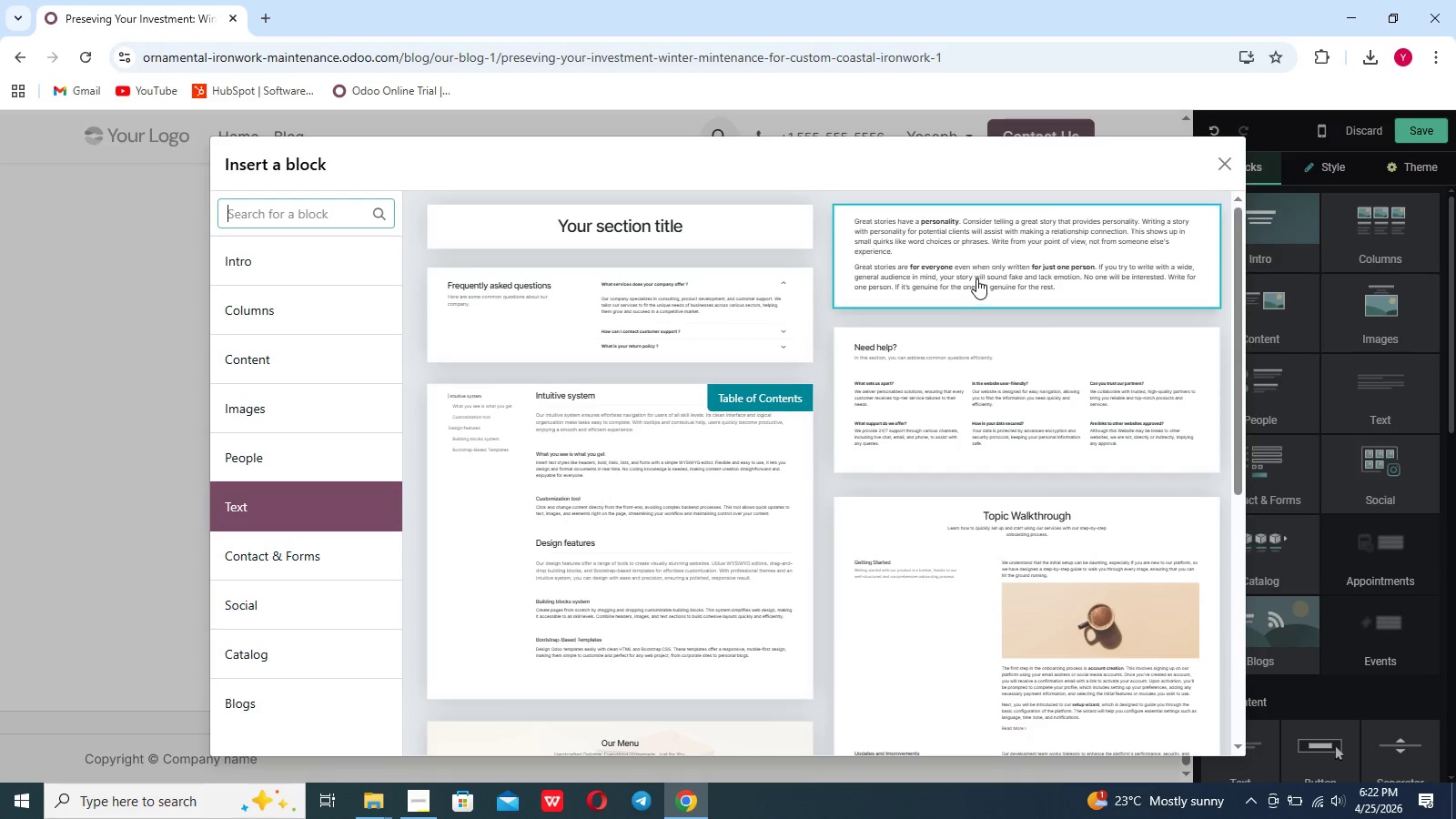 
scroll: coordinate [925, 470], scroll_direction: down, amount: 26.0
 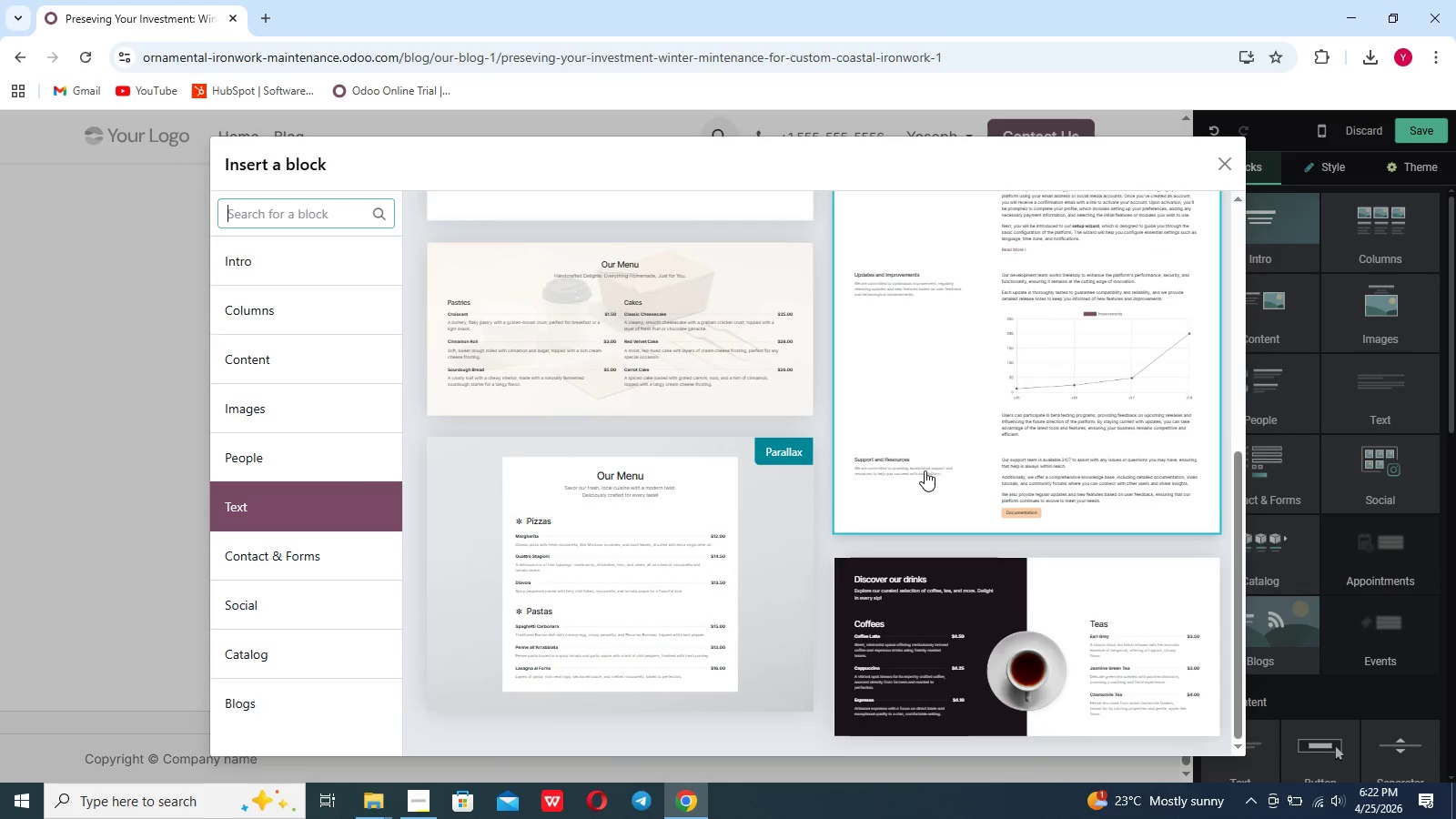 
scroll: coordinate [925, 470], scroll_direction: up, amount: 41.0
 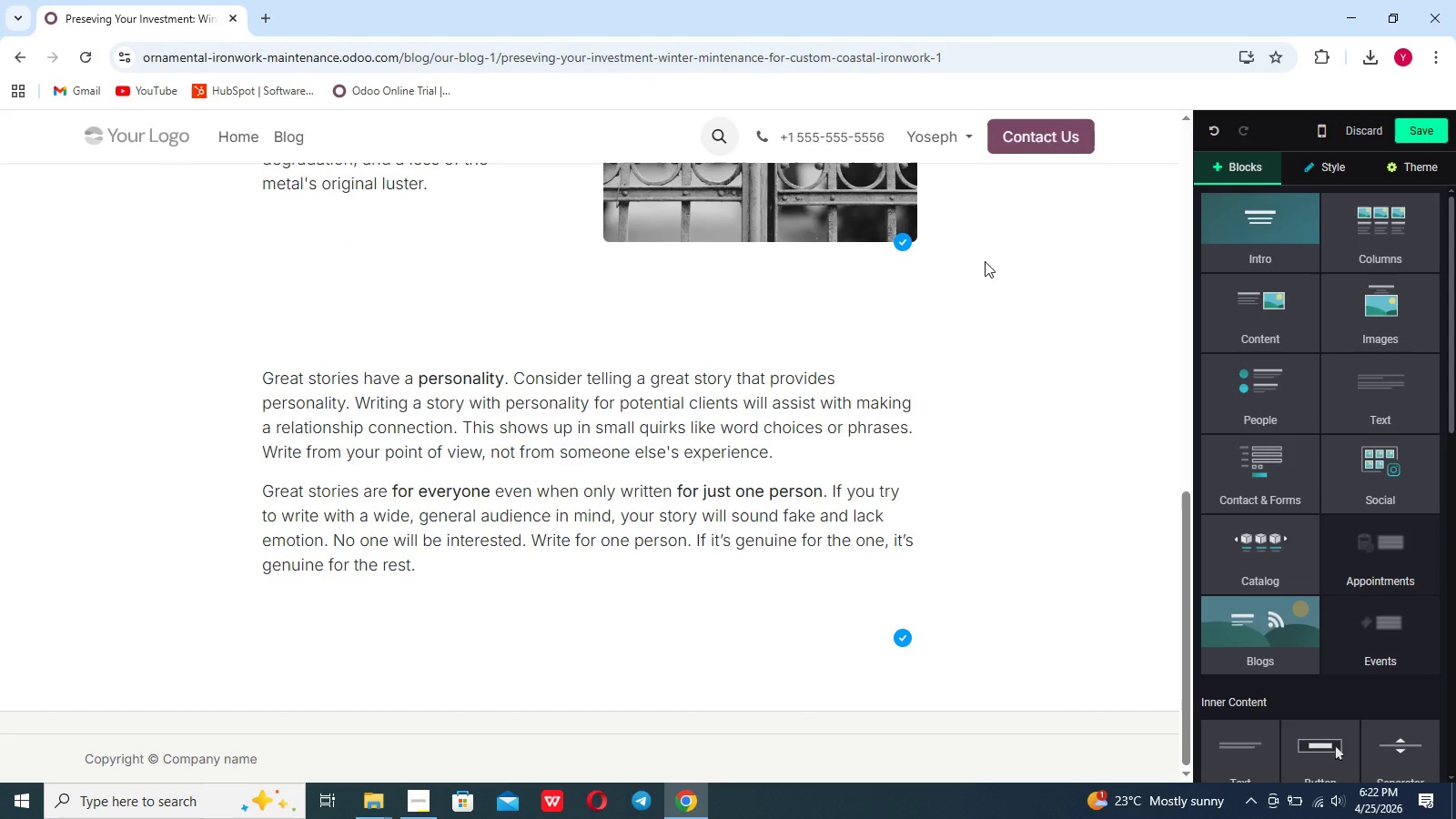 
wait(9.3)
 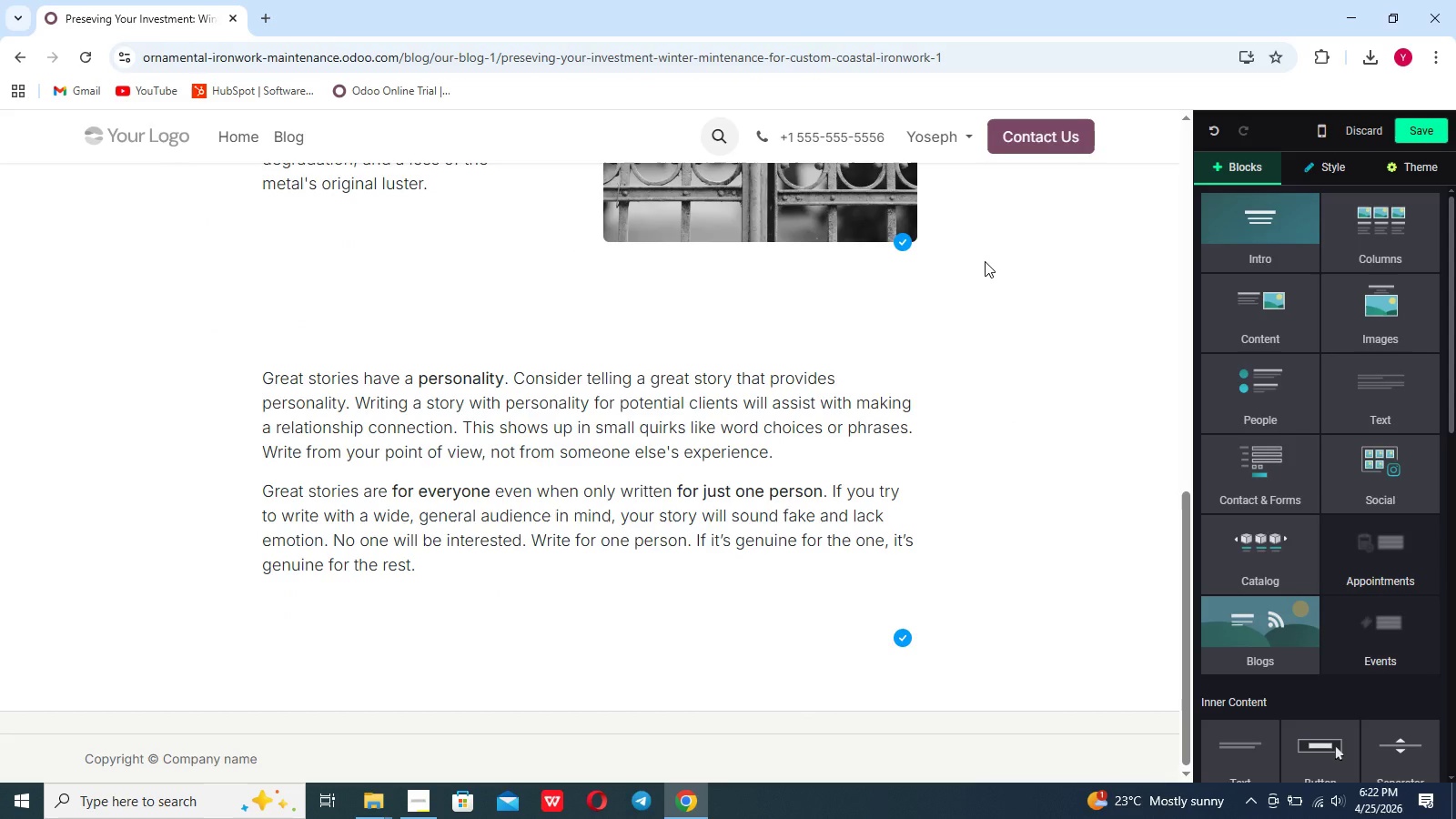 
left_click([480, 561])
 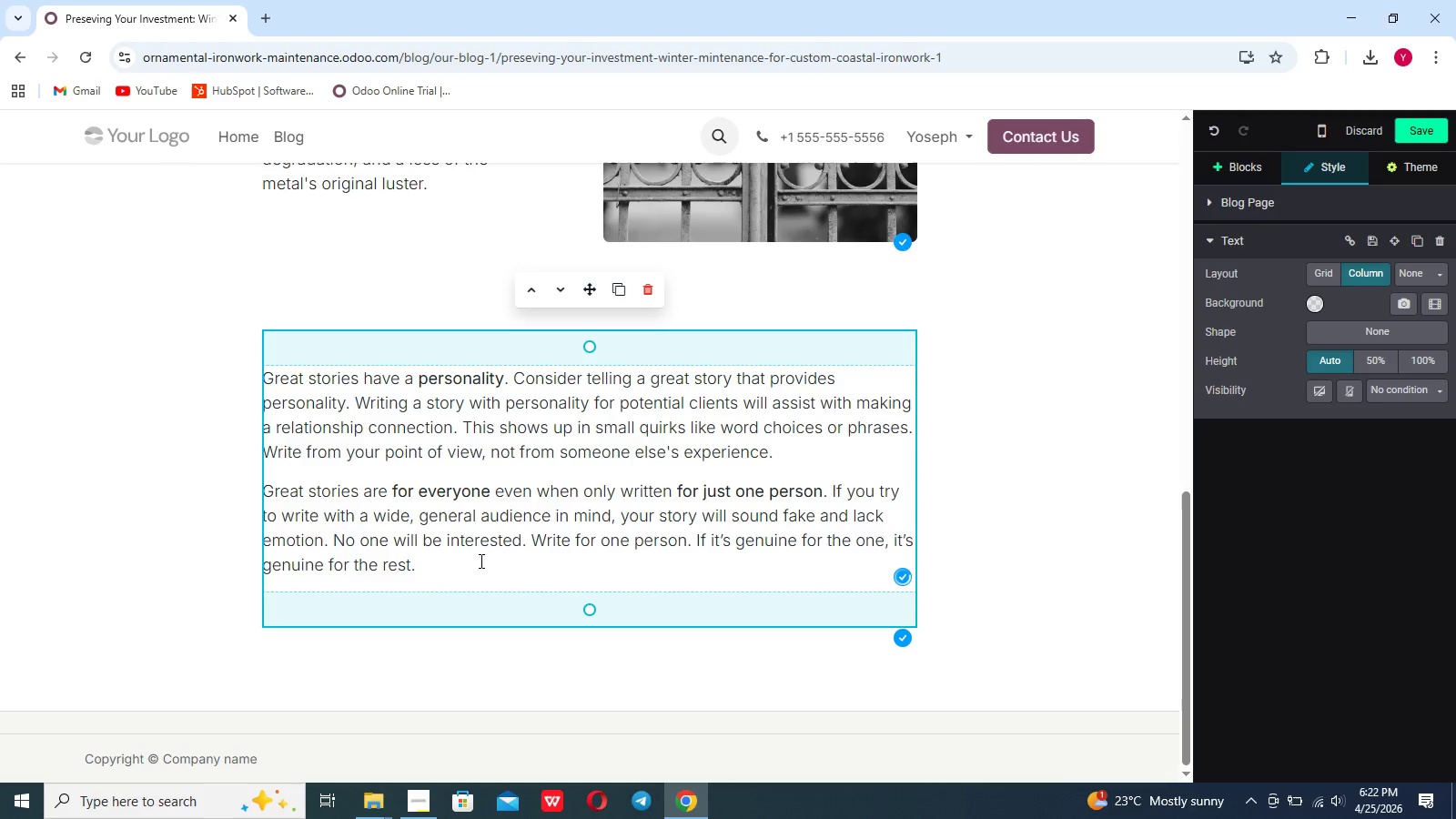 
key(Control+A)
 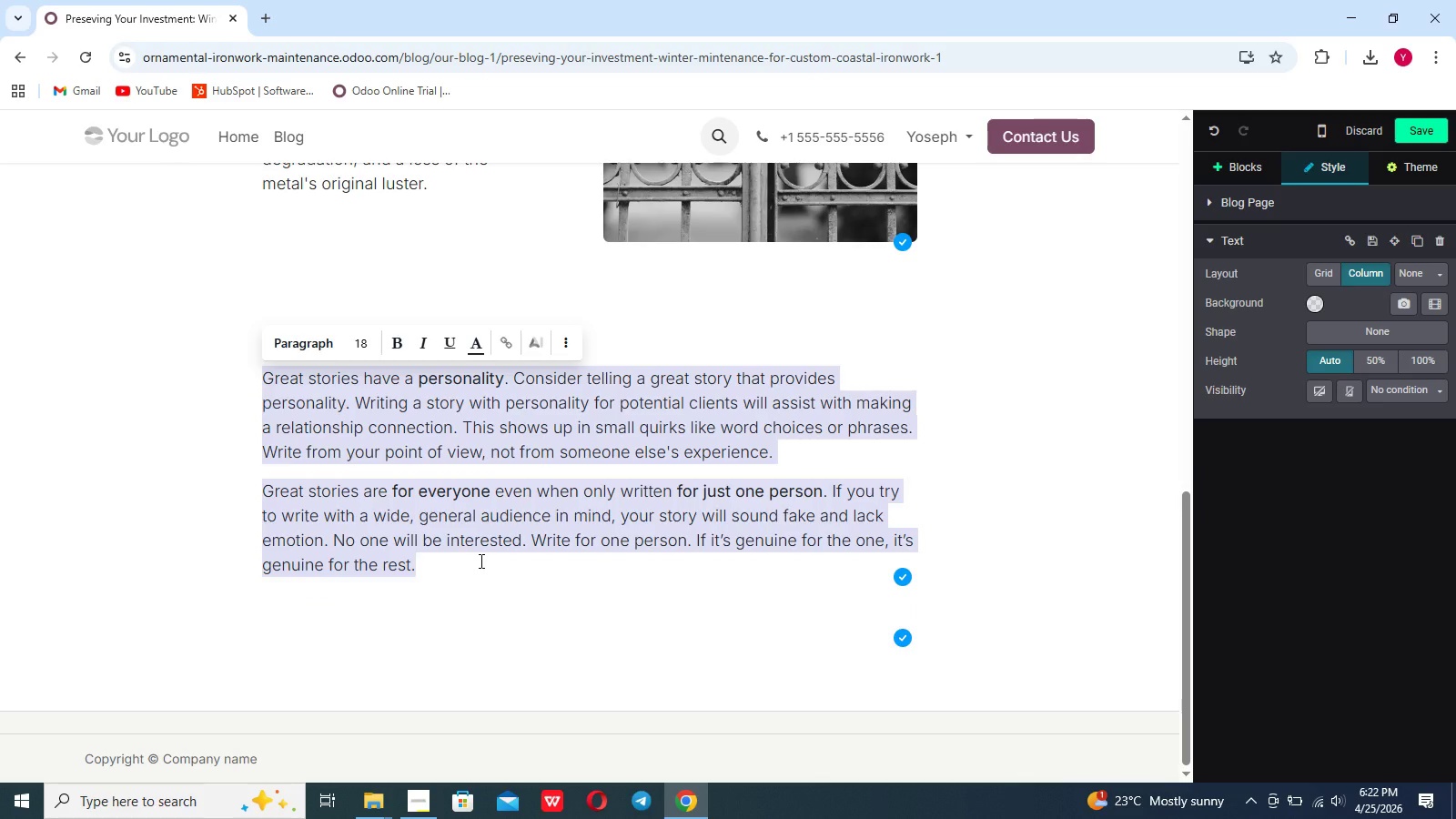 
key(Backspace)
 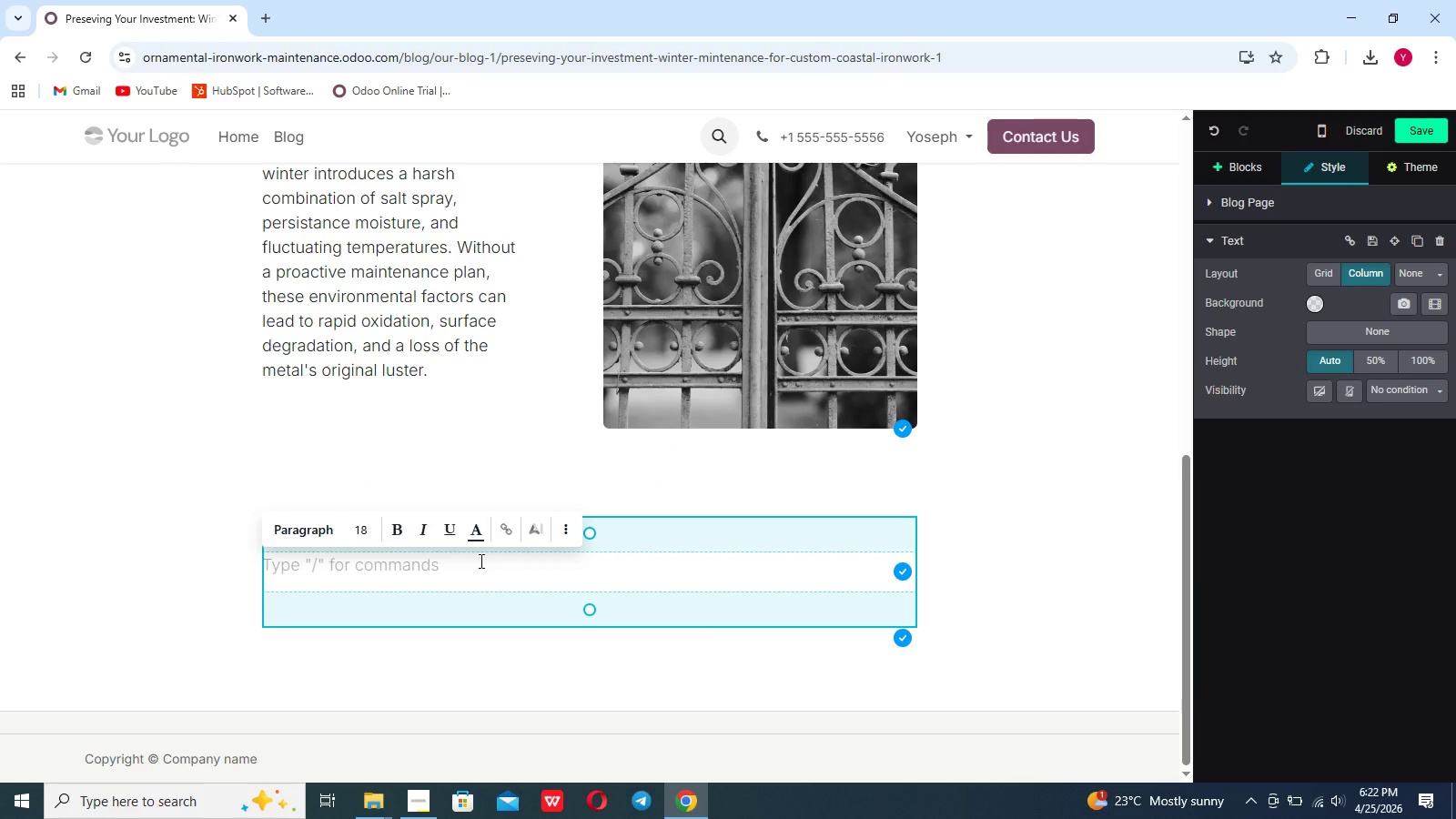 
key(Unknown)
 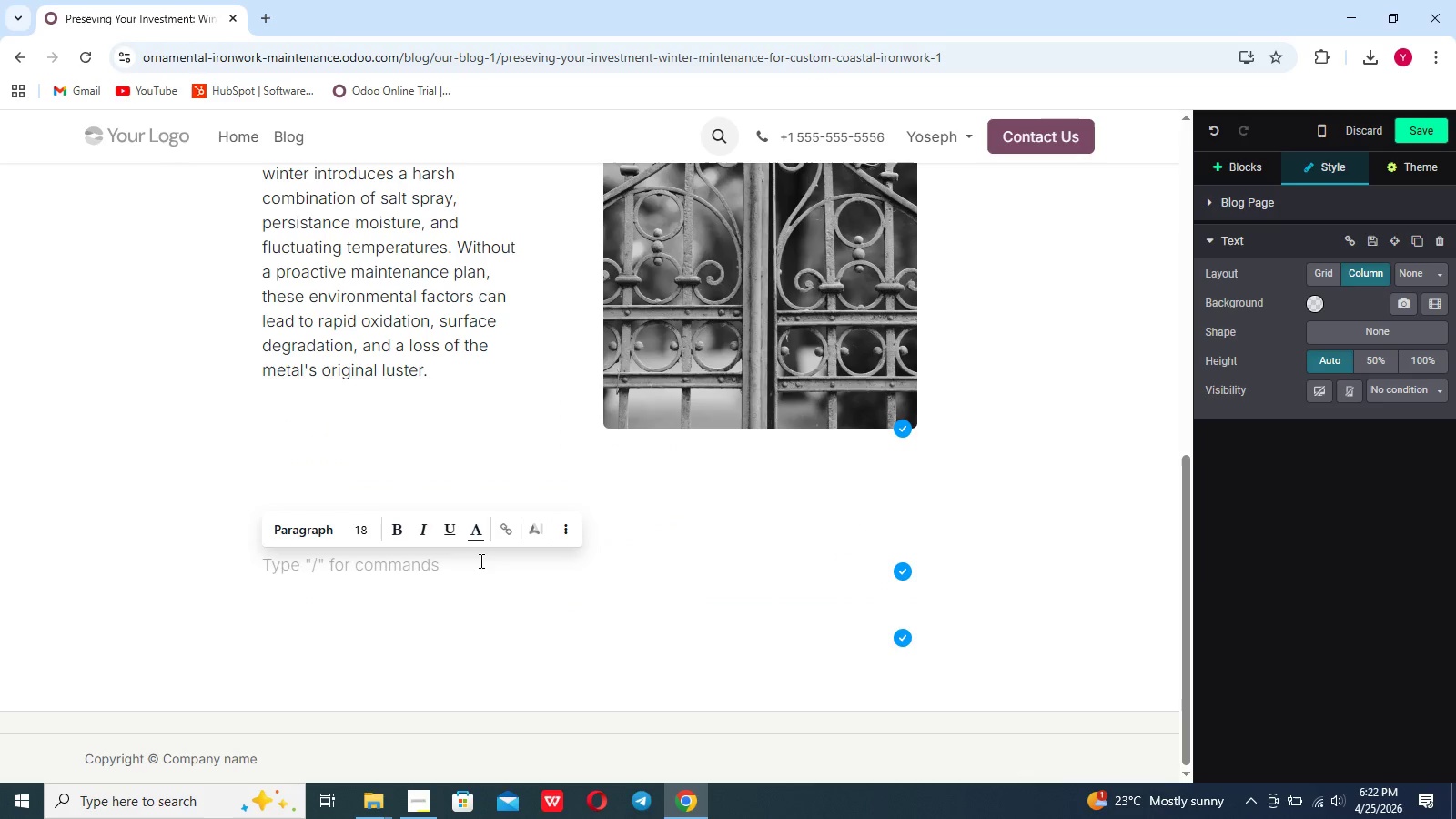 
type(The importance of re)
key(Backspace)
key(Backspace)
type(Regua)
key(Backspace)
type(lar Cleaning)
 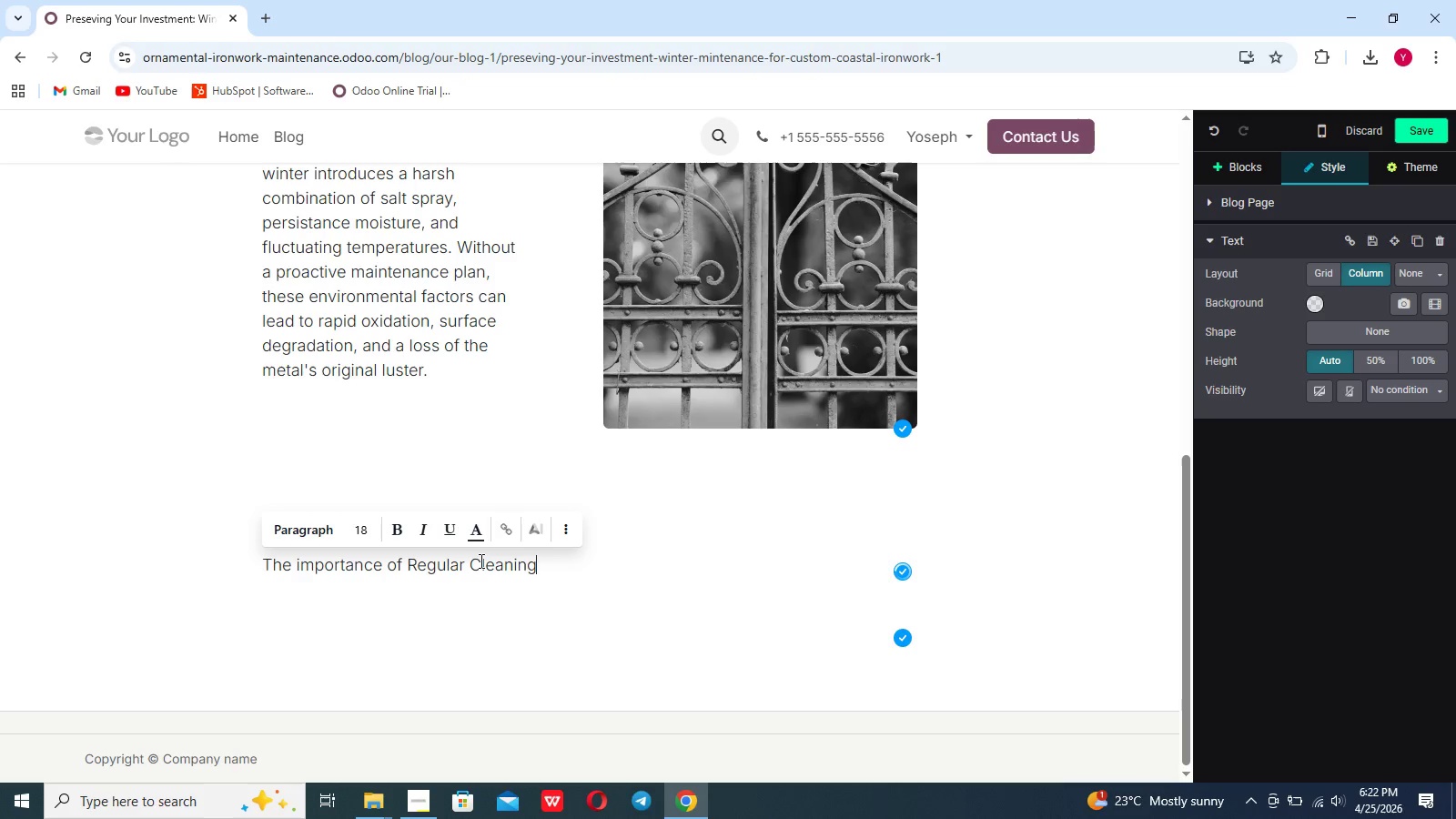 
hold_key(key=ArrowLeft, duration=1.22)
 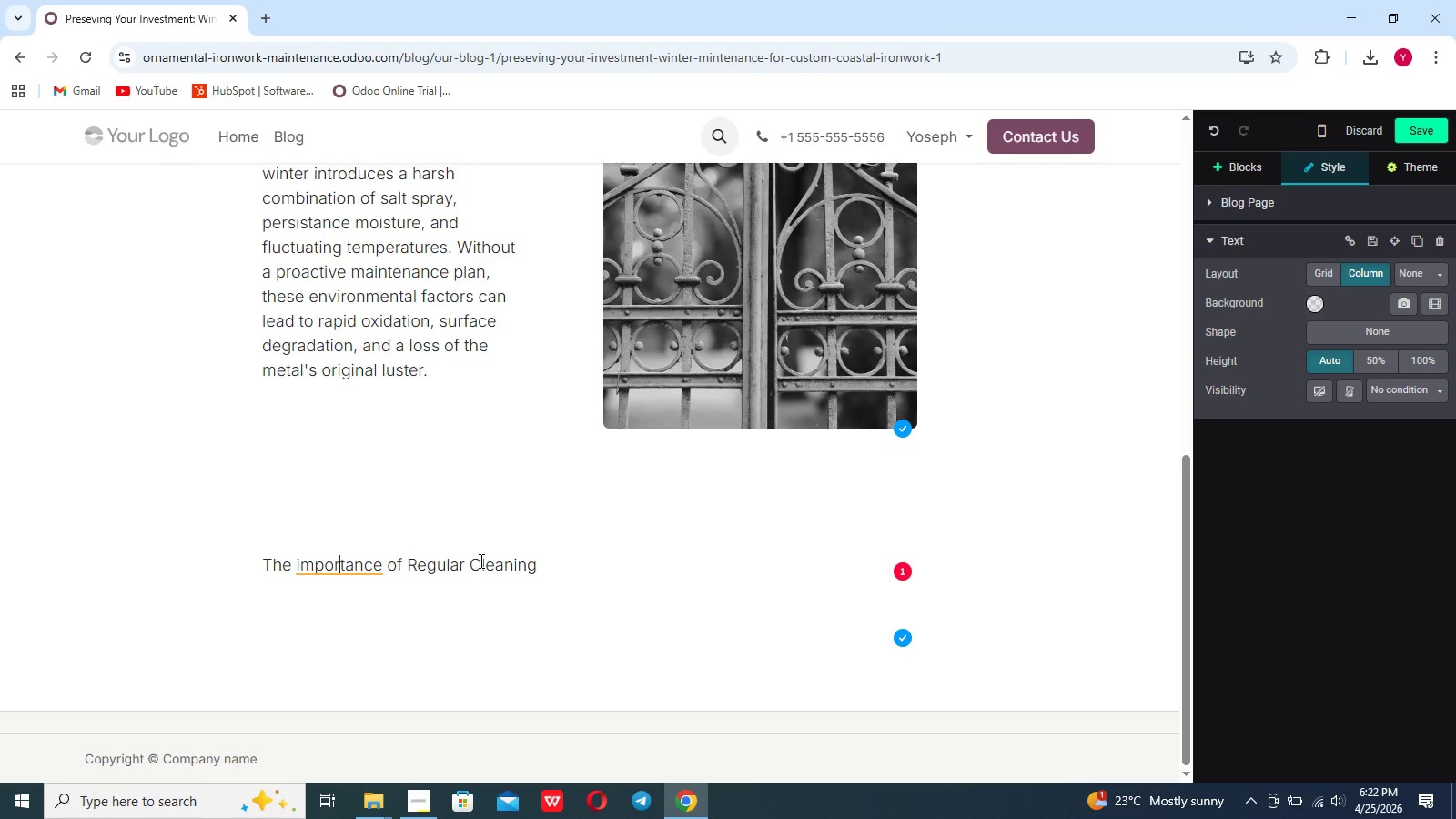 
hold_key(key=ArrowLeft, duration=0.64)
 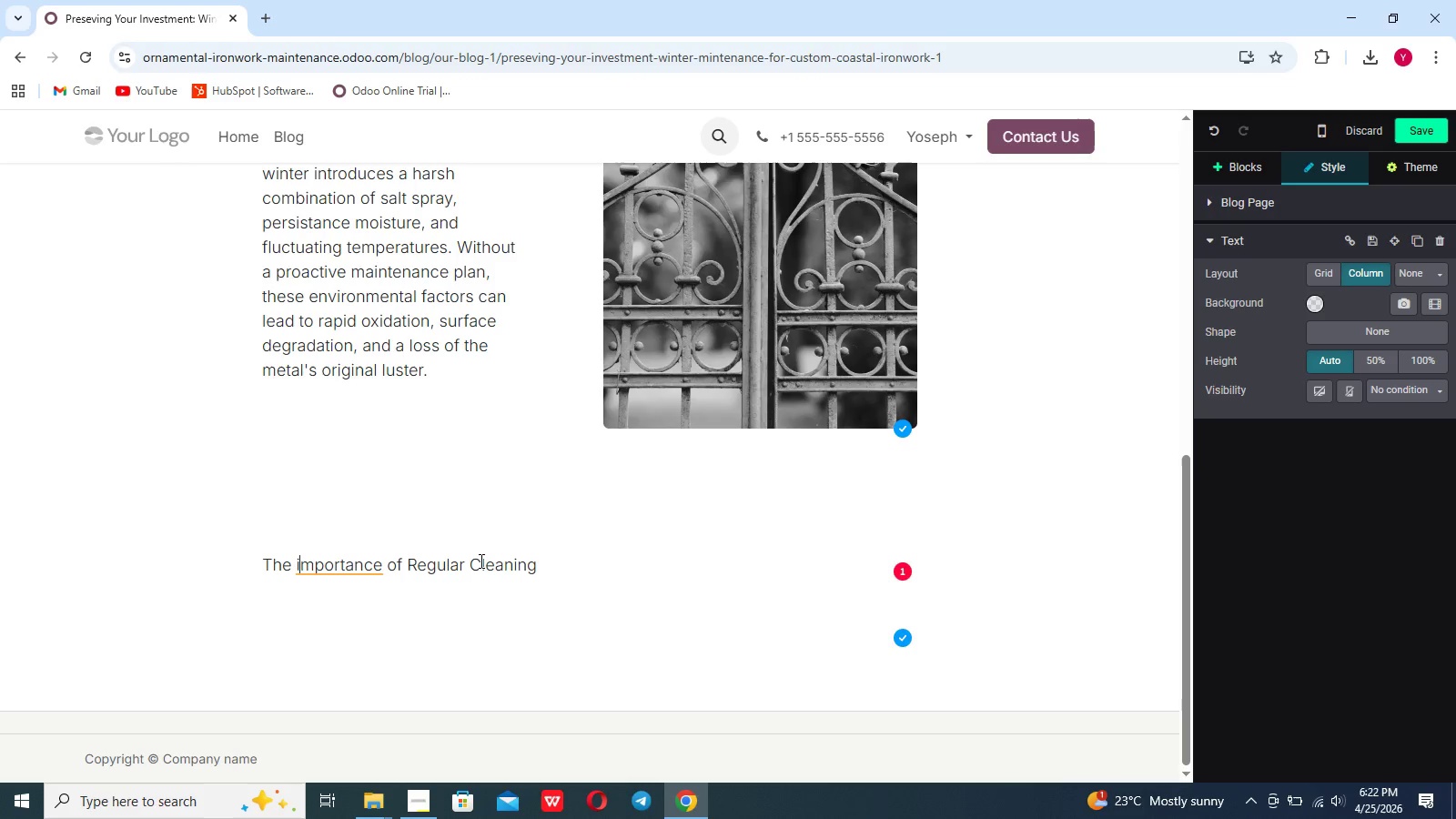 
key(ArrowRight)
 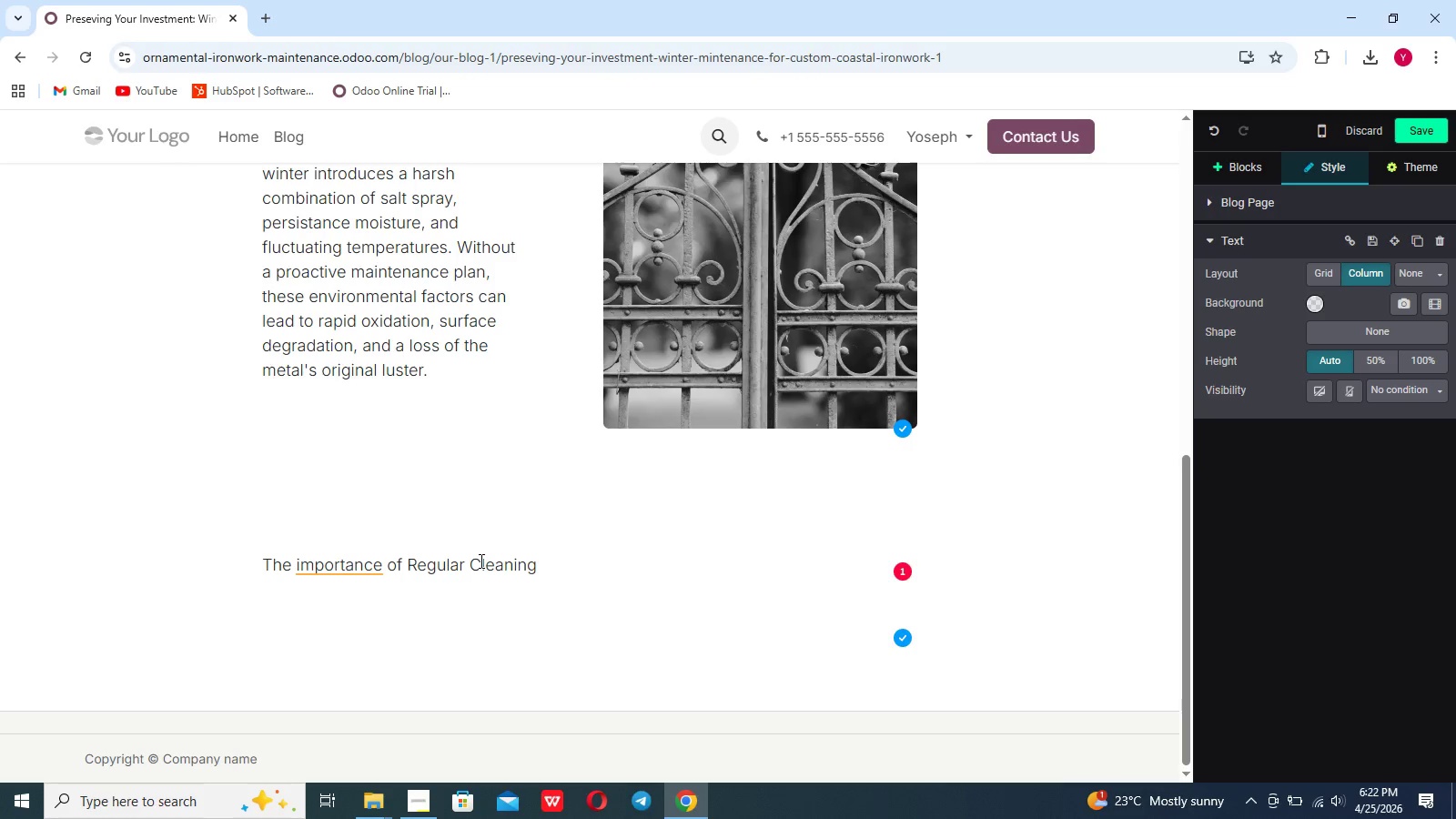 
key(Backspace)
 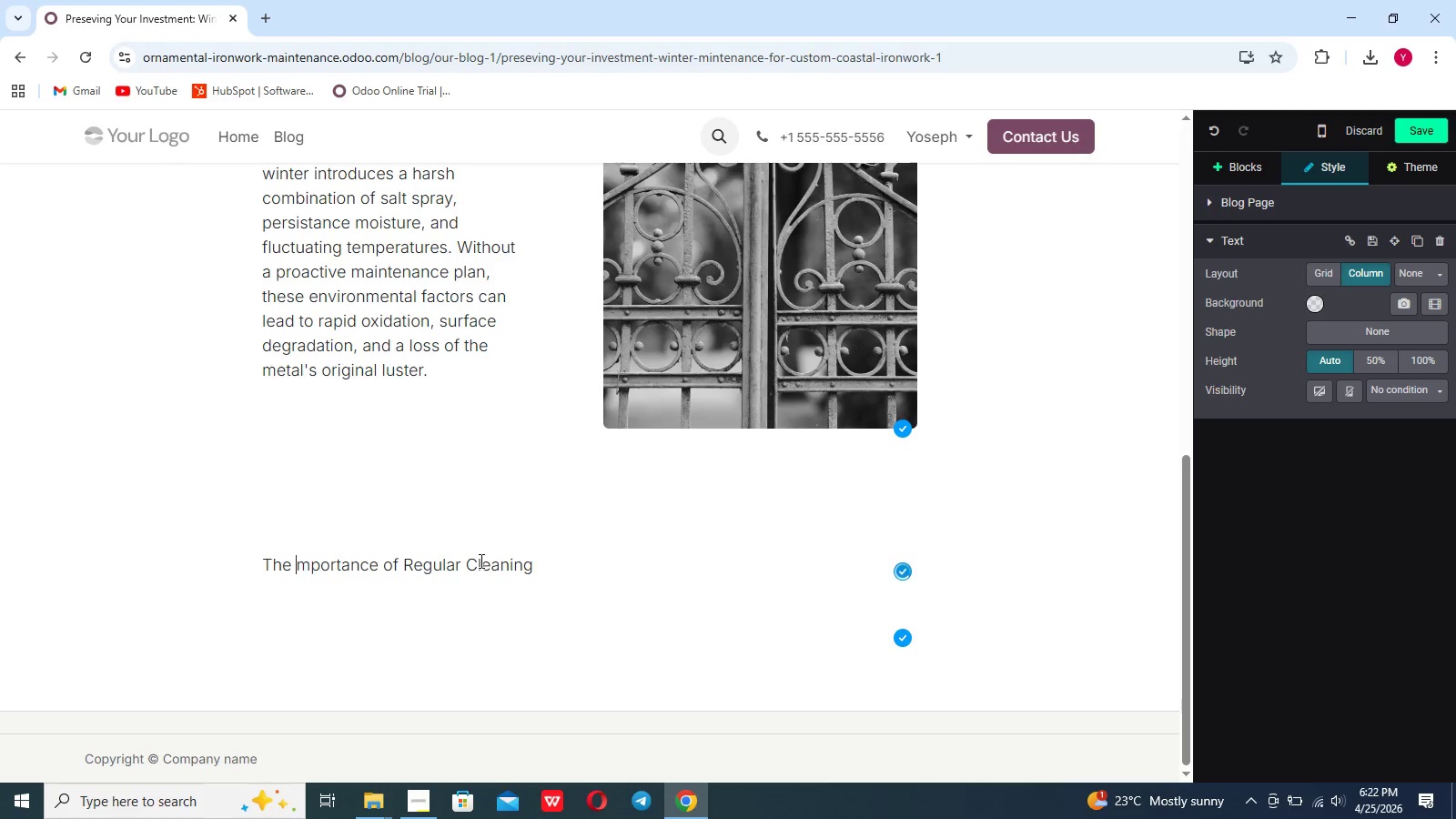 
key(Shift+ShiftLeft)
 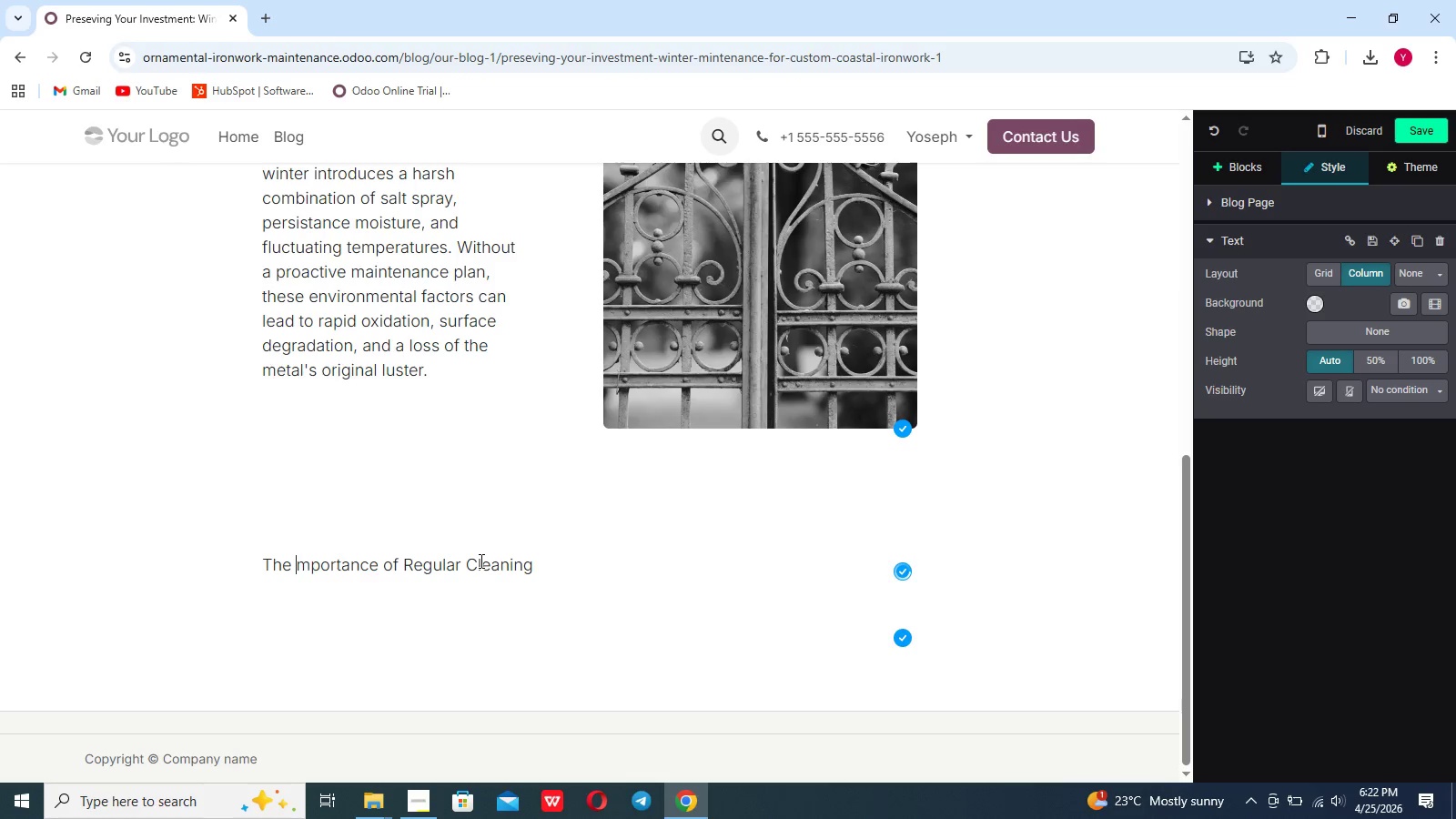 
key(Shift+I)
 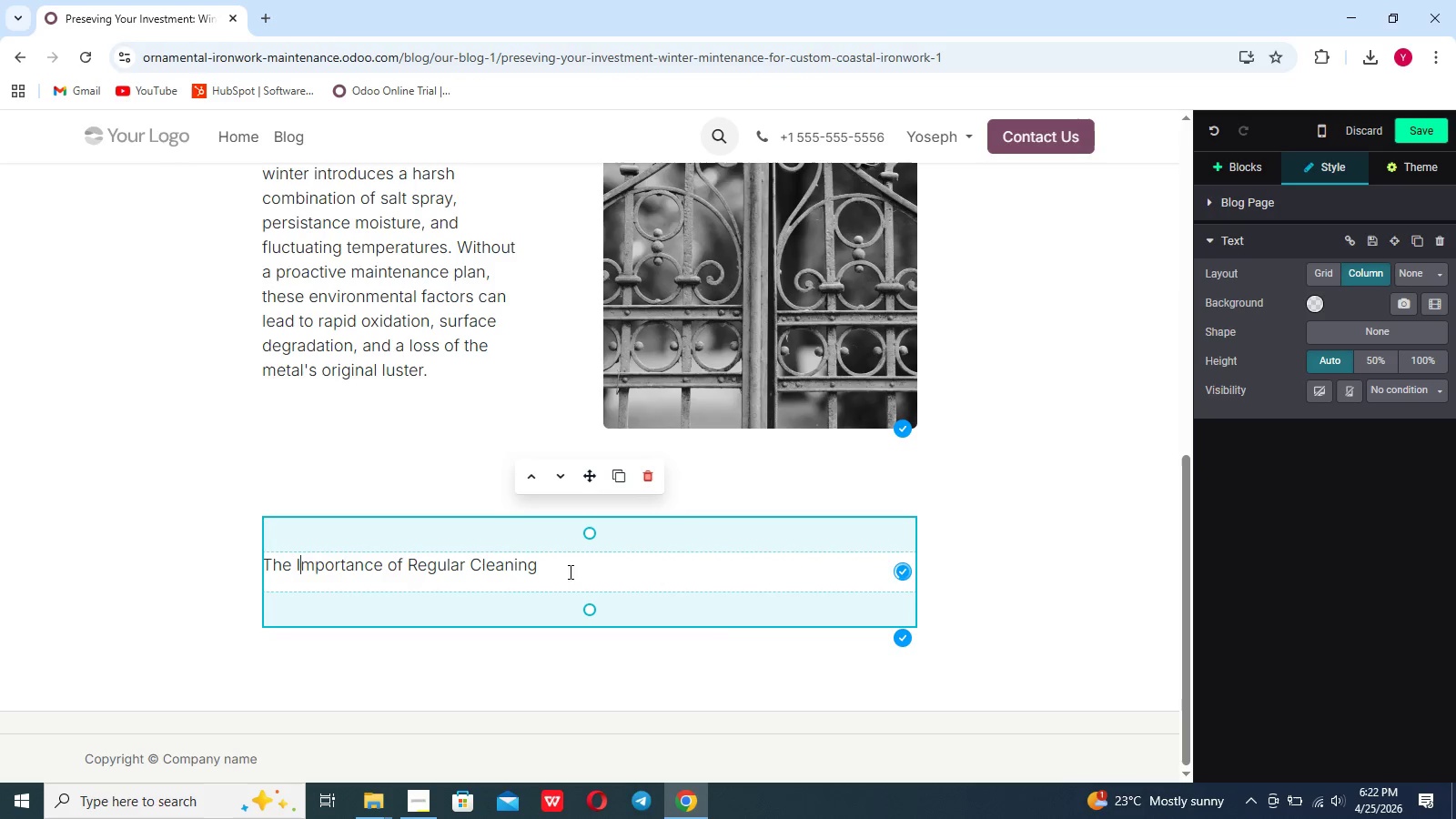 
left_click_drag(start_coordinate=[549, 571], to_coordinate=[266, 563])
 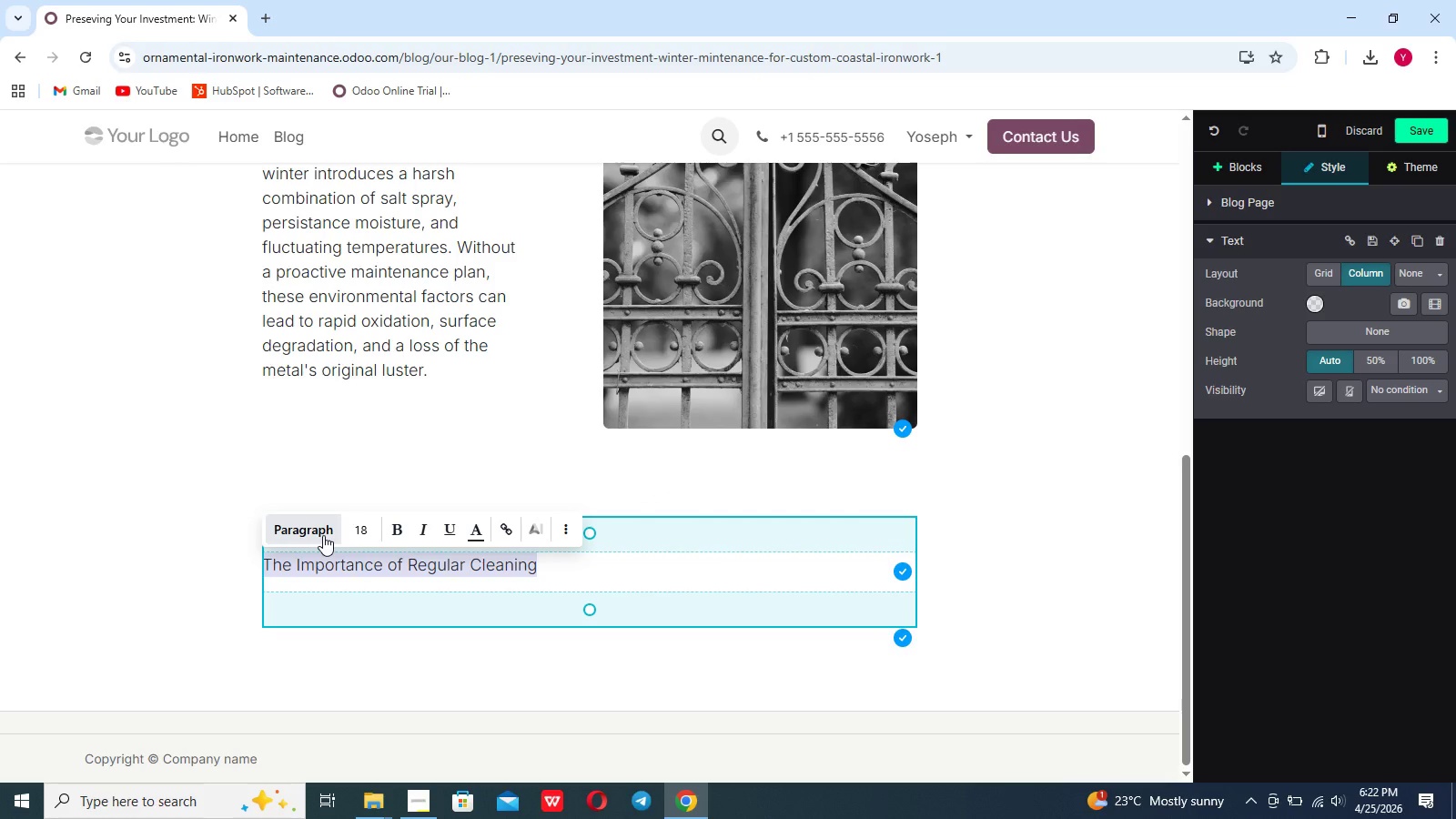 
left_click([323, 535])
 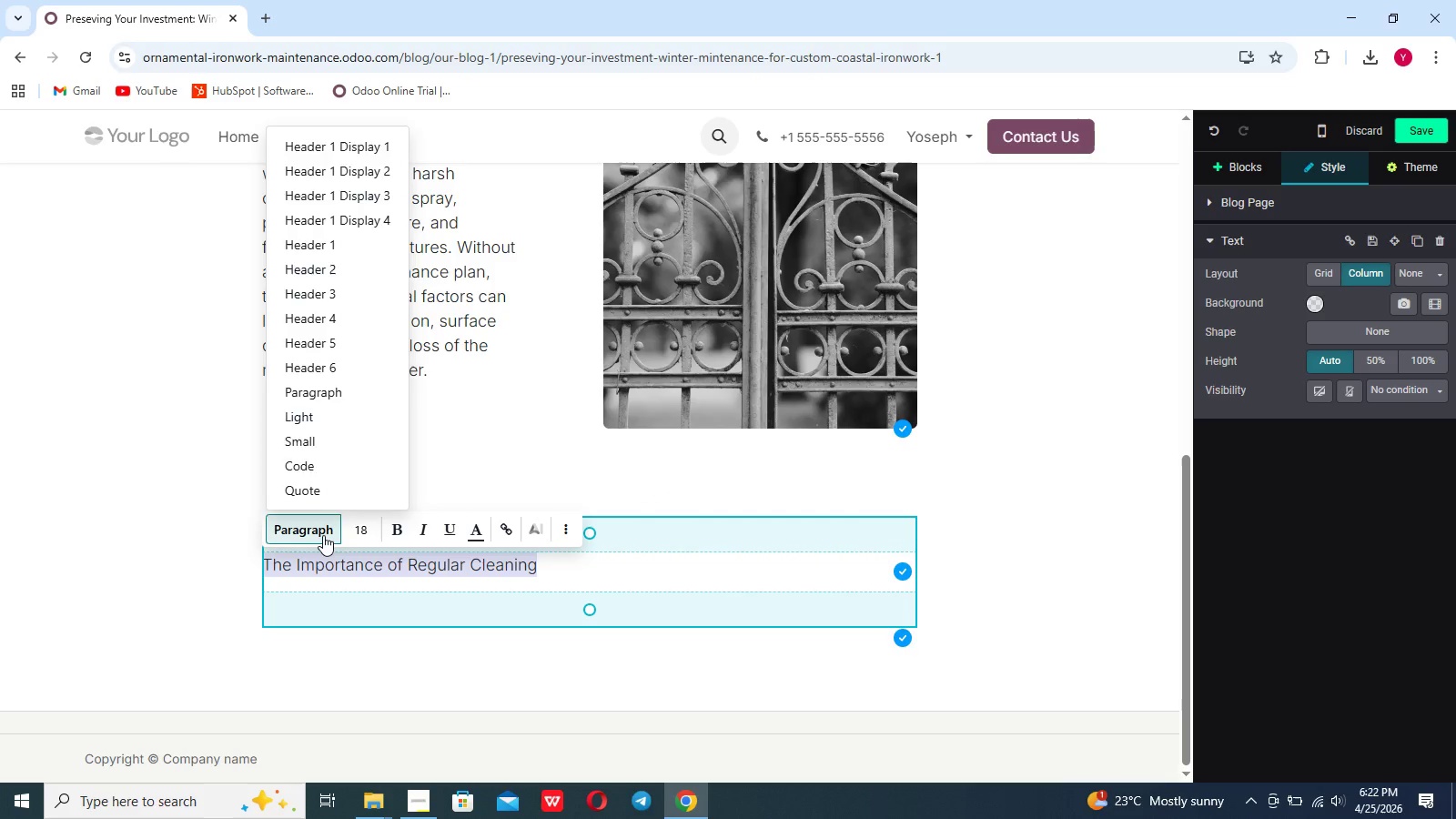 
left_click([323, 535])
 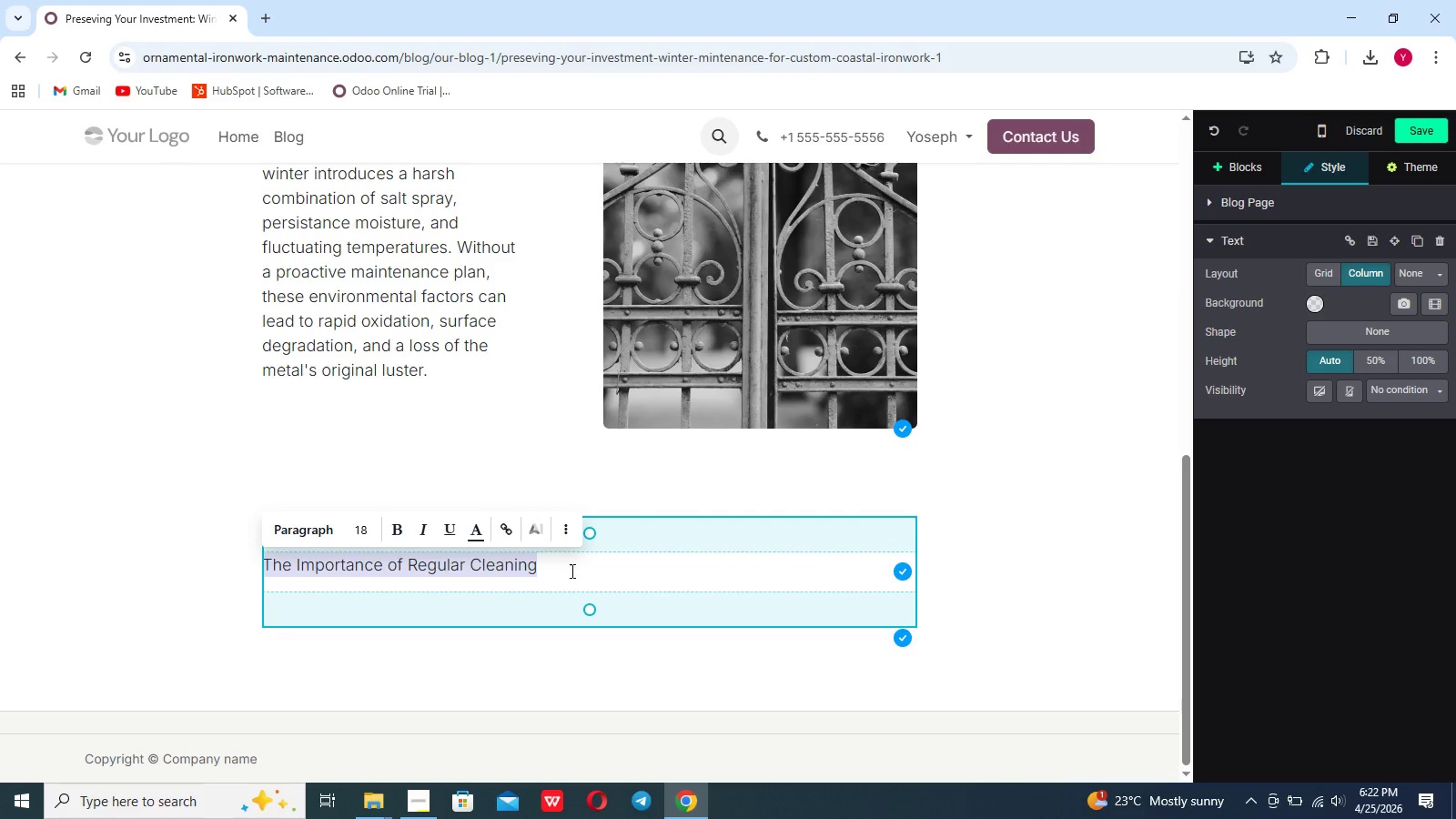 
left_click([569, 569])
 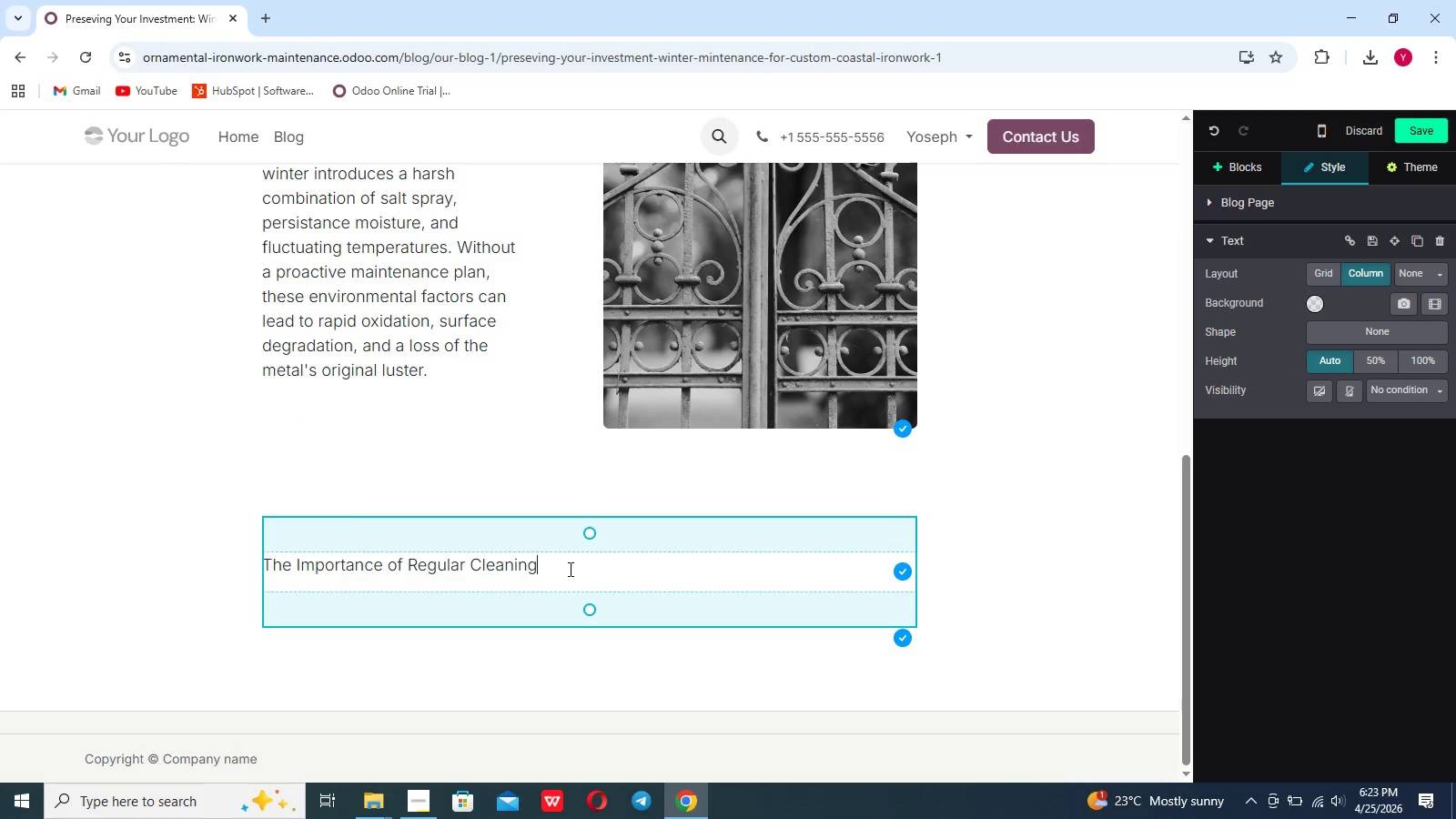 
key(Enter)
 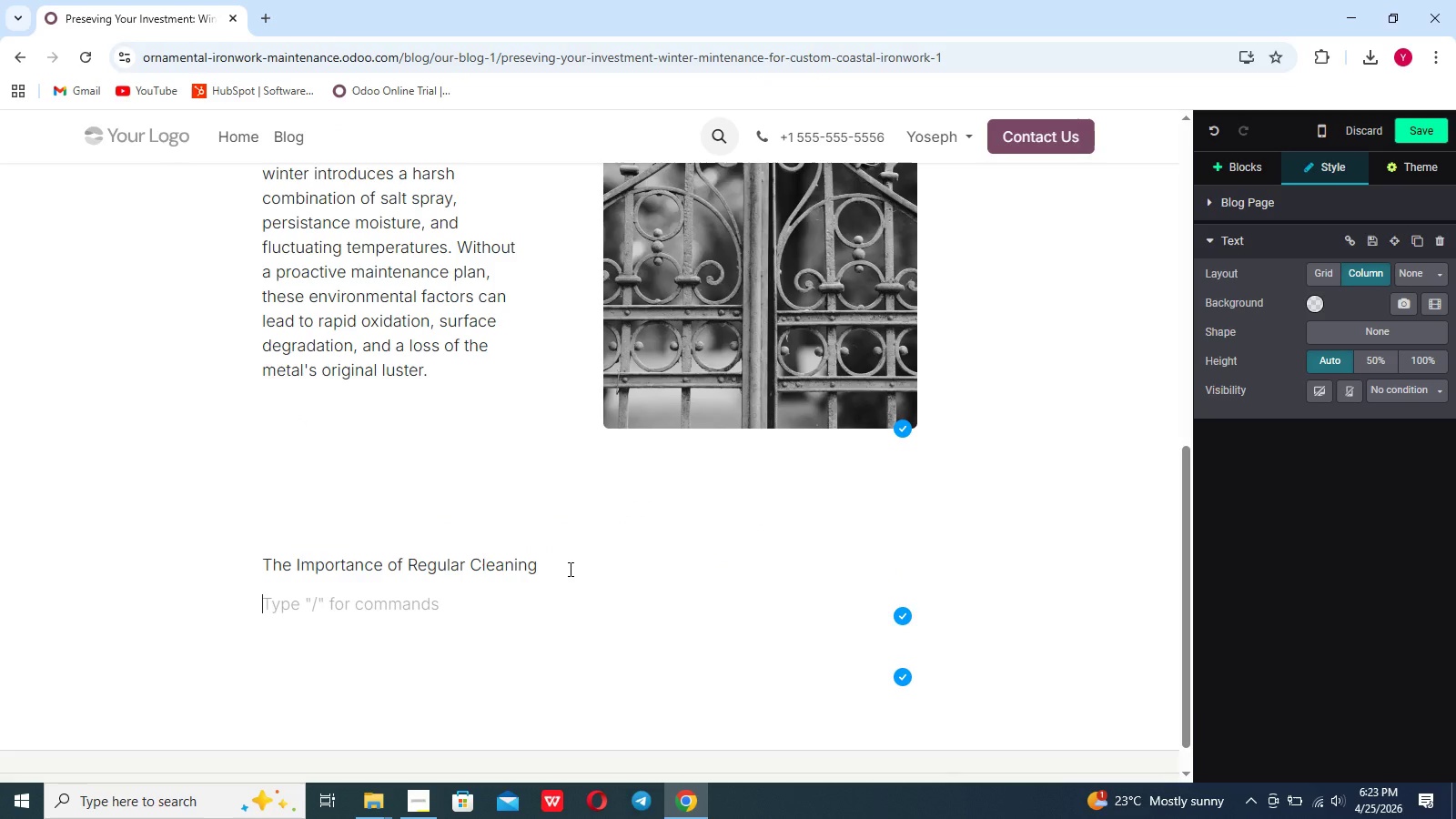 
type(The pro)
key(Backspace)
type(imary theat to coastal ironwork is salt buildup from the ocean air. salt is hydro)
key(Backspace)
key(Backspace)
key(Backspace)
type(groscopic. meaning it attracts moisture)
 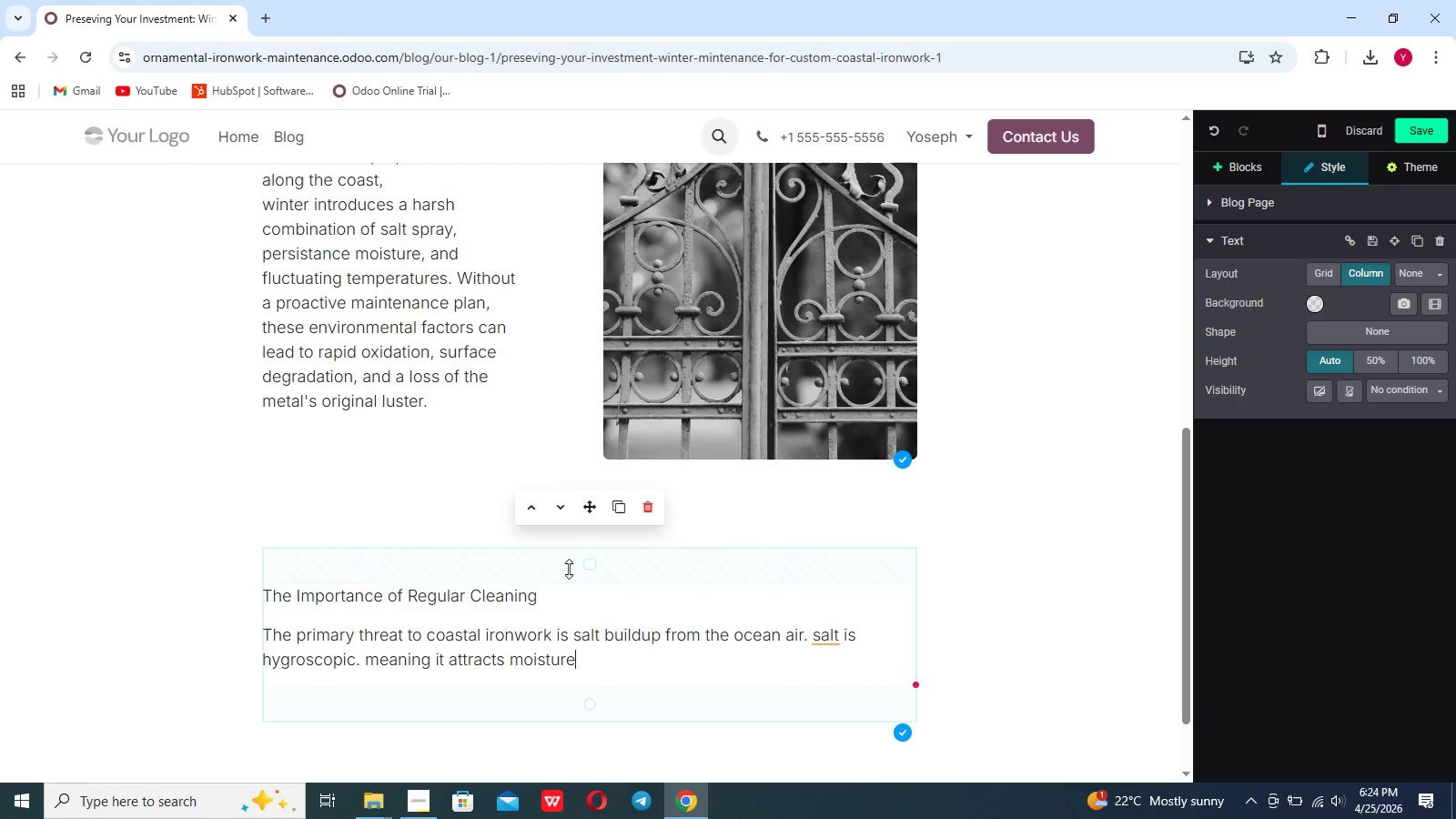 
scroll: coordinate [569, 569], scroll_direction: up, amount: 1.0
 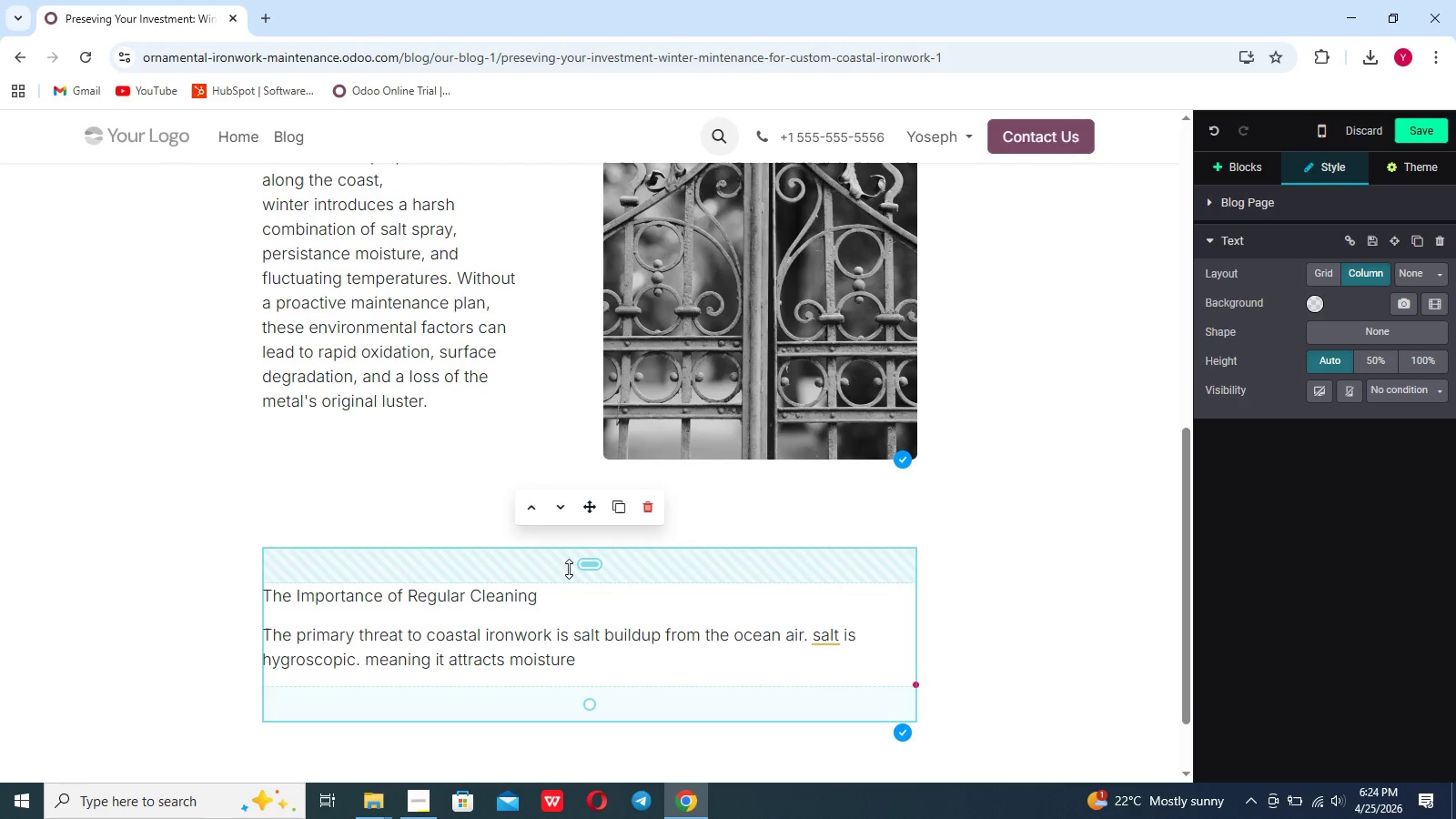 
type( and holds it directly against the metal surd)
key(Backspace)
type(face. which accelerated the )
 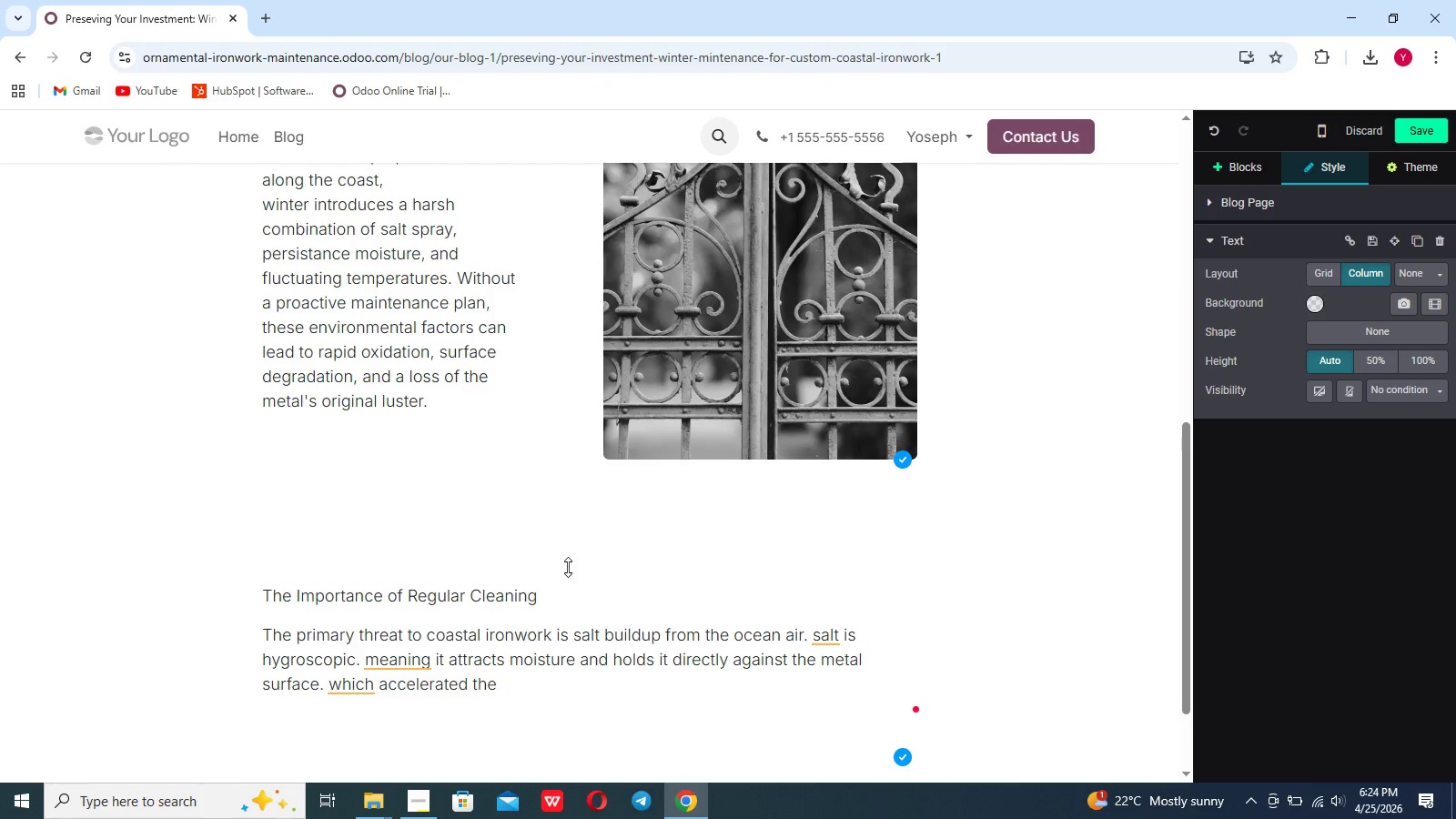 
type(rusting)
 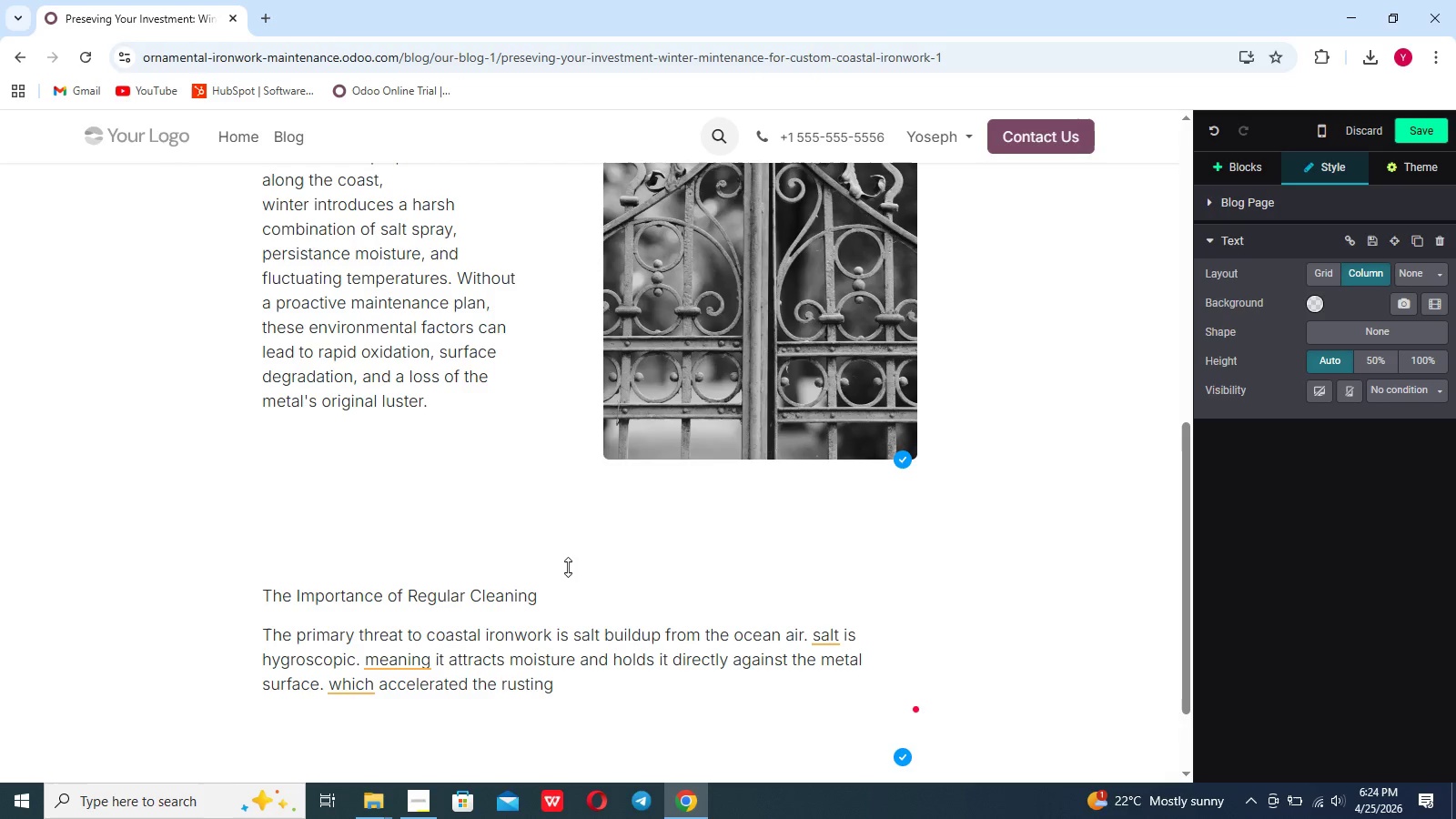 
type( process even through)
 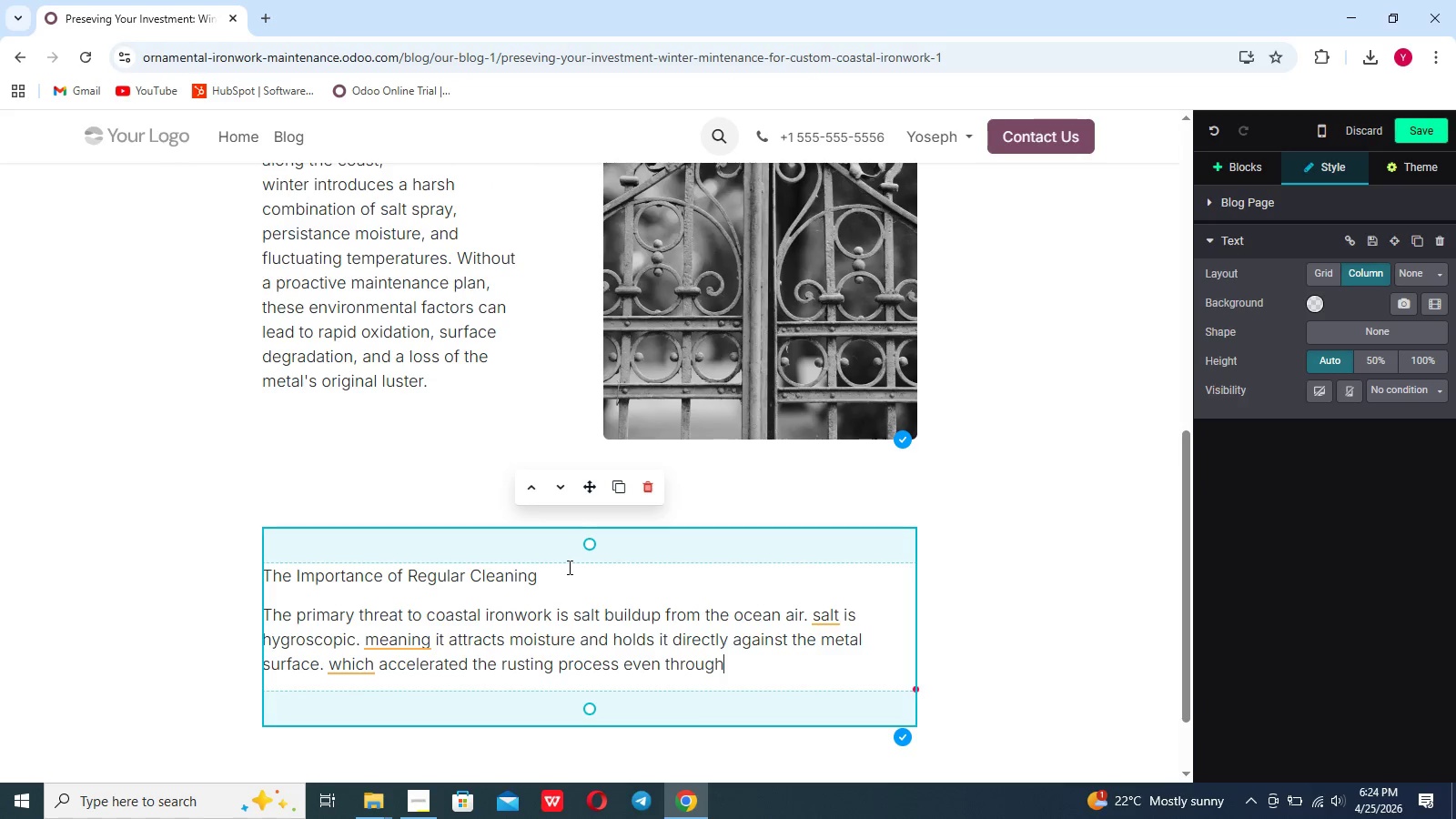 
scroll: coordinate [568, 567], scroll_direction: down, amount: 1.0
 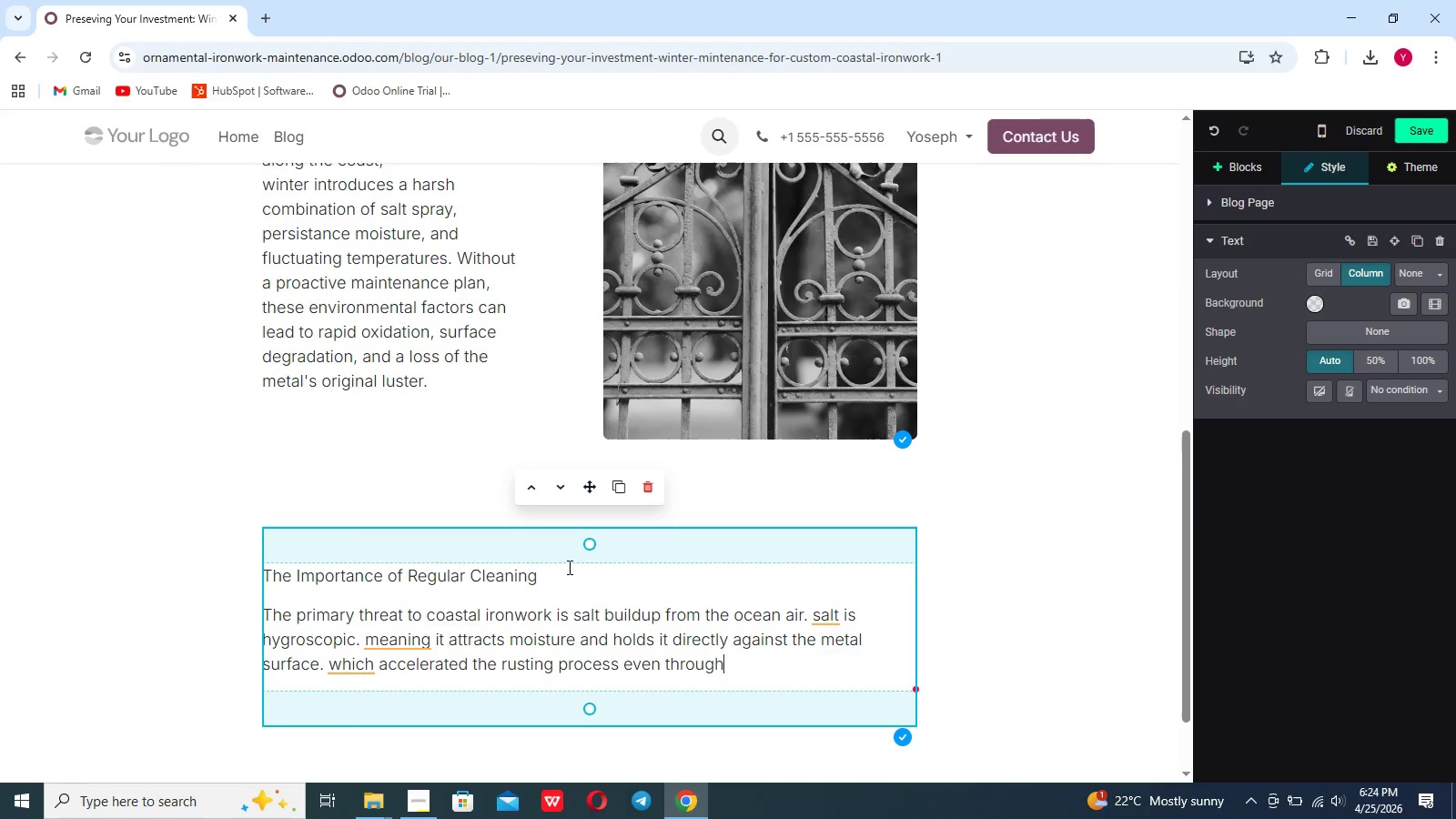 
type( high - quality finishes. s)
key(Backspace)
key(Backspace)
type(At IRON)
 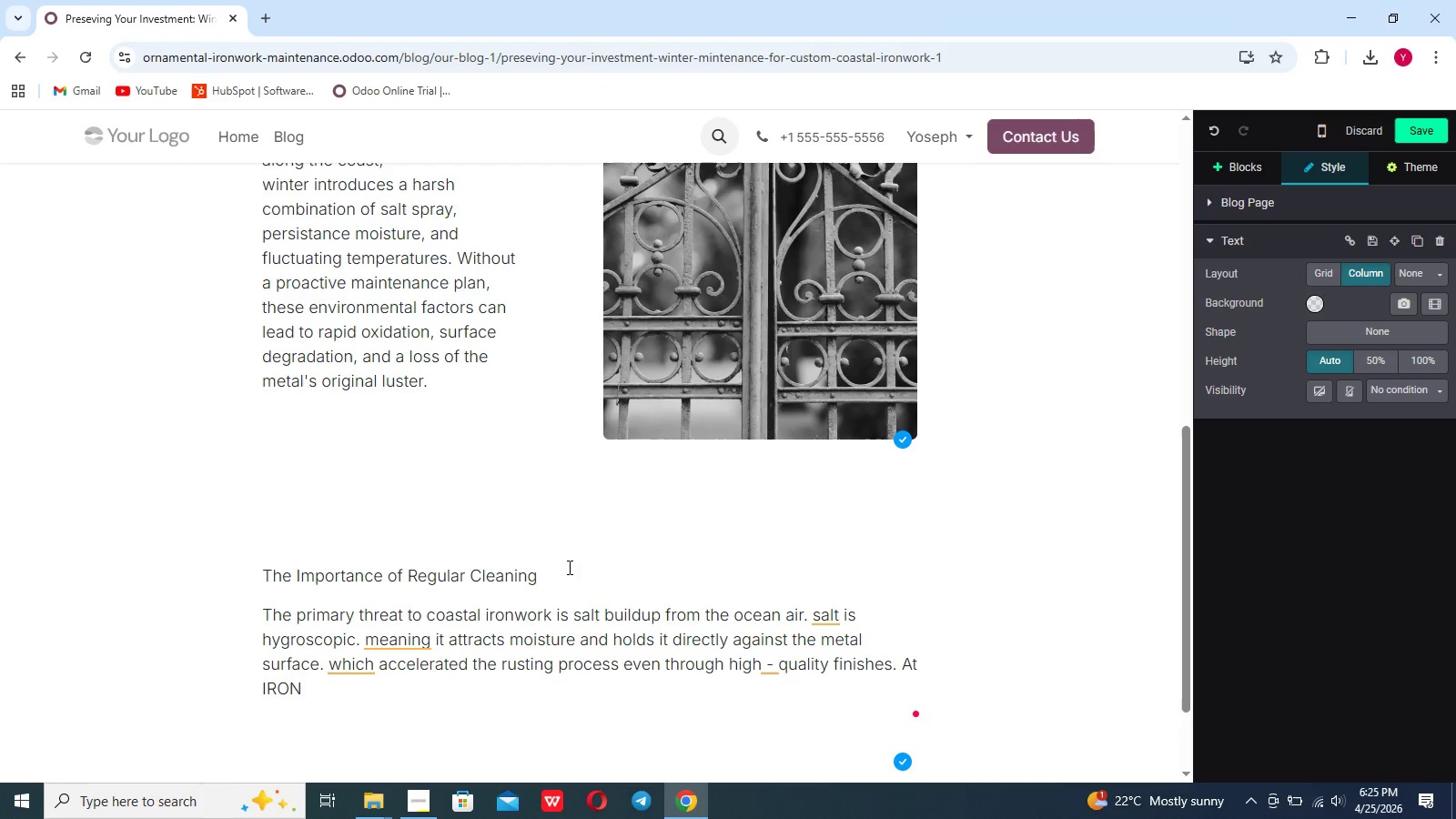 
type(=)
key(Backspace)
key(Backspace)
key(Backspace)
key(Backspace)
type(ron & oak )
 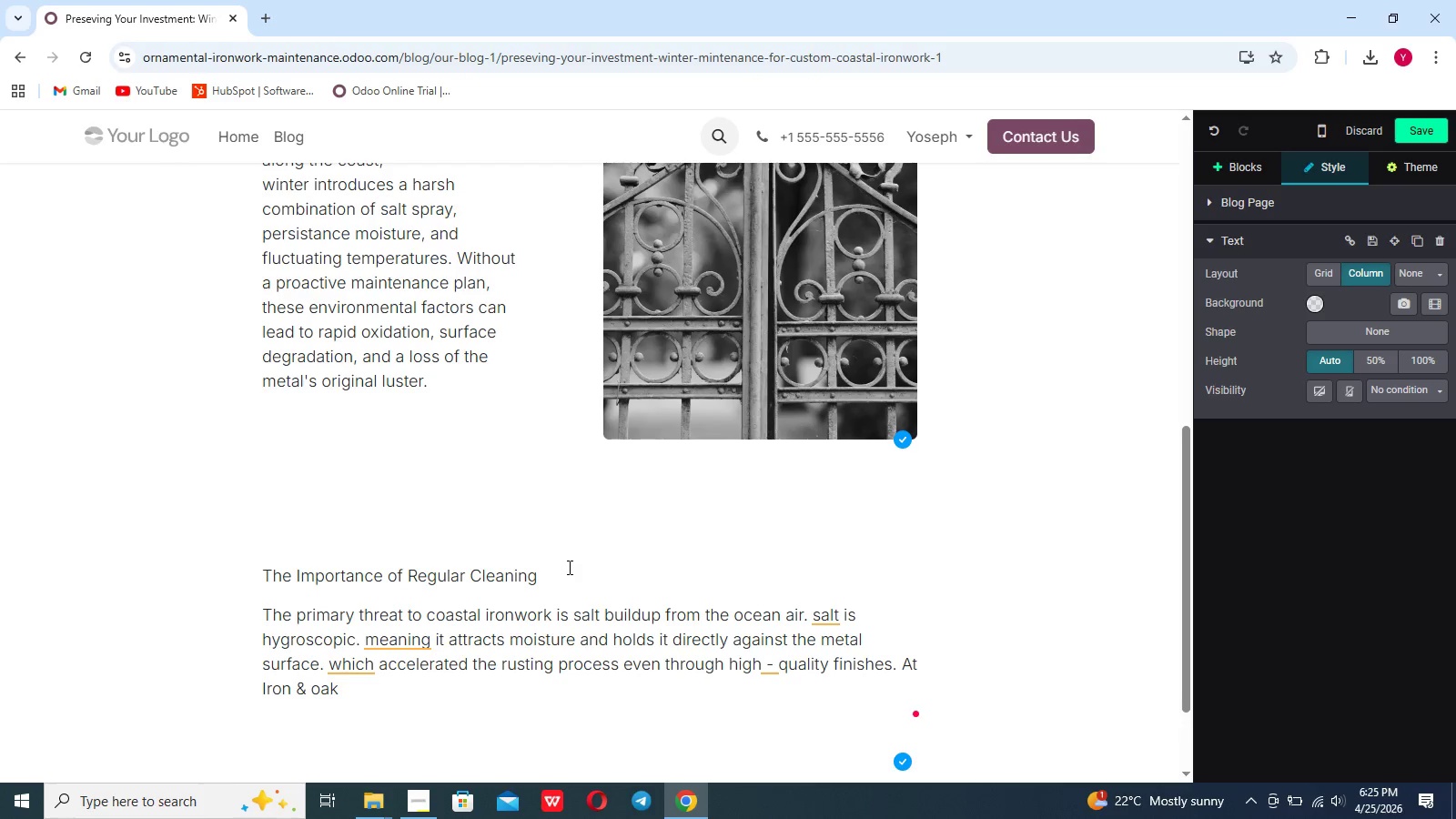 
wait(5.7)
 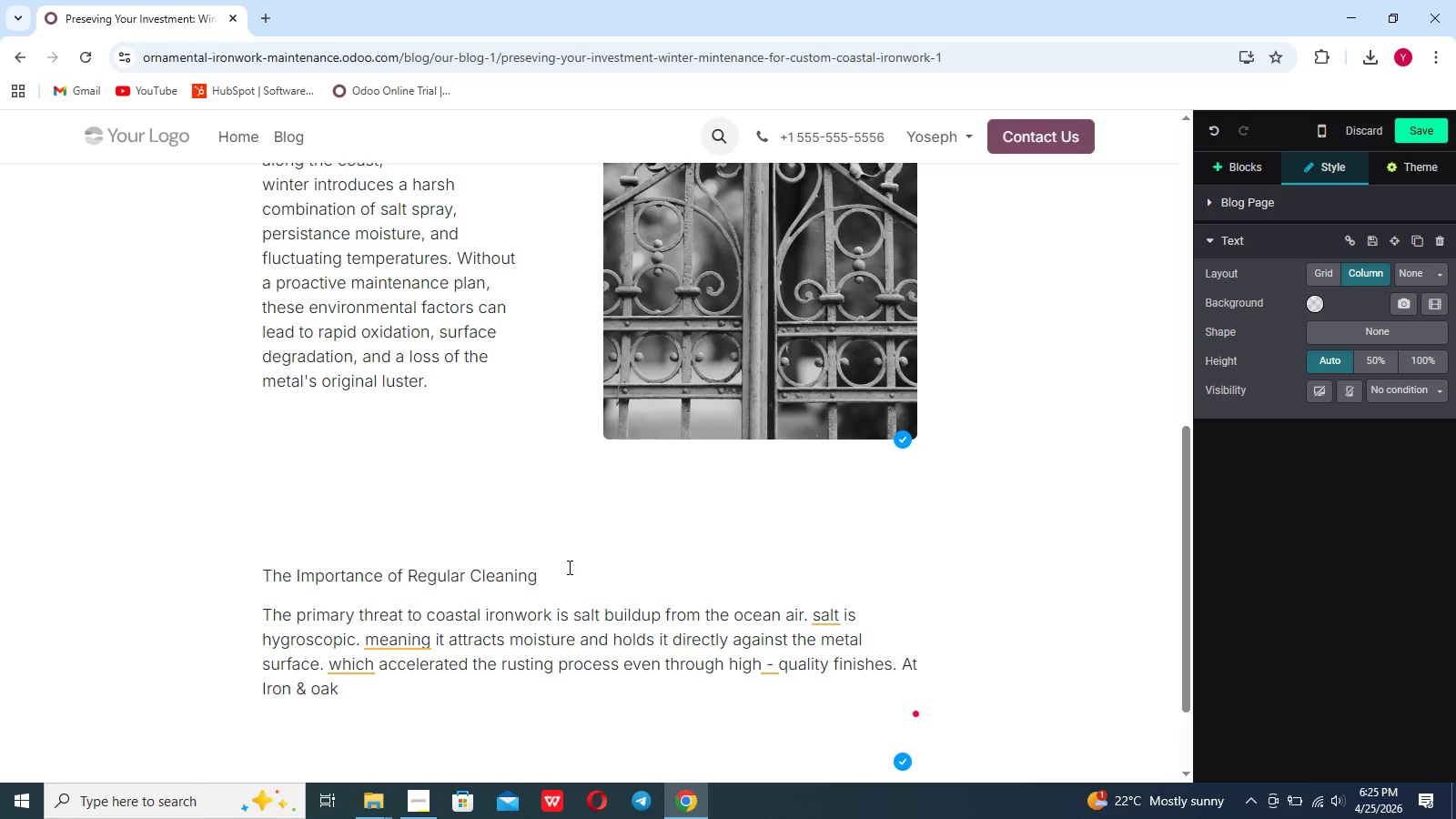 
type(Archtectural welding )
key(Backspace)
type(, we recommed)
key(Backspace)
type(nd a thrughout)
key(Backspace)
key(Backspace)
key(Backspace)
type( cleaning at least once a month during a winter. Uae)
key(Backspace)
key(Backspace)
type(se a mild.)
key(Backspace)
type(, PH-)
 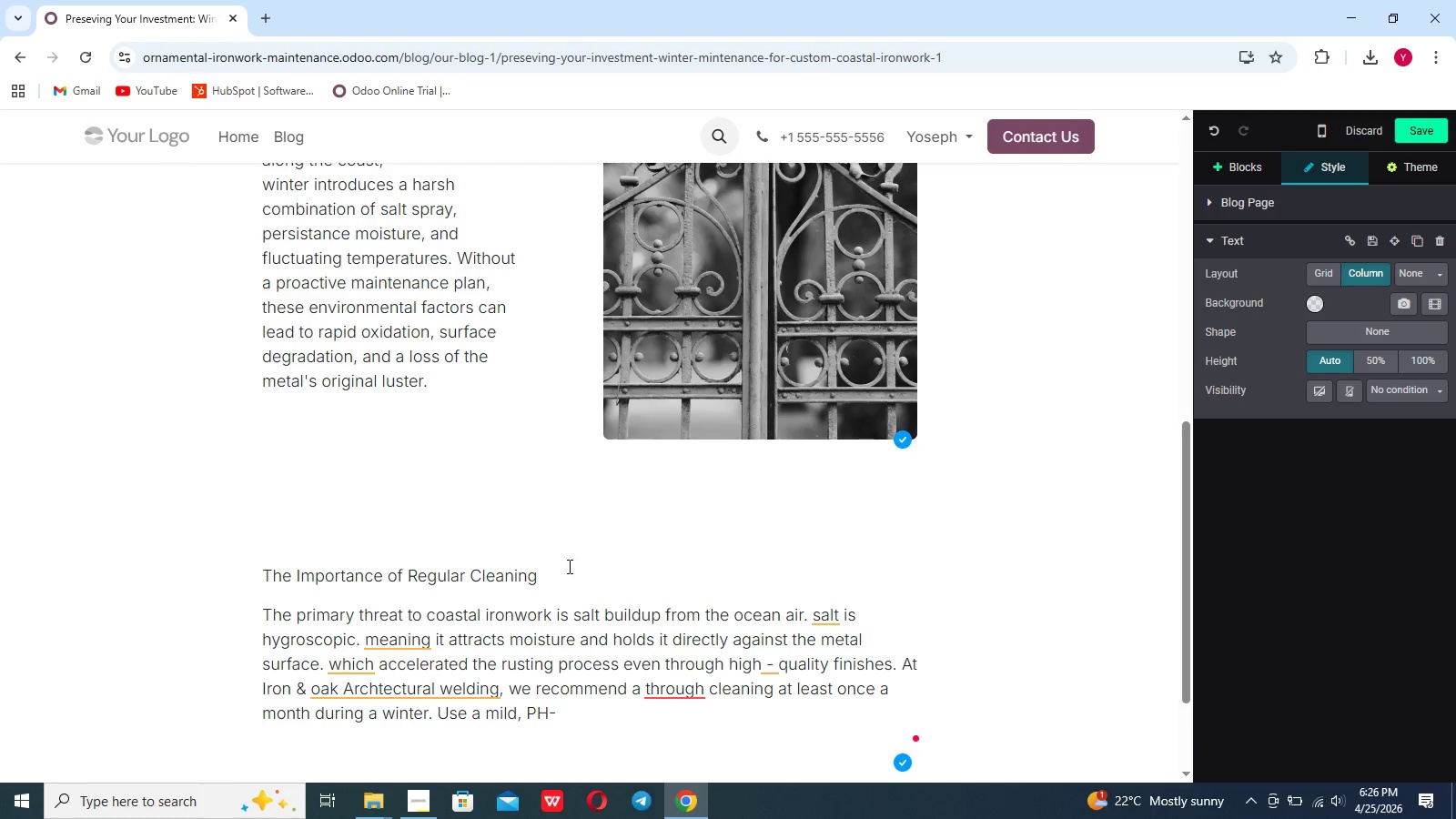 
type(neutral soap mixed with)
 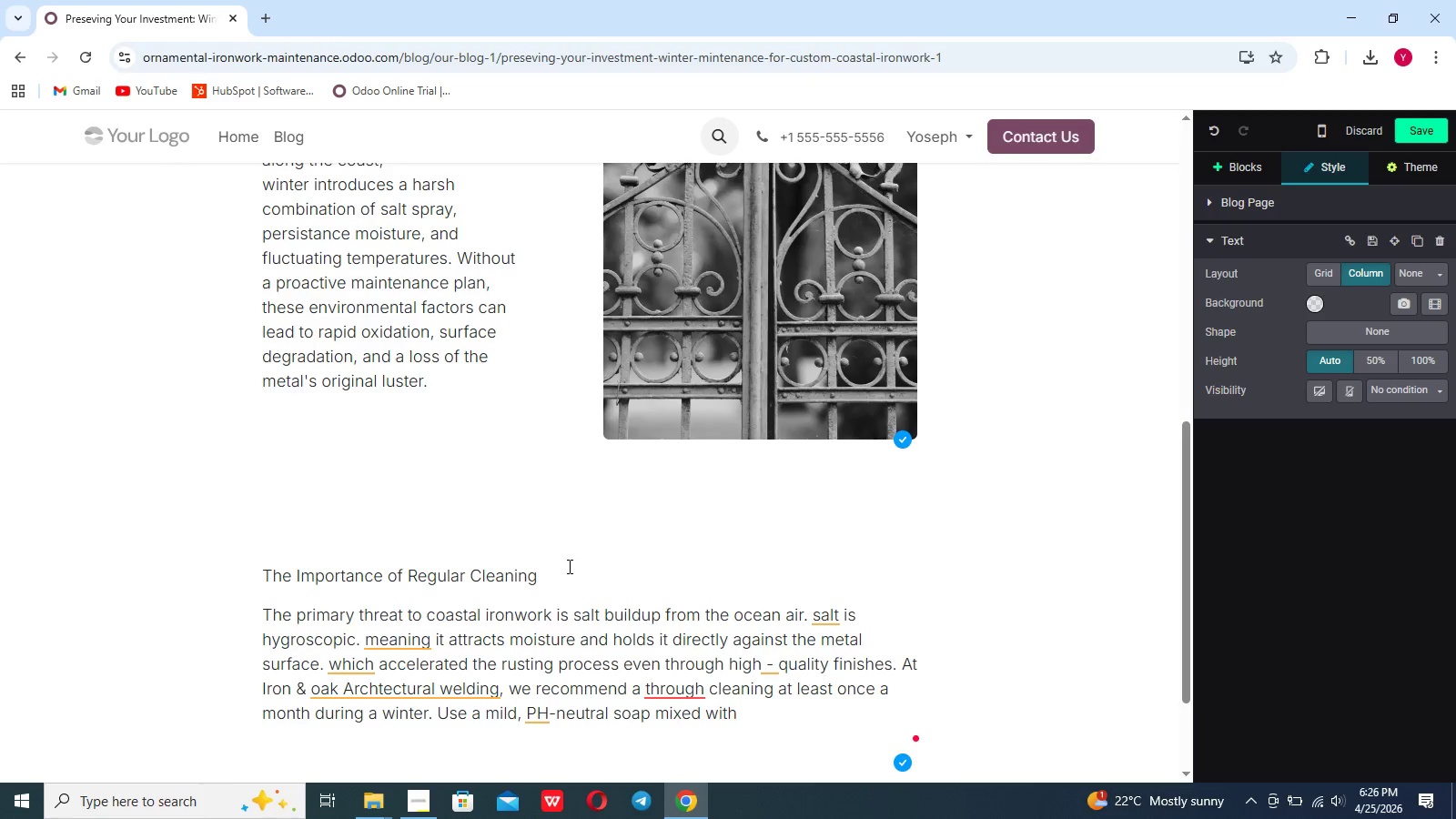 
scroll: coordinate [568, 566], scroll_direction: up, amount: 2.0
 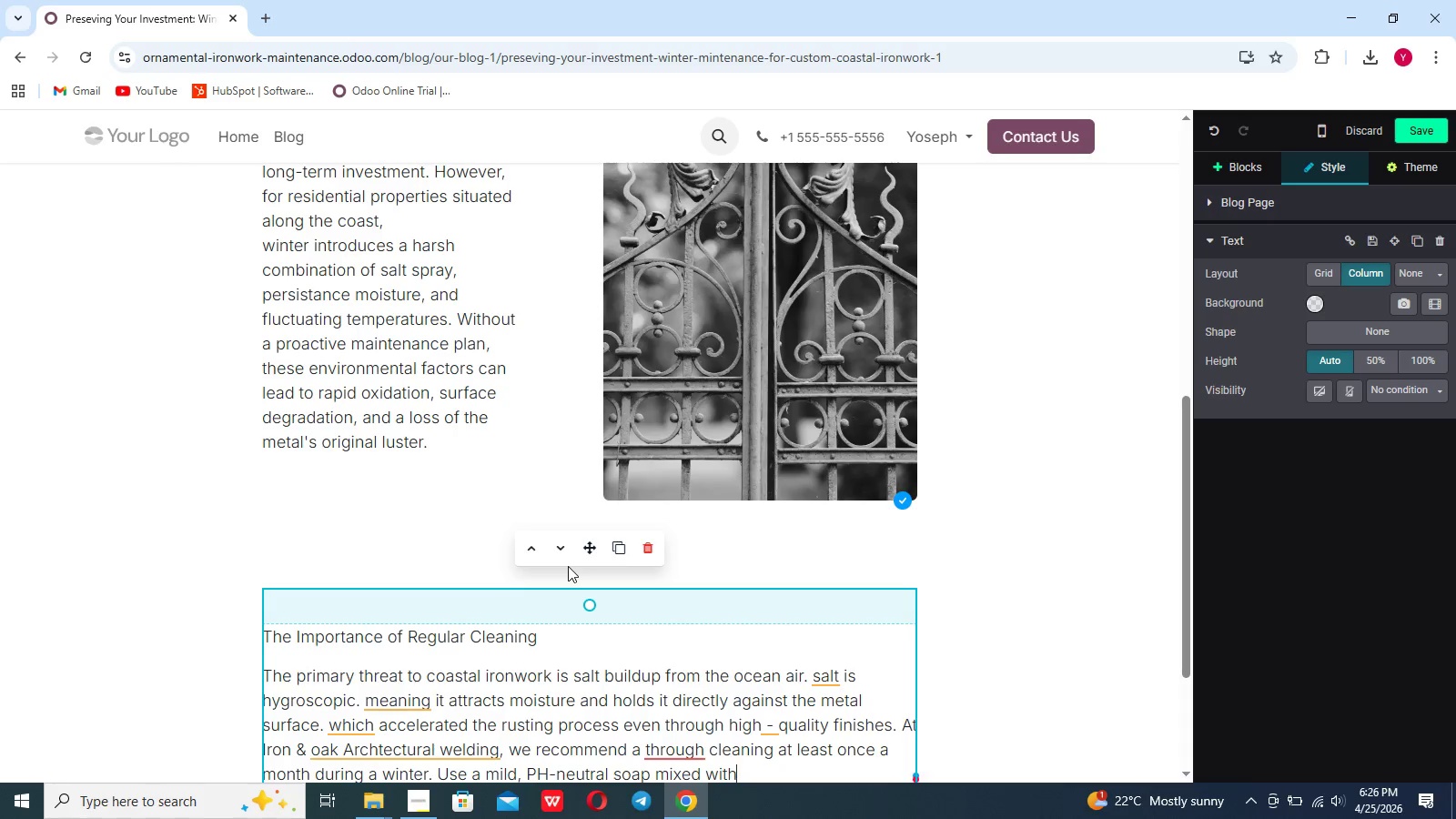 
wait(5.67)
 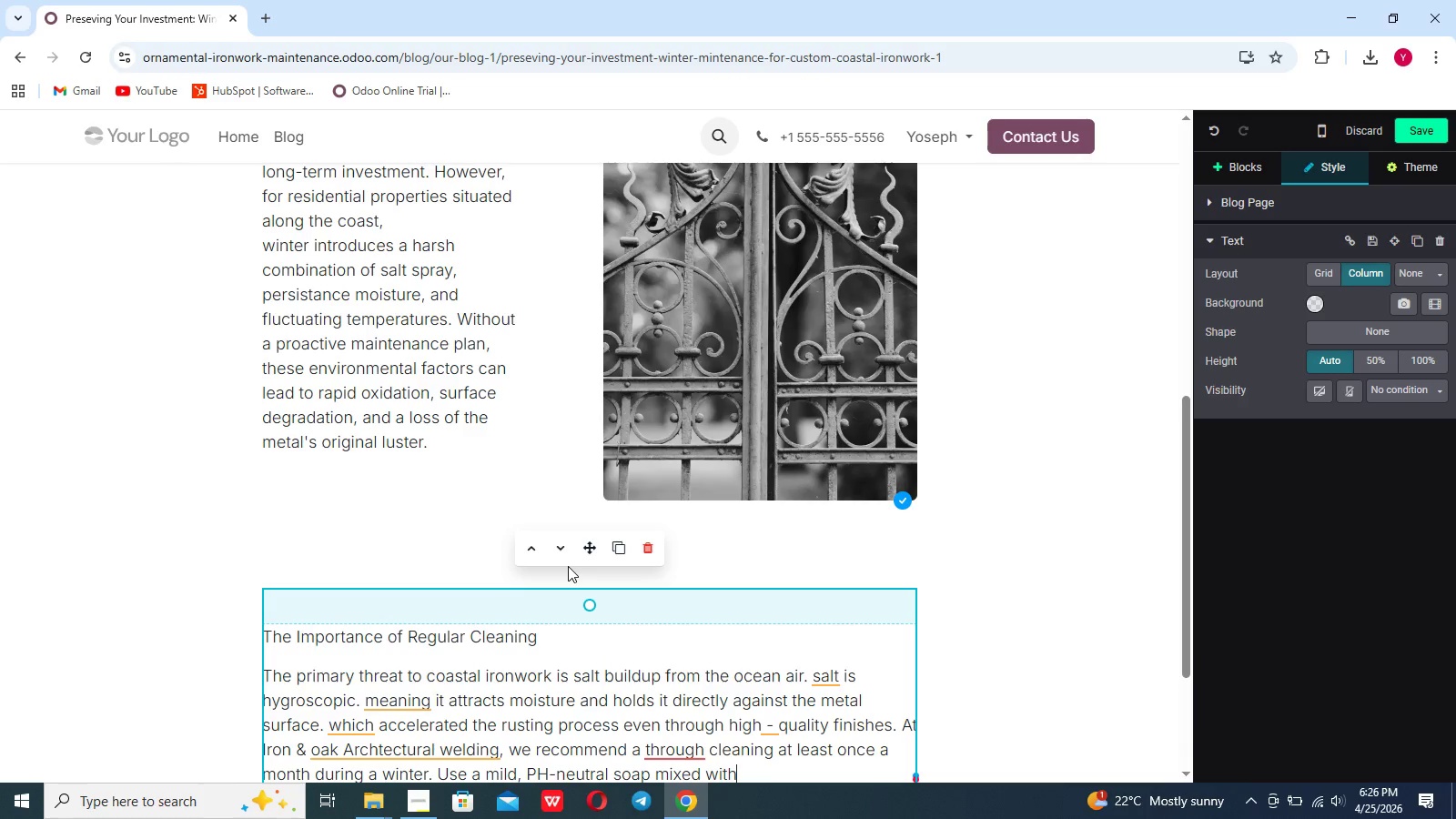 
key(Space)
 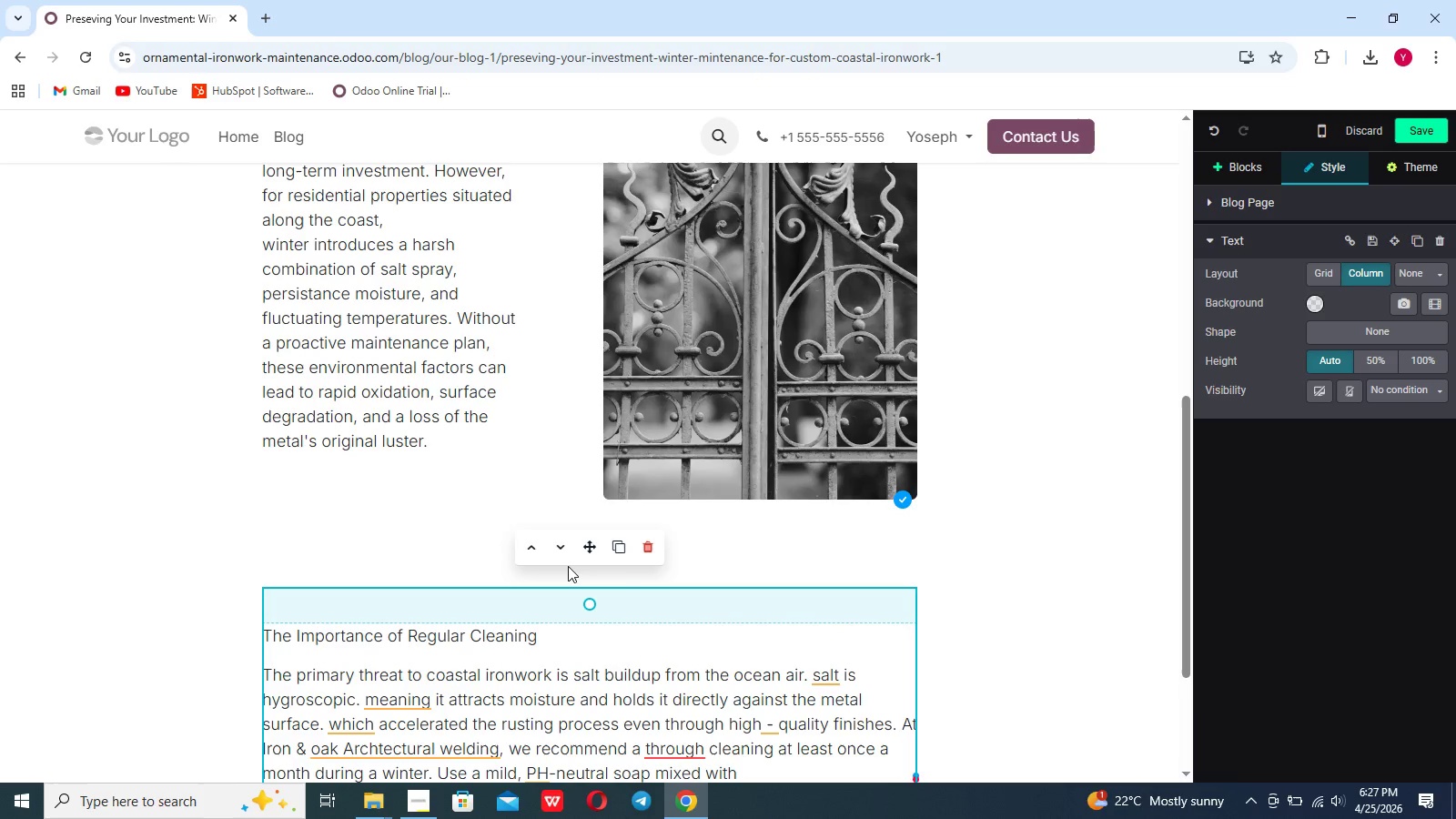 
scroll: coordinate [568, 566], scroll_direction: down, amount: 9.0
 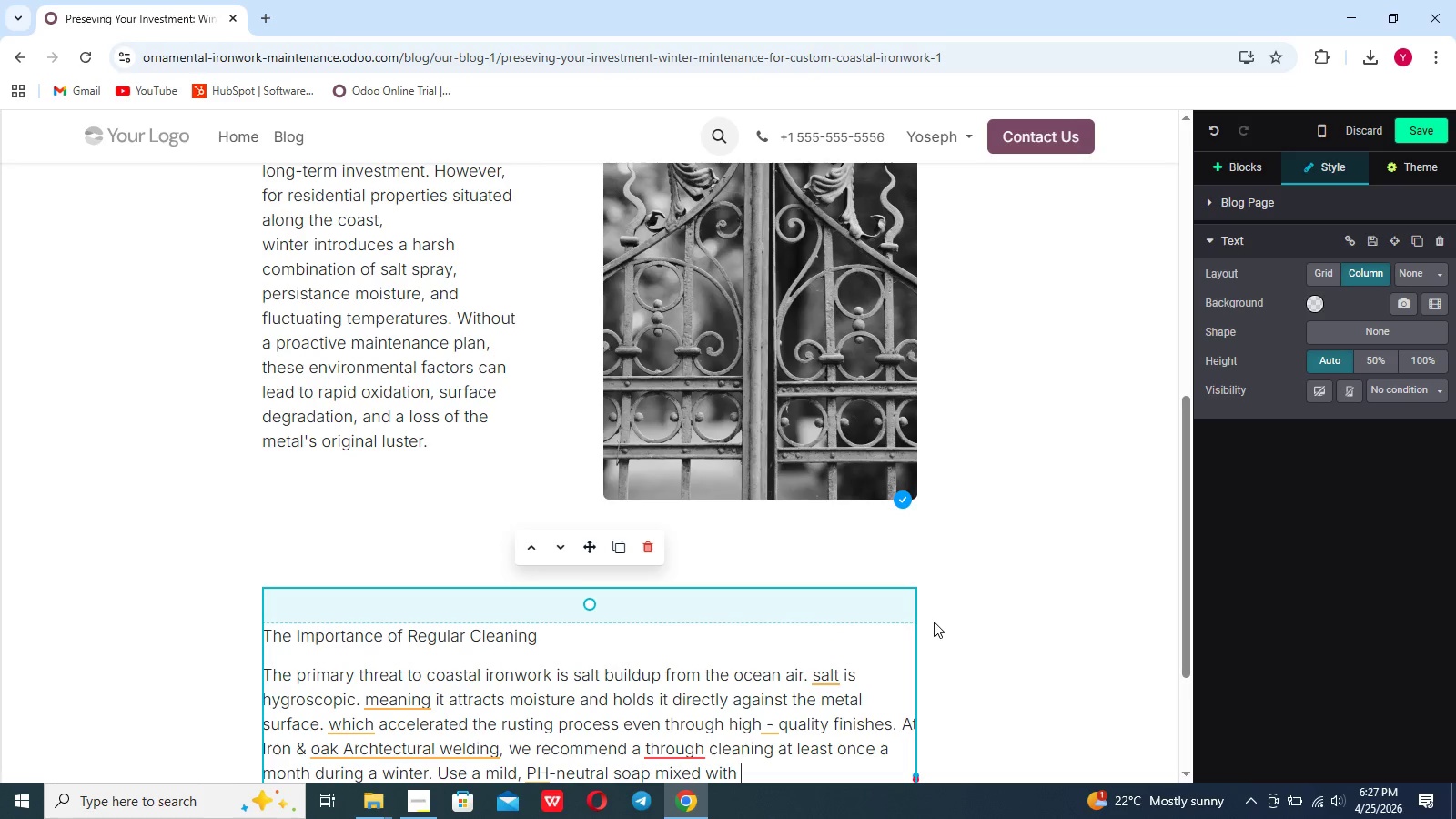 
left_click([934, 622])
 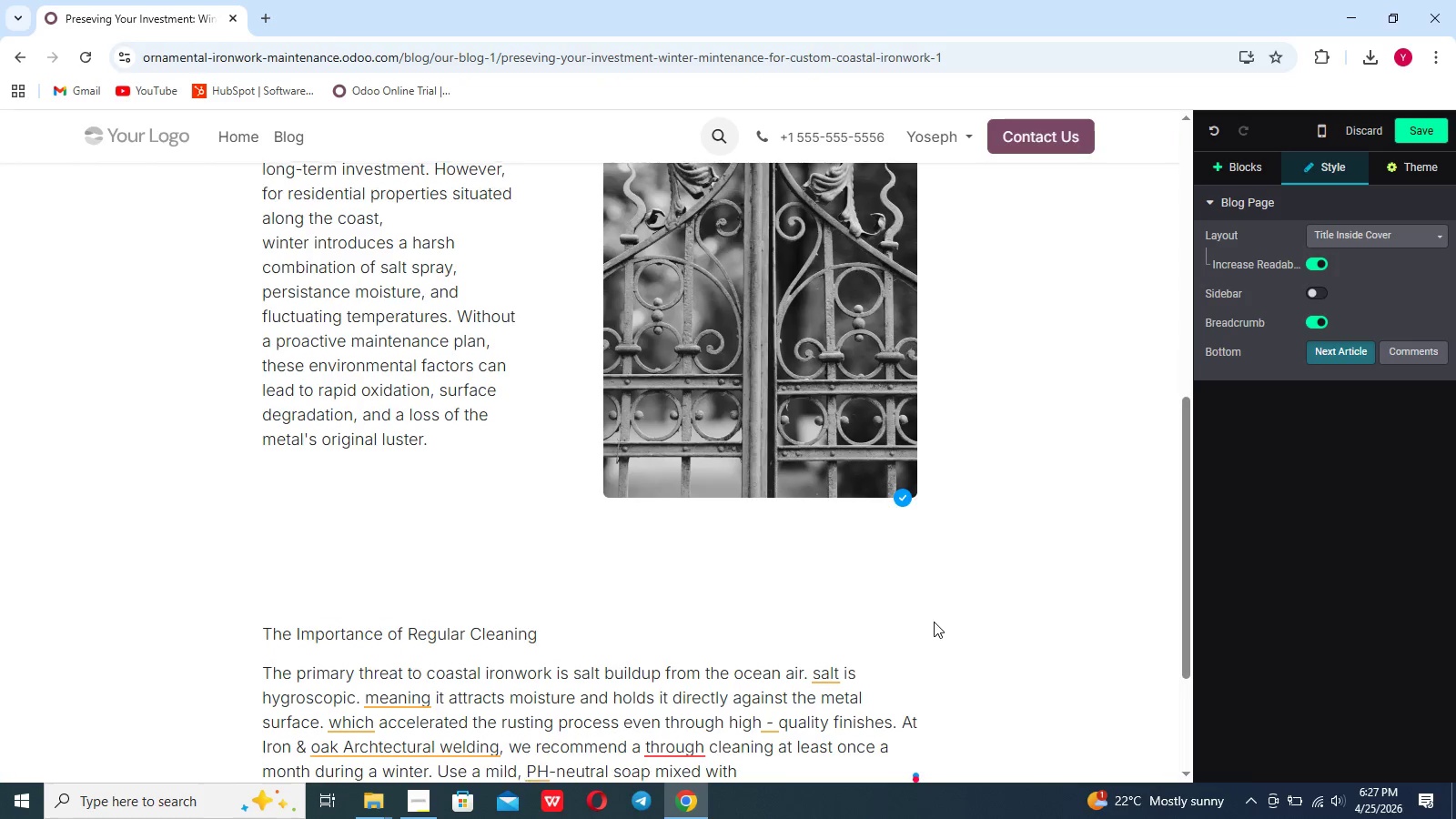 
scroll: coordinate [934, 622], scroll_direction: down, amount: 6.0
 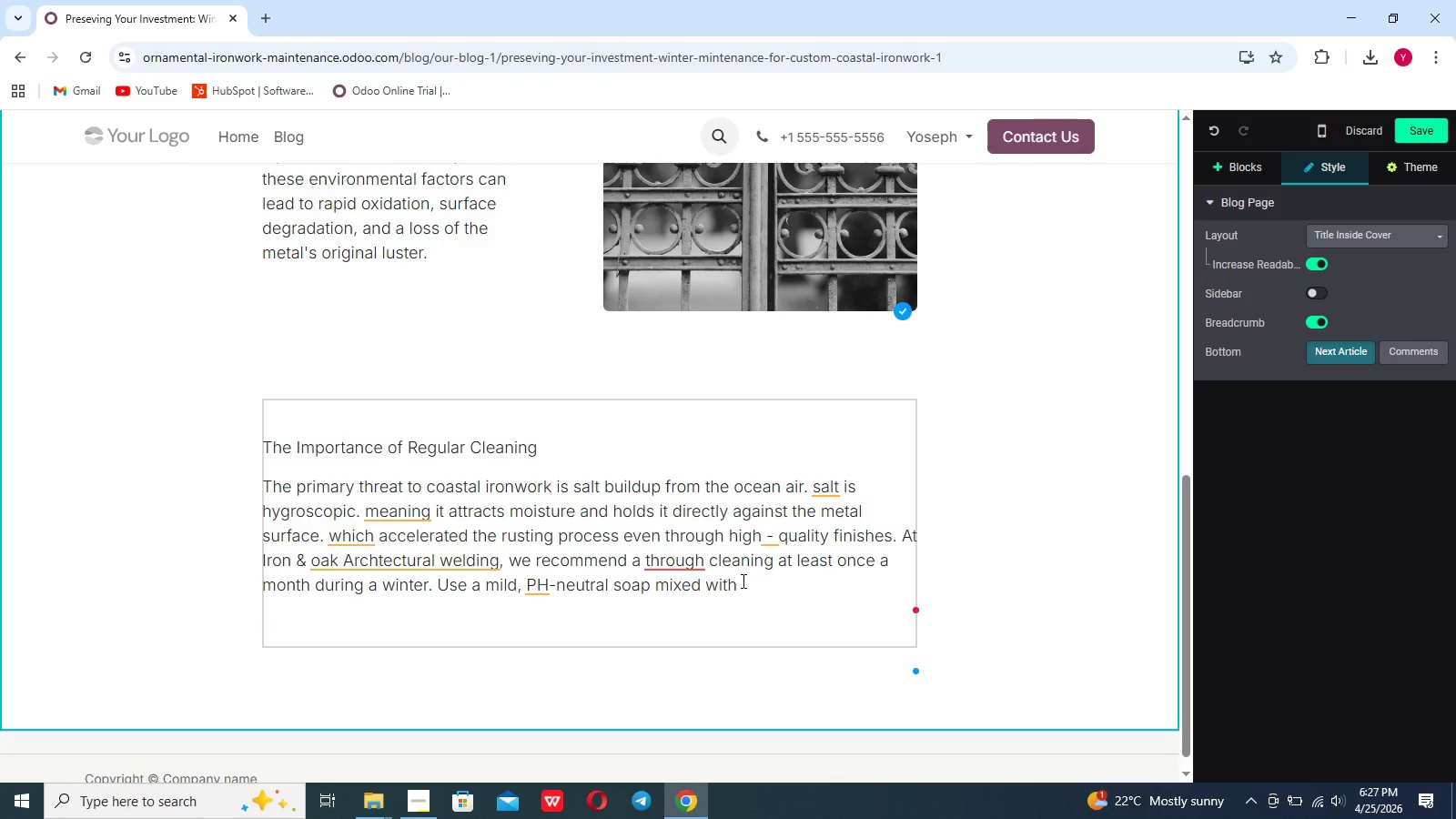 
left_click([742, 581])
 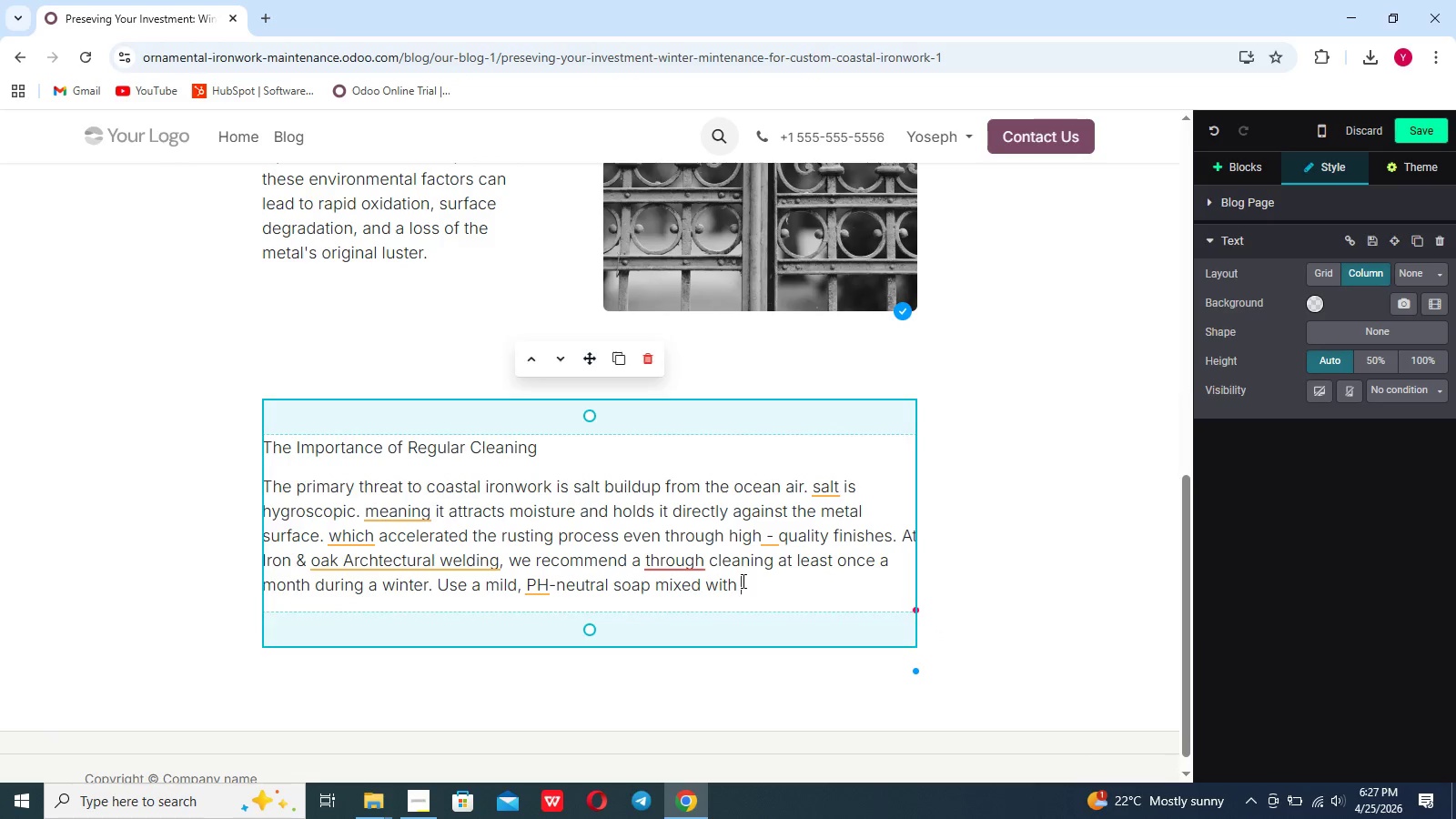 
type( warm)
 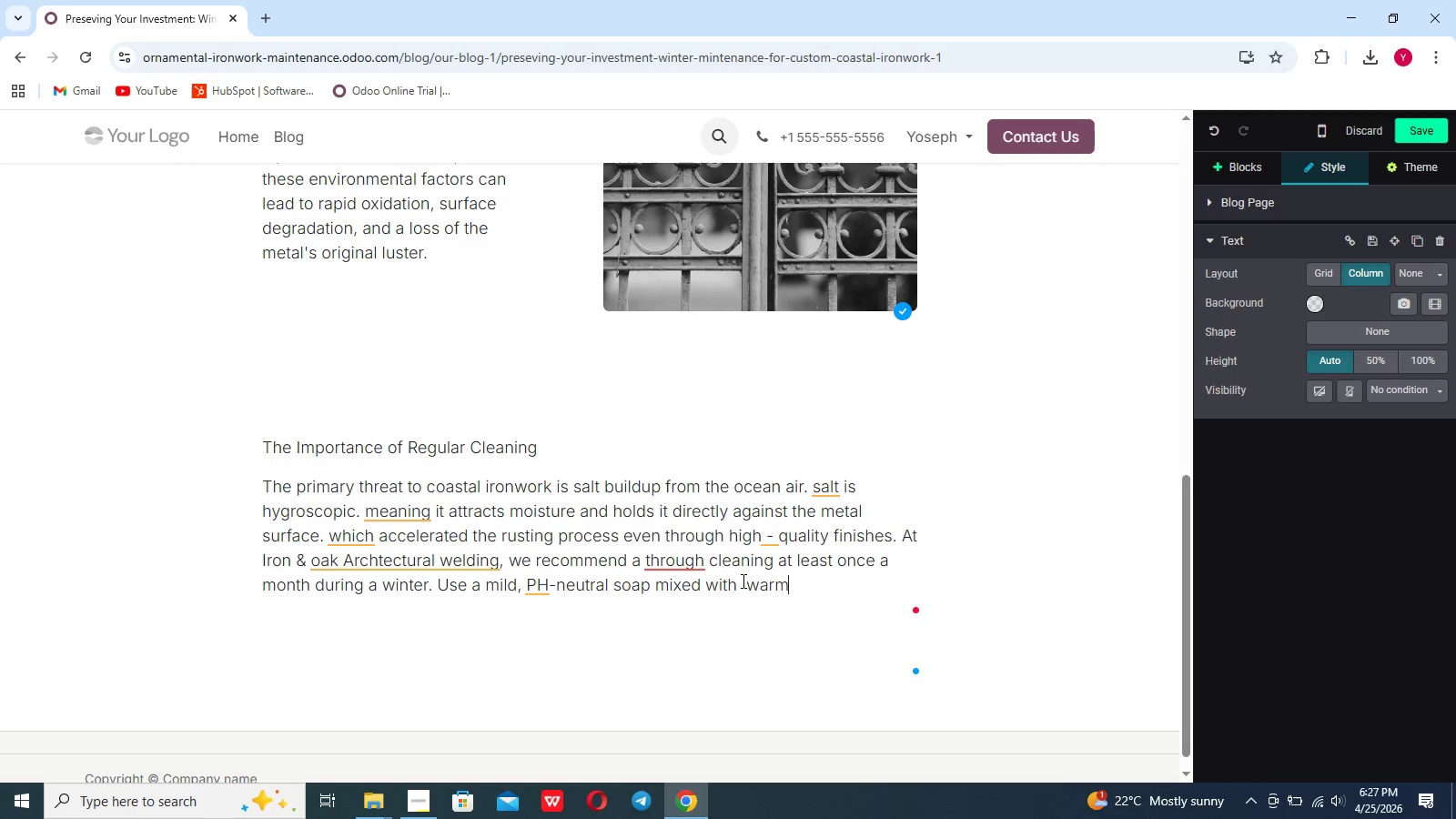 
type( water it's vital to a)
 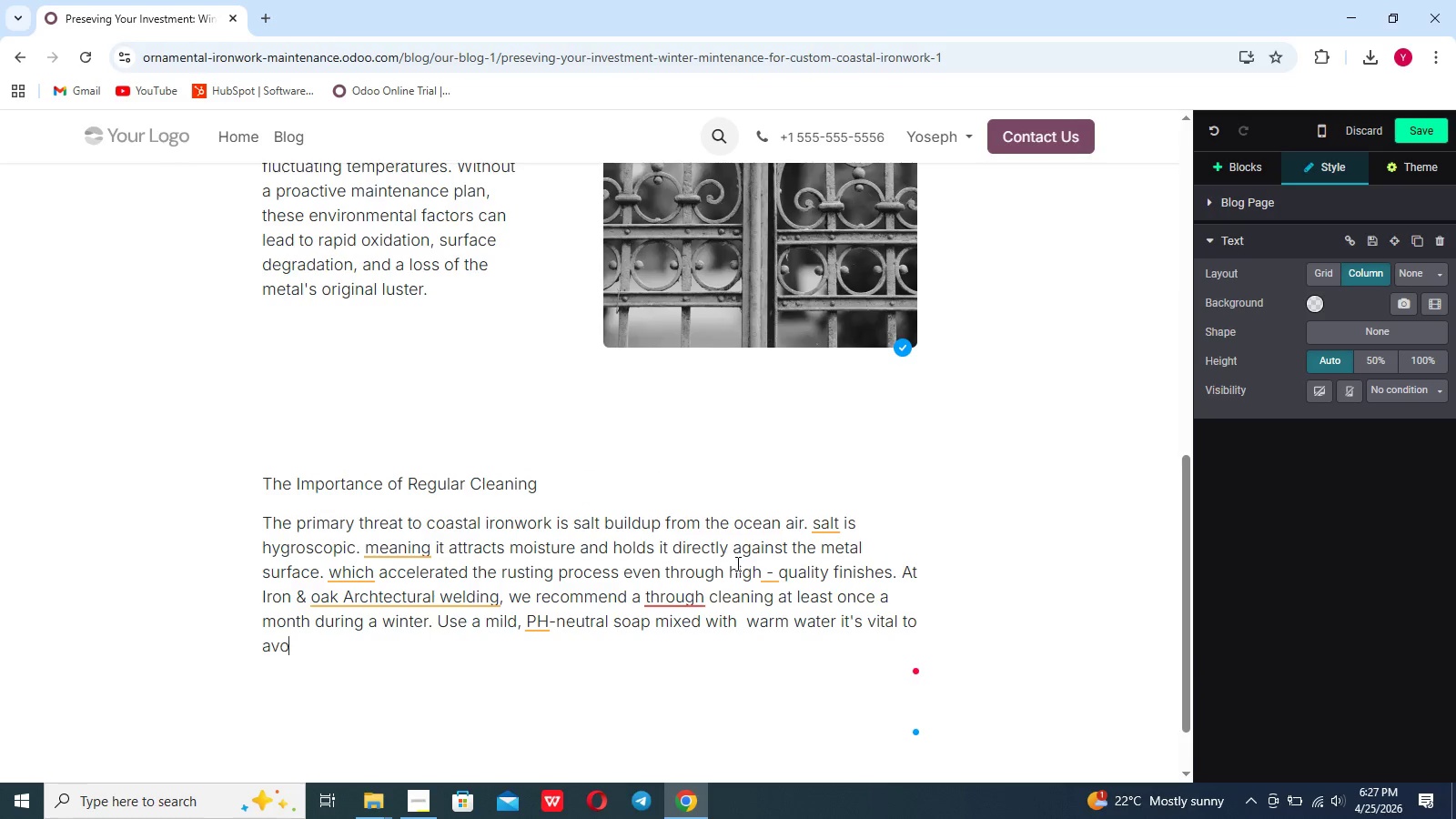 
scroll: coordinate [736, 563], scroll_direction: none, amount: 0.0
 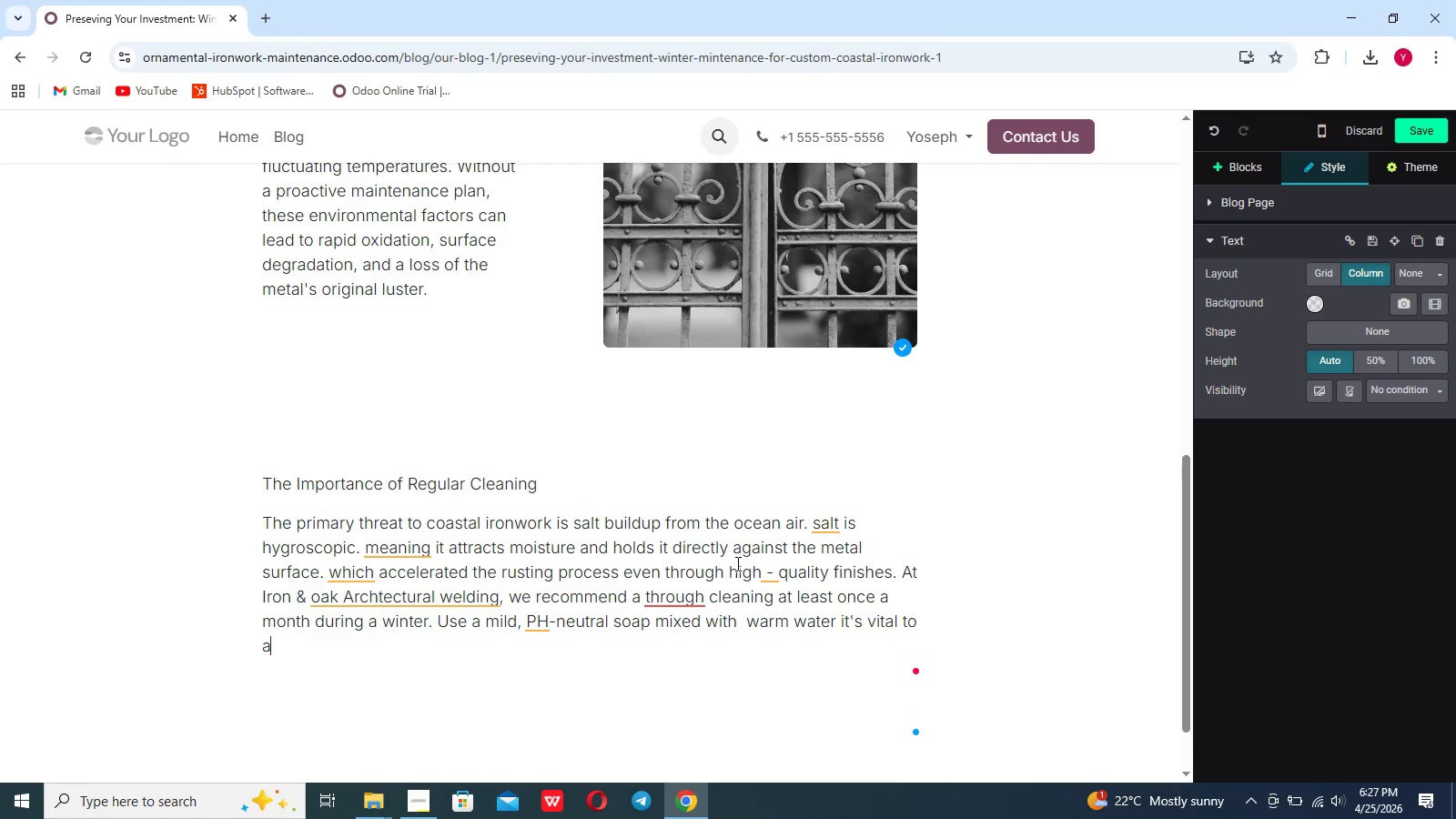 
type(void abrasive scrubbers.)
key(Backspace)
type(, steel wool or harsh)
 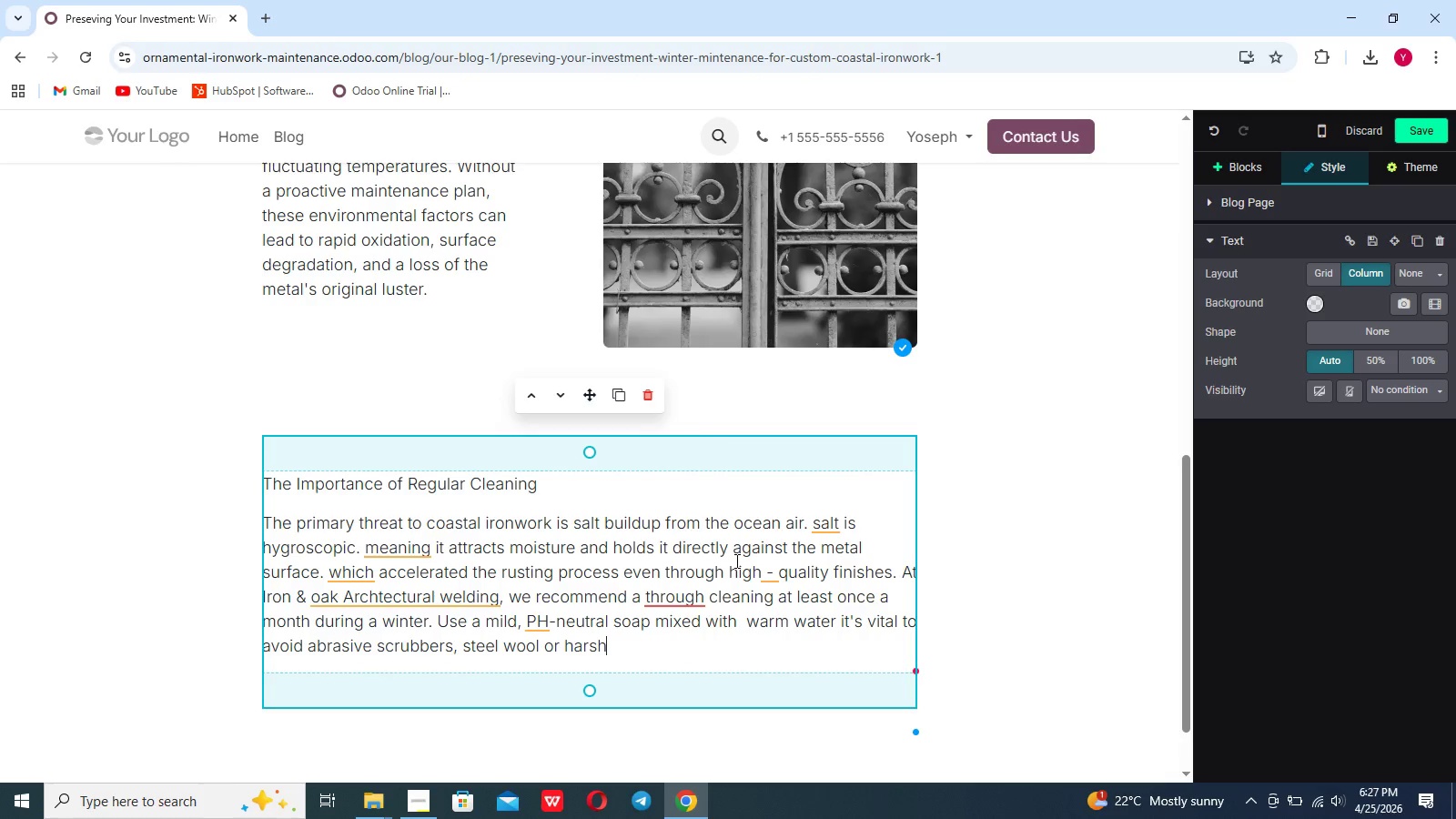 
wait(5.75)
 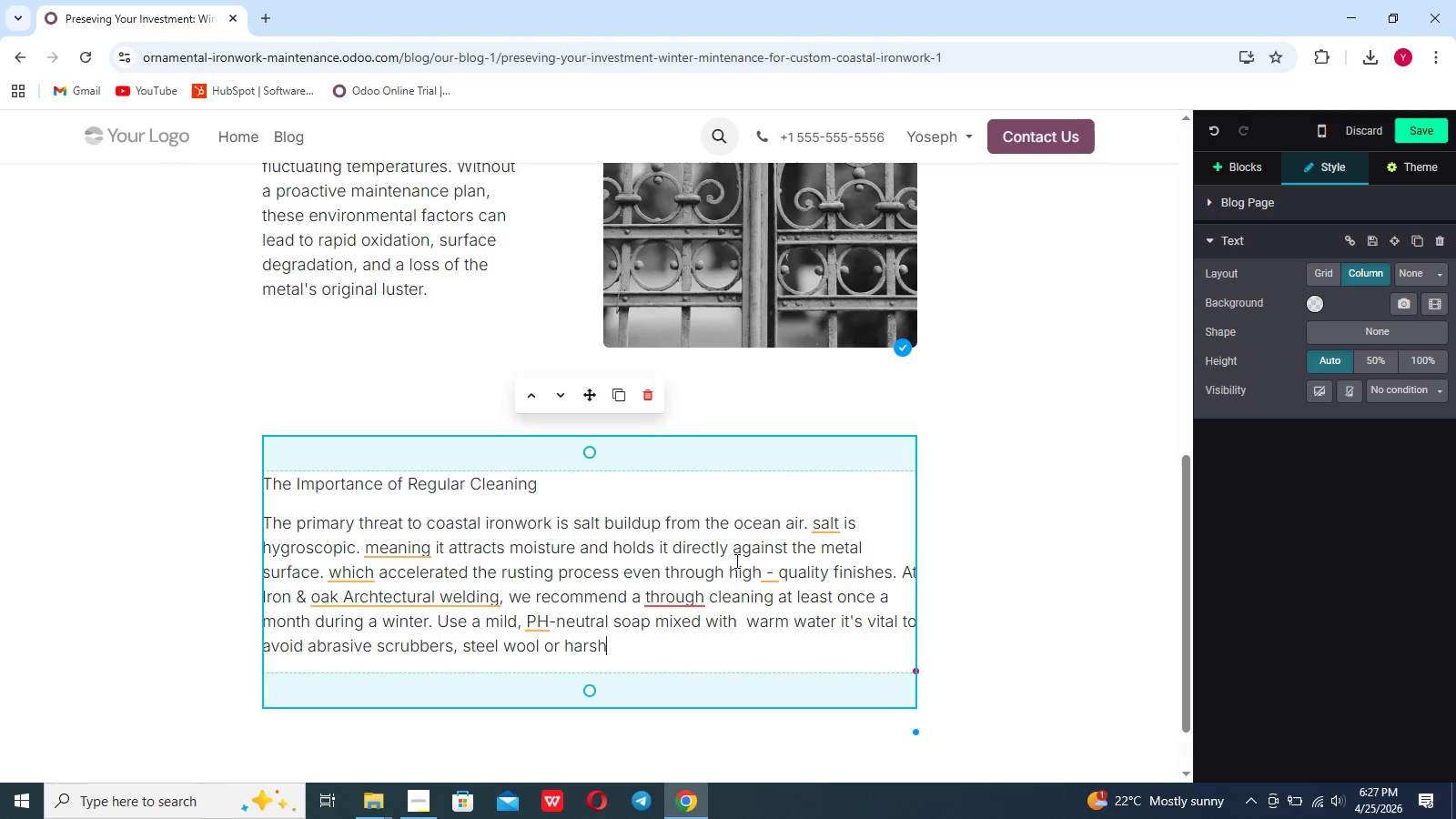 
type( chemical reactio)
key(Backspace)
key(Backspace)
key(Backspace)
key(Backspace)
key(Backspace)
key(Backspace)
key(Backspace)
type(cleaners, as these can scratch or chemically )
 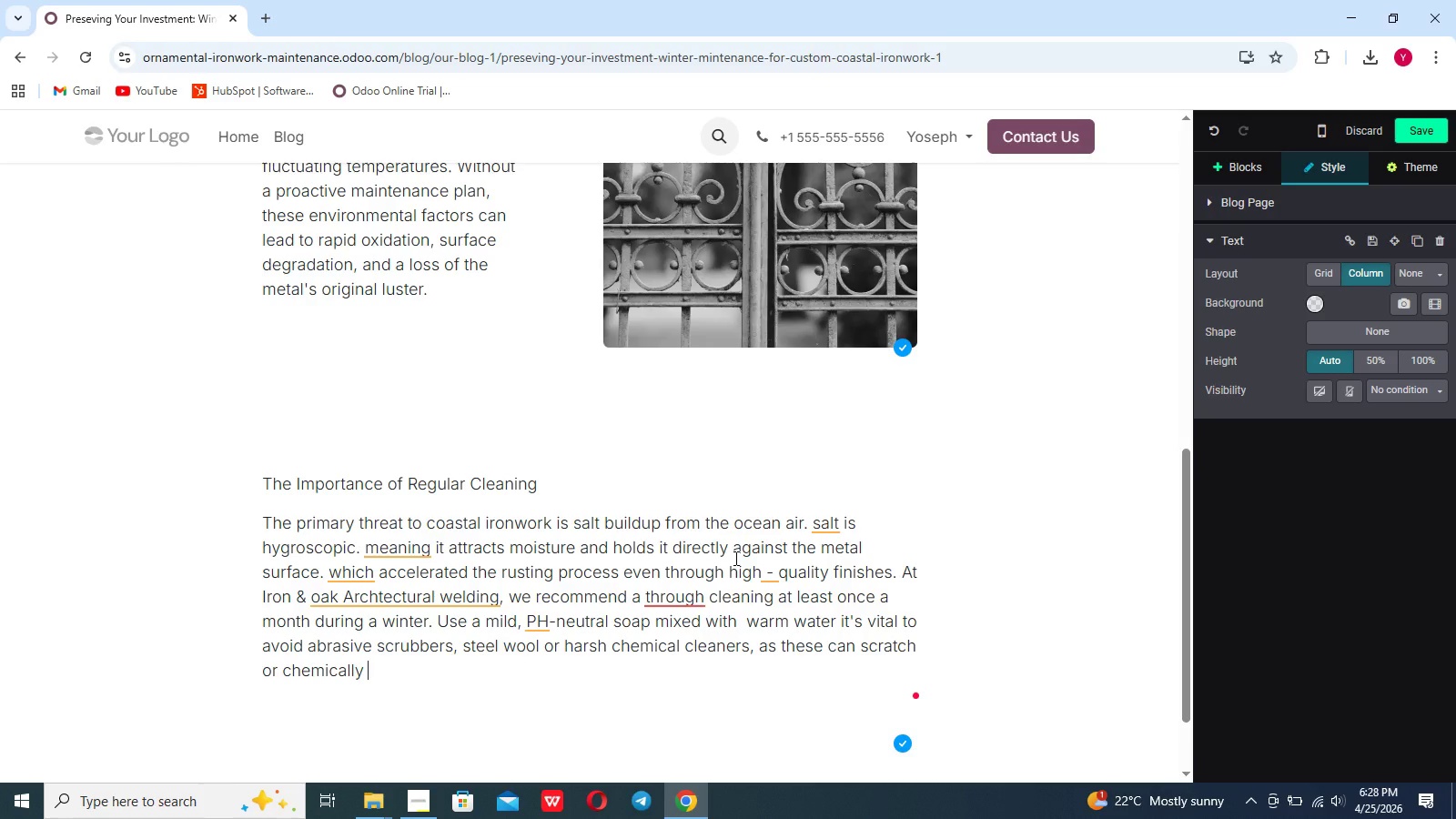 
type(strip the protective powder coating)
 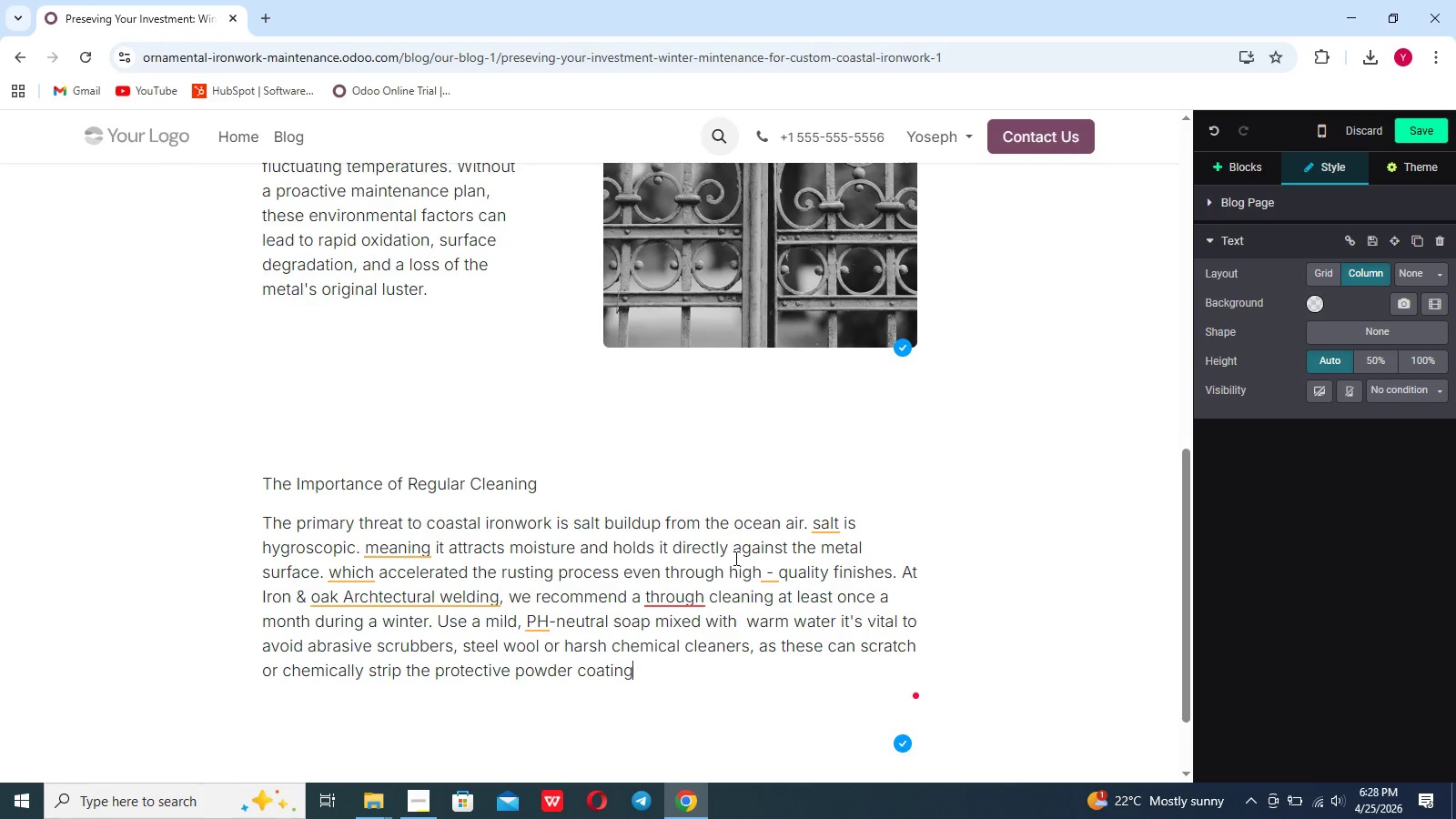 
type(. Instead. use a soft microfiber cloth or  )
key(Backspace)
type(a natural)
 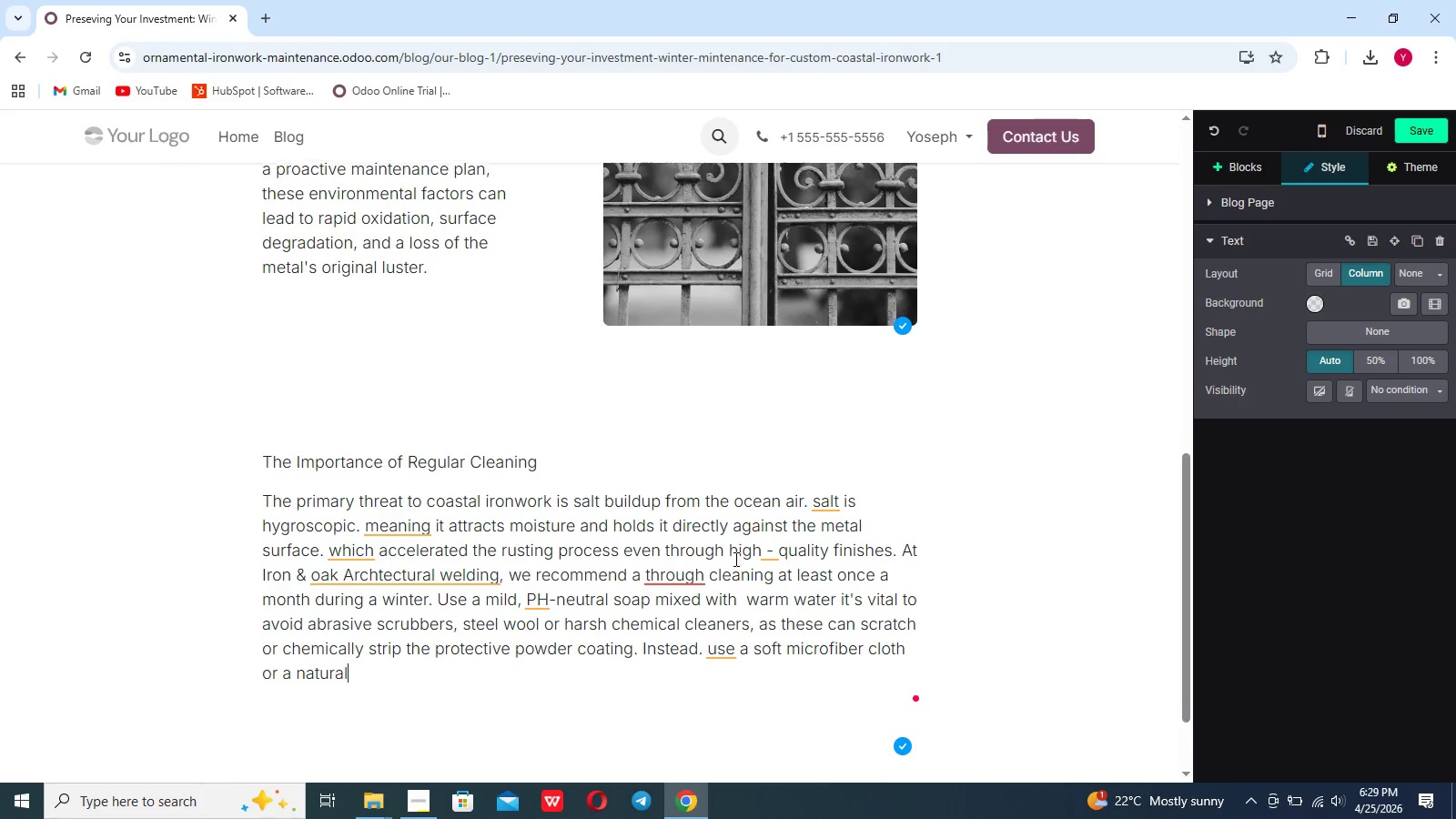 
scroll: coordinate [734, 559], scroll_direction: down, amount: 1.0
 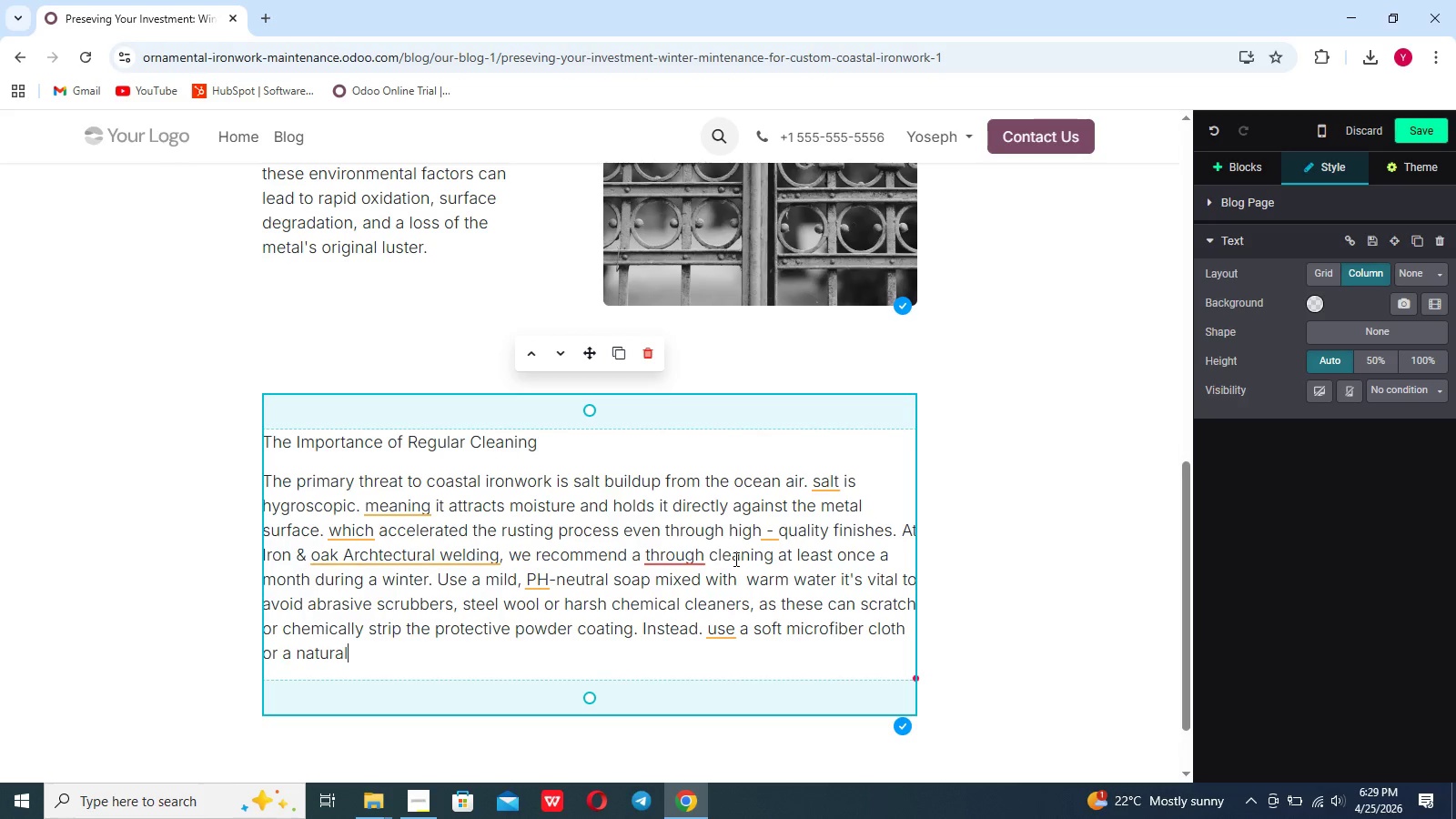 
type( brisil)
key(Backspace)
key(Backspace)
type(tl)
key(Backspace)
key(Backspace)
type(le brush to rach into the int)
 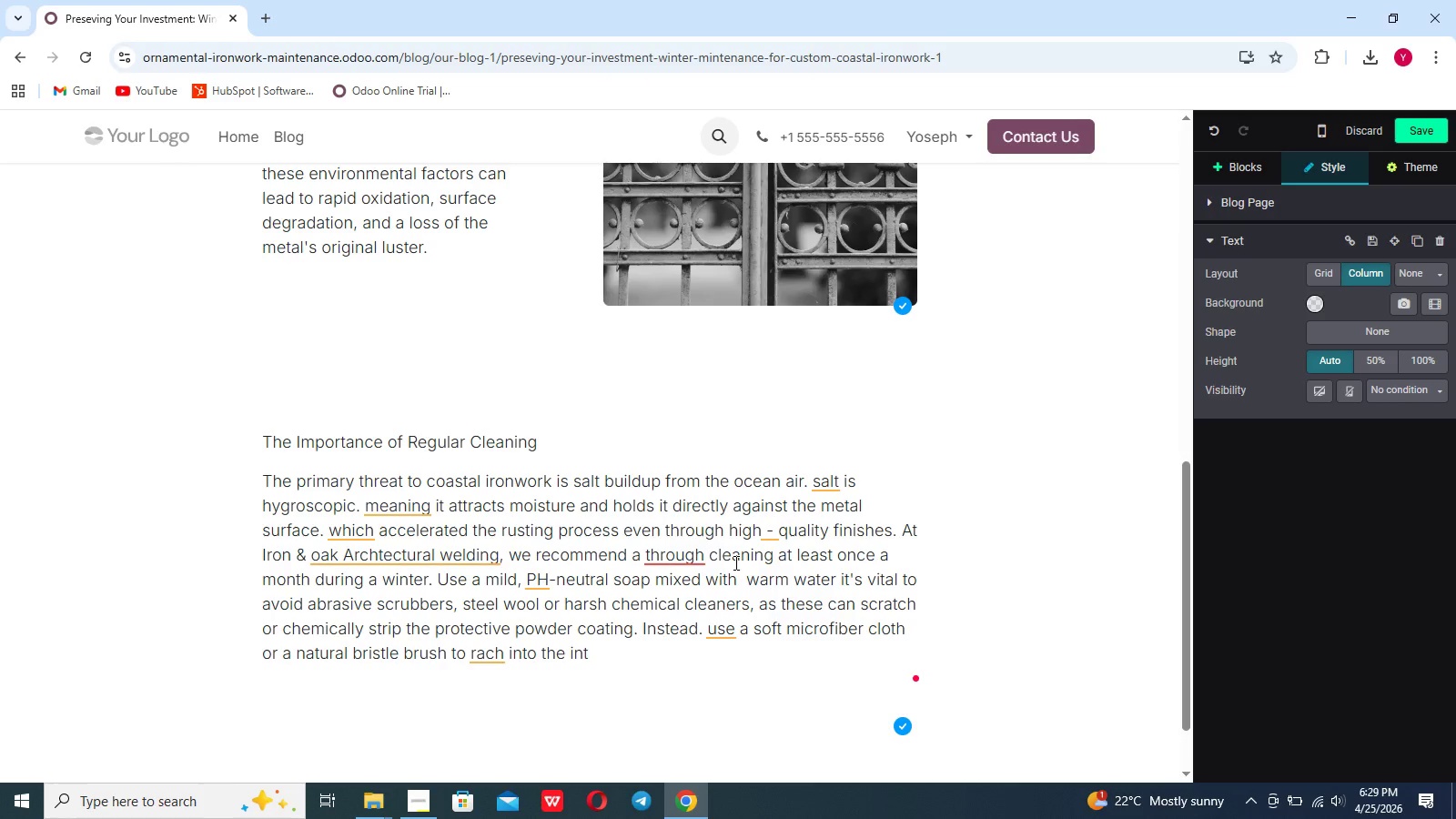 
type(ricate wels)
key(Backspace)
type(ds and ornate)
 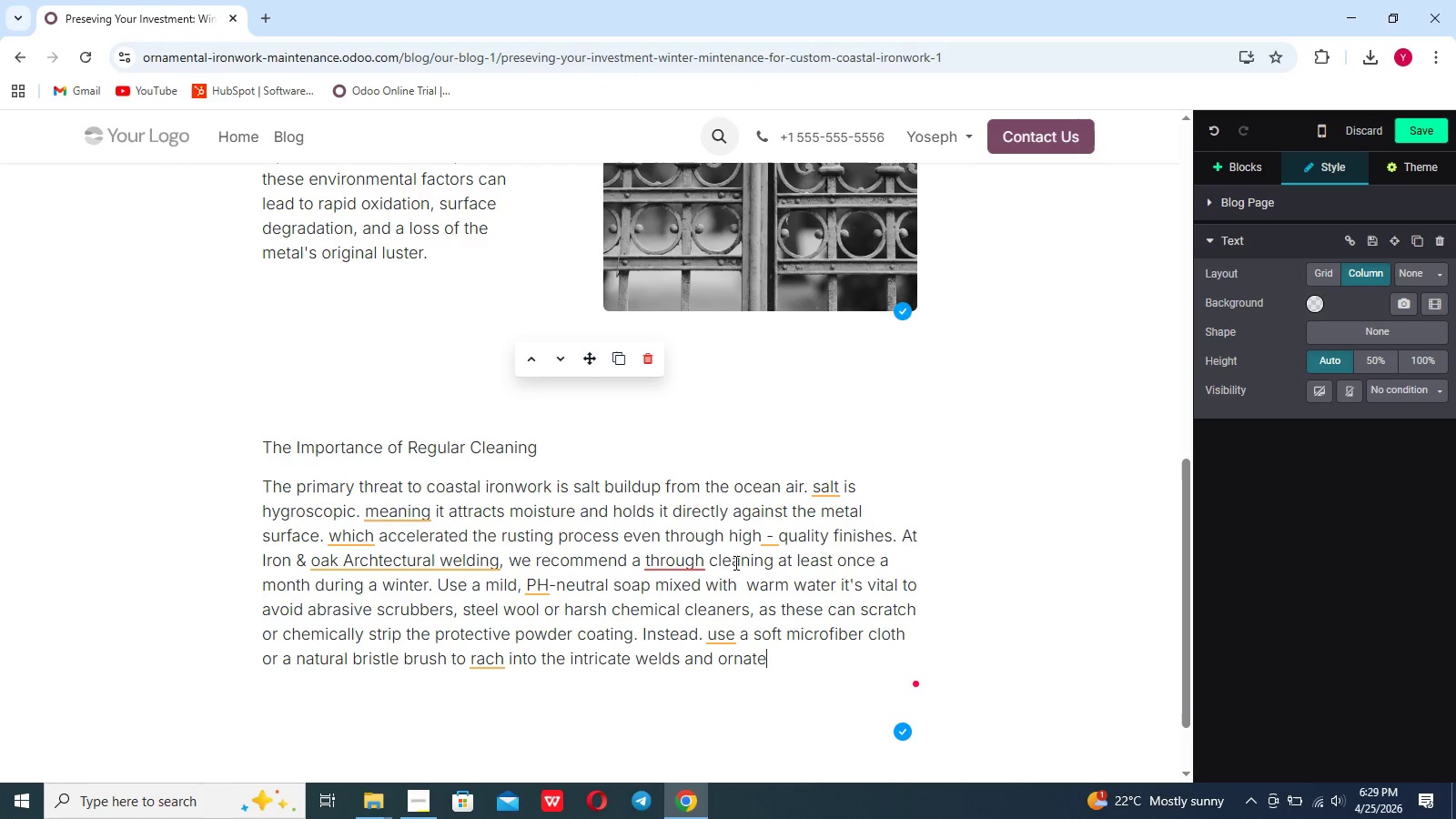 
scroll: coordinate [734, 562], scroll_direction: none, amount: 0.0
 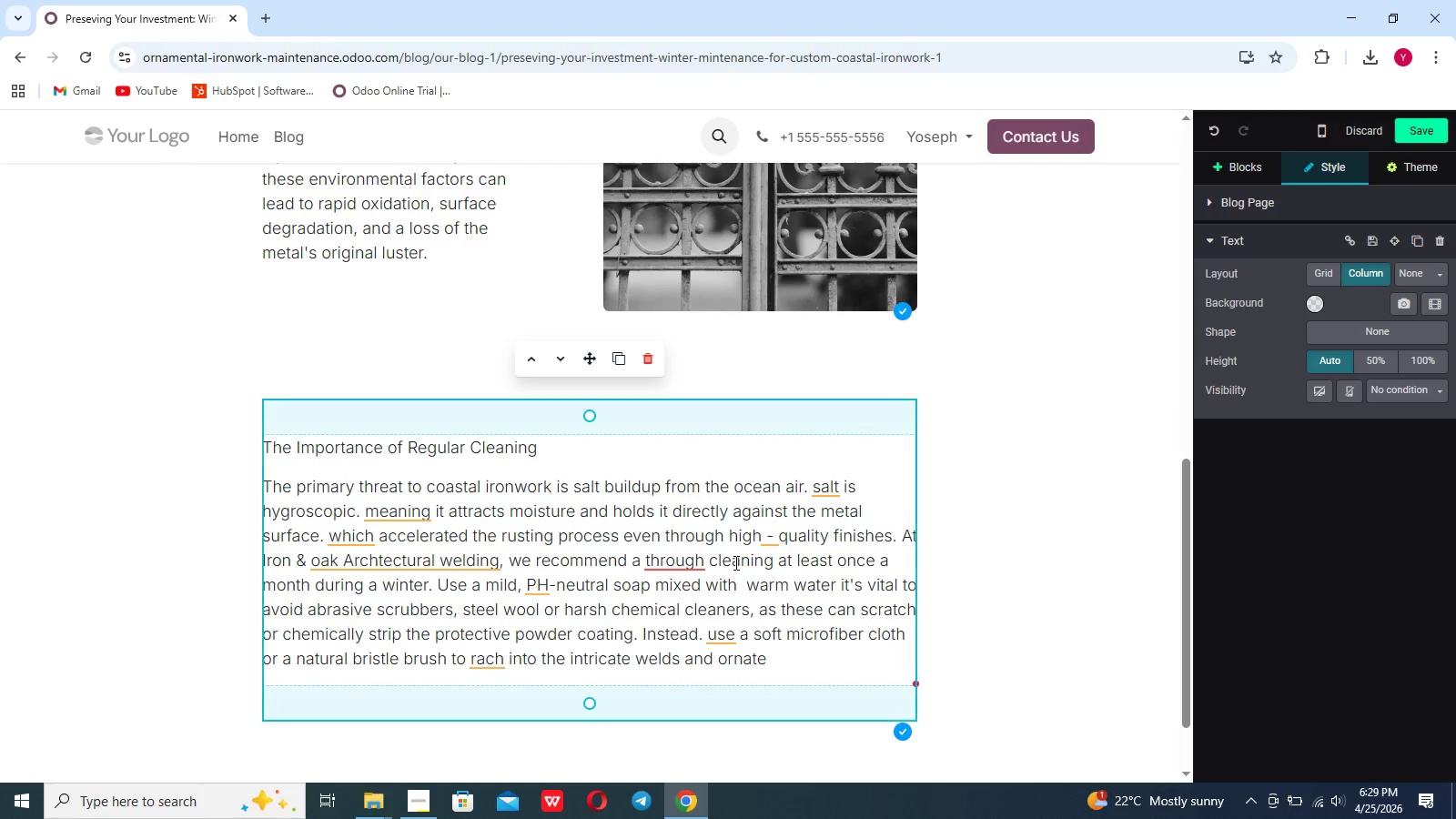 
type( scrolls s=charectersics)
 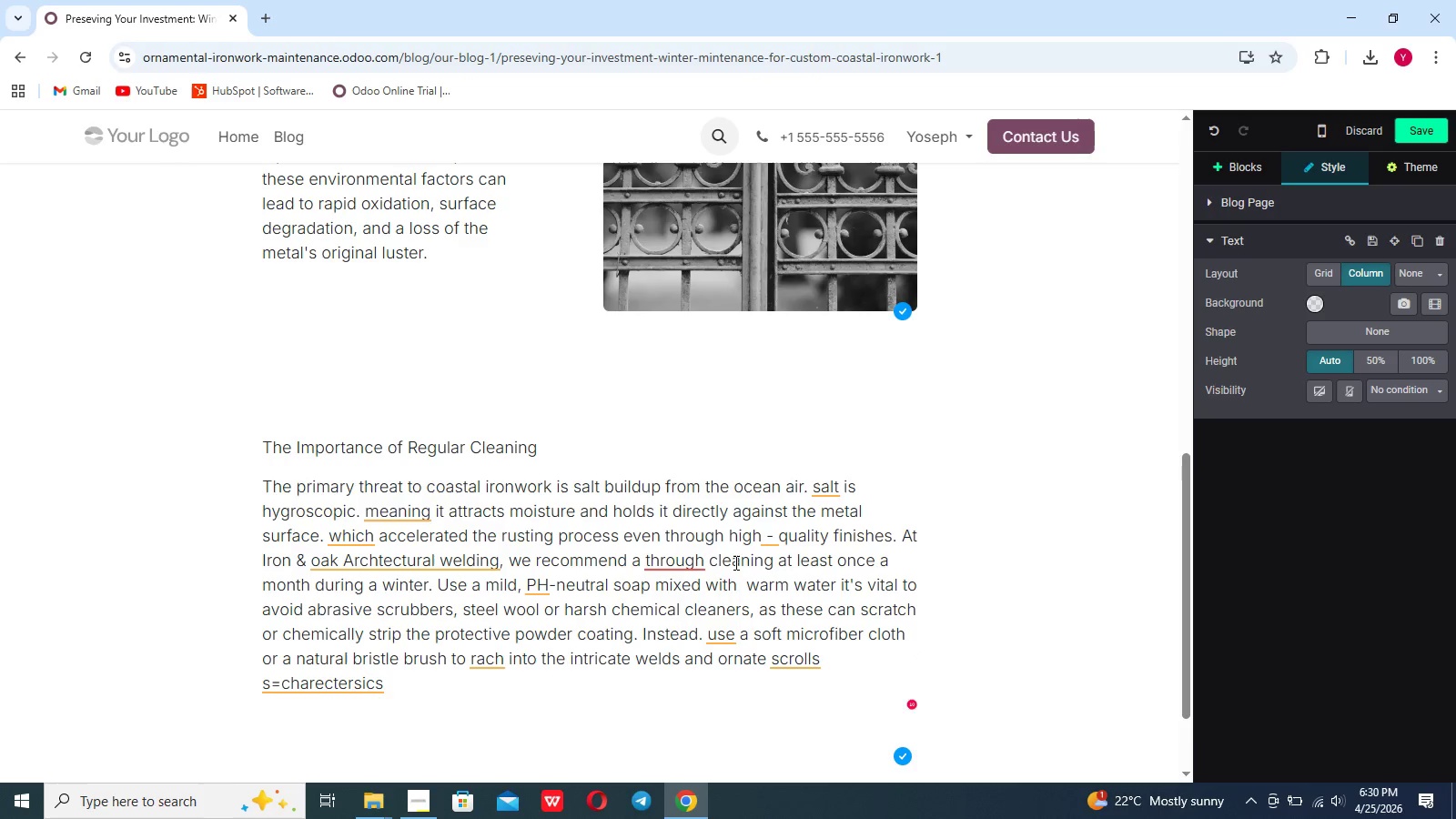 
wait(5.23)
 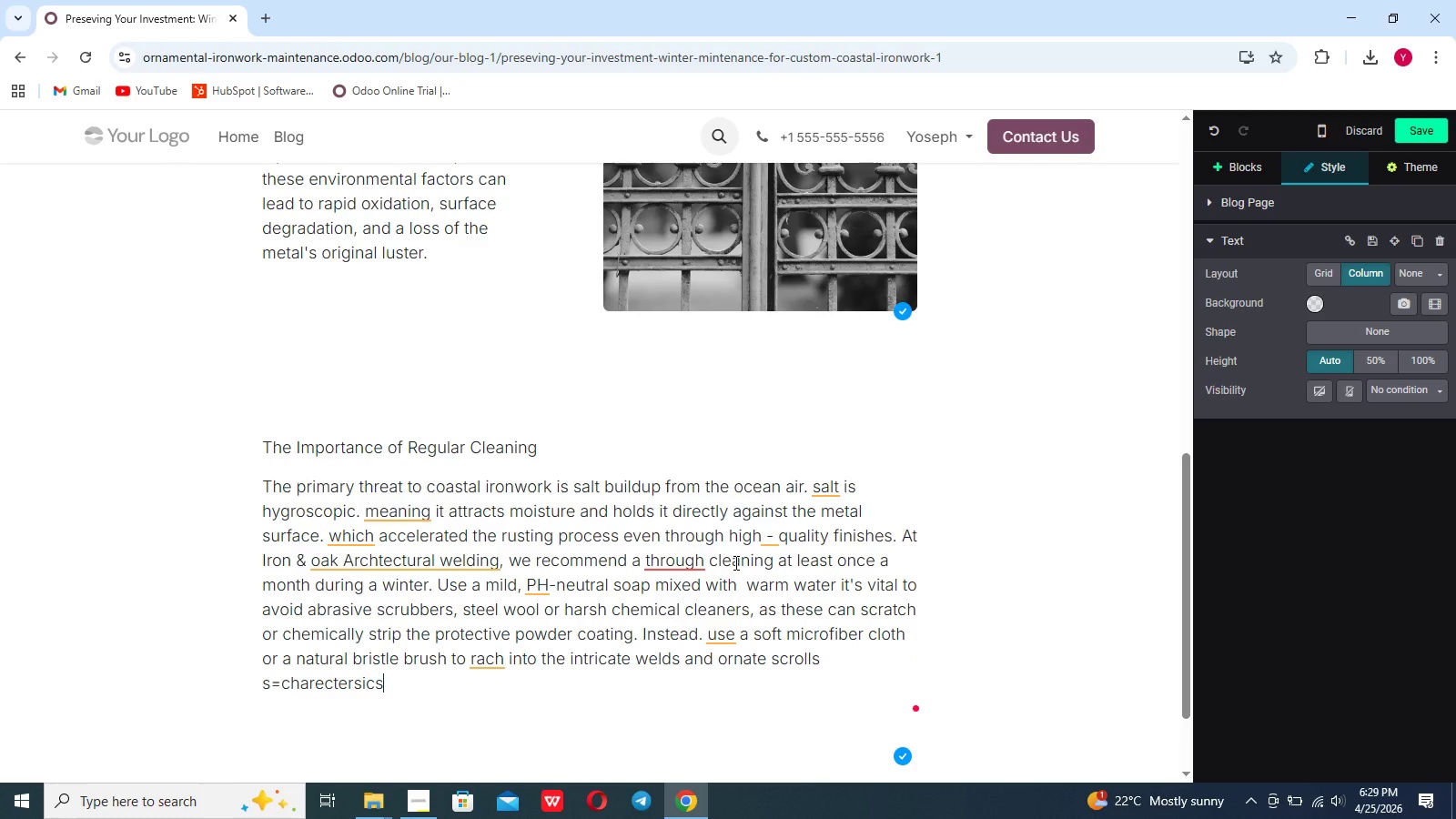 
hold_key(key=ArrowLeft, duration=0.7)
 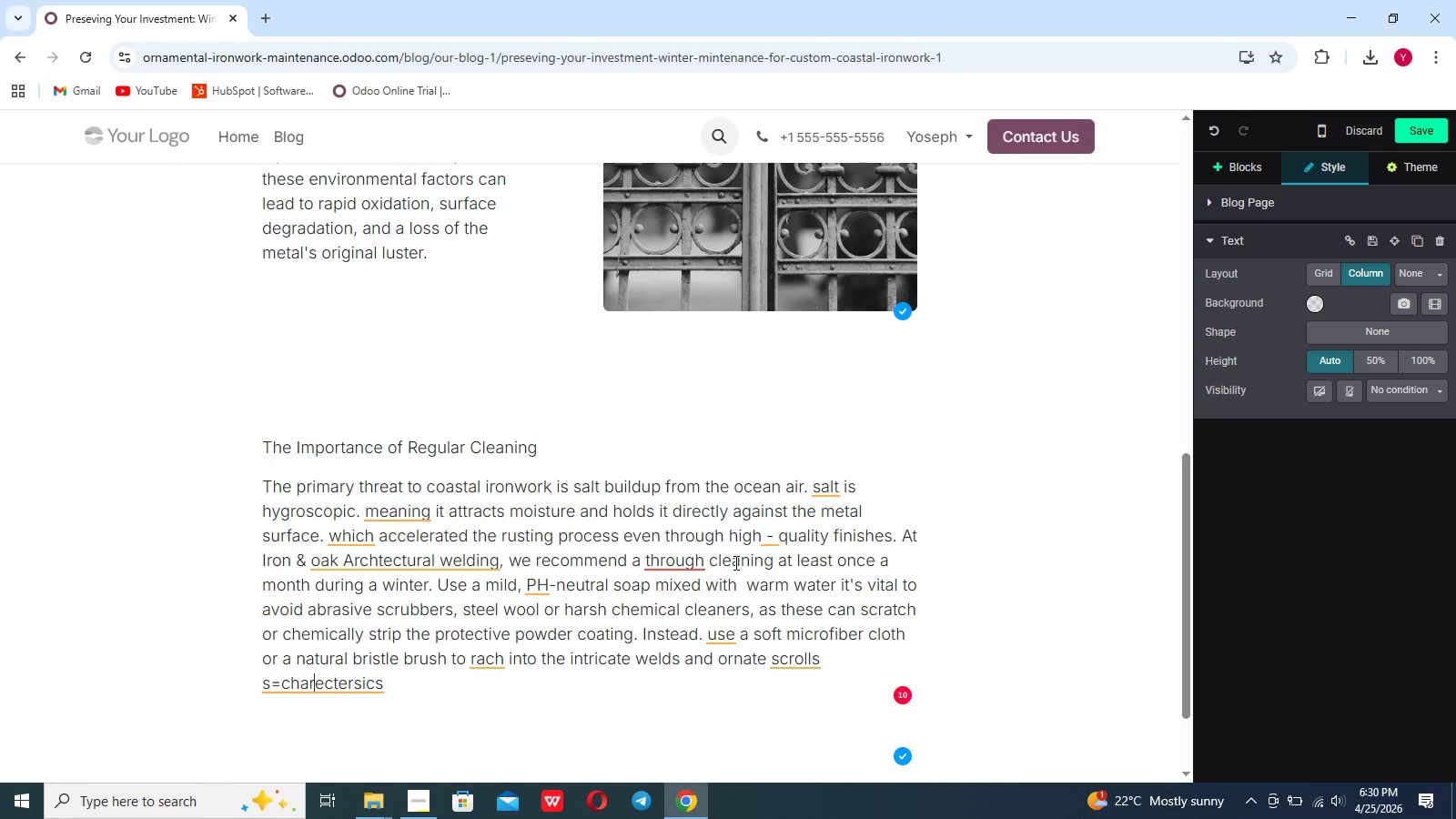 
key(ArrowLeft)
 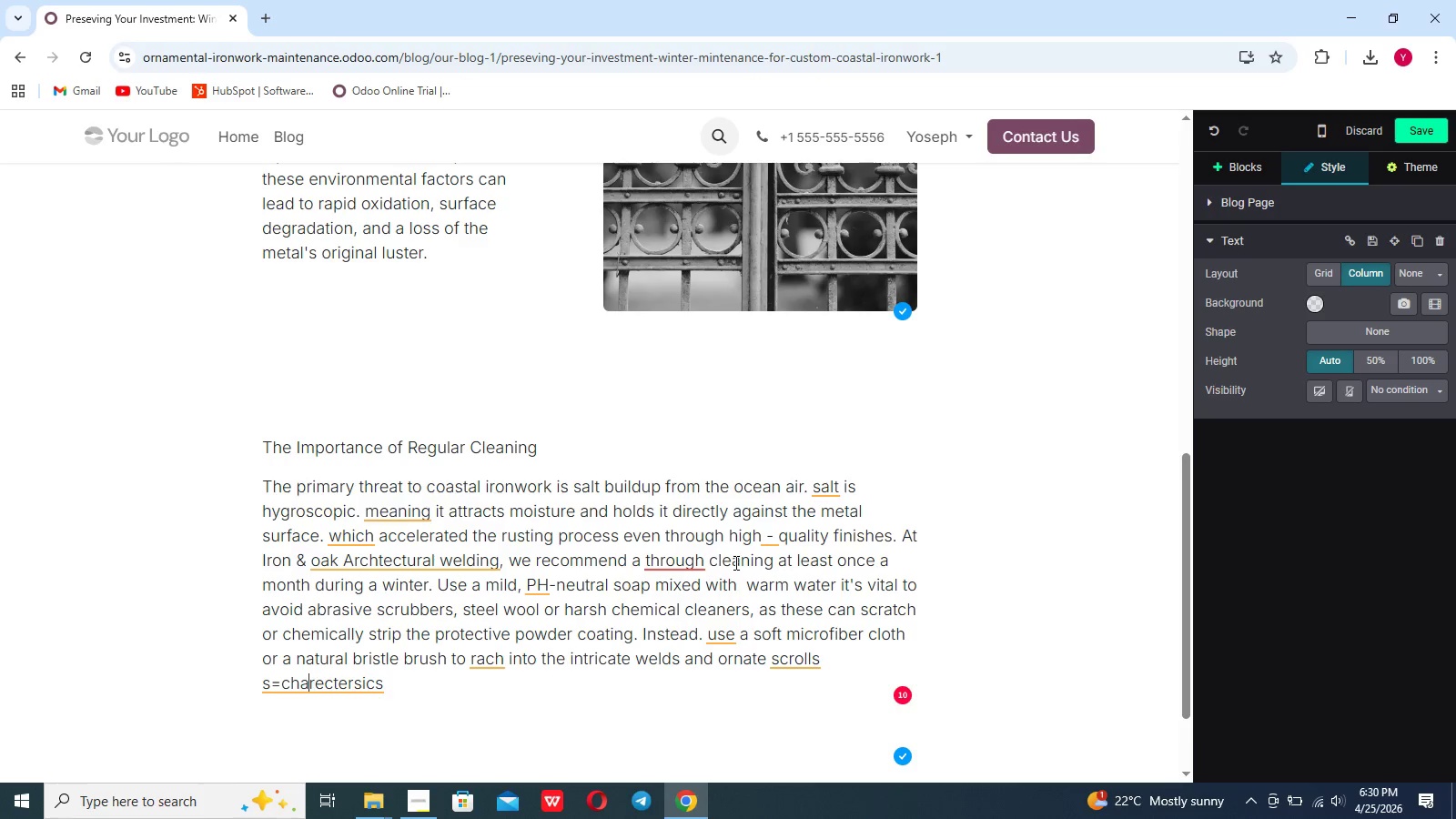 
key(ArrowLeft)
 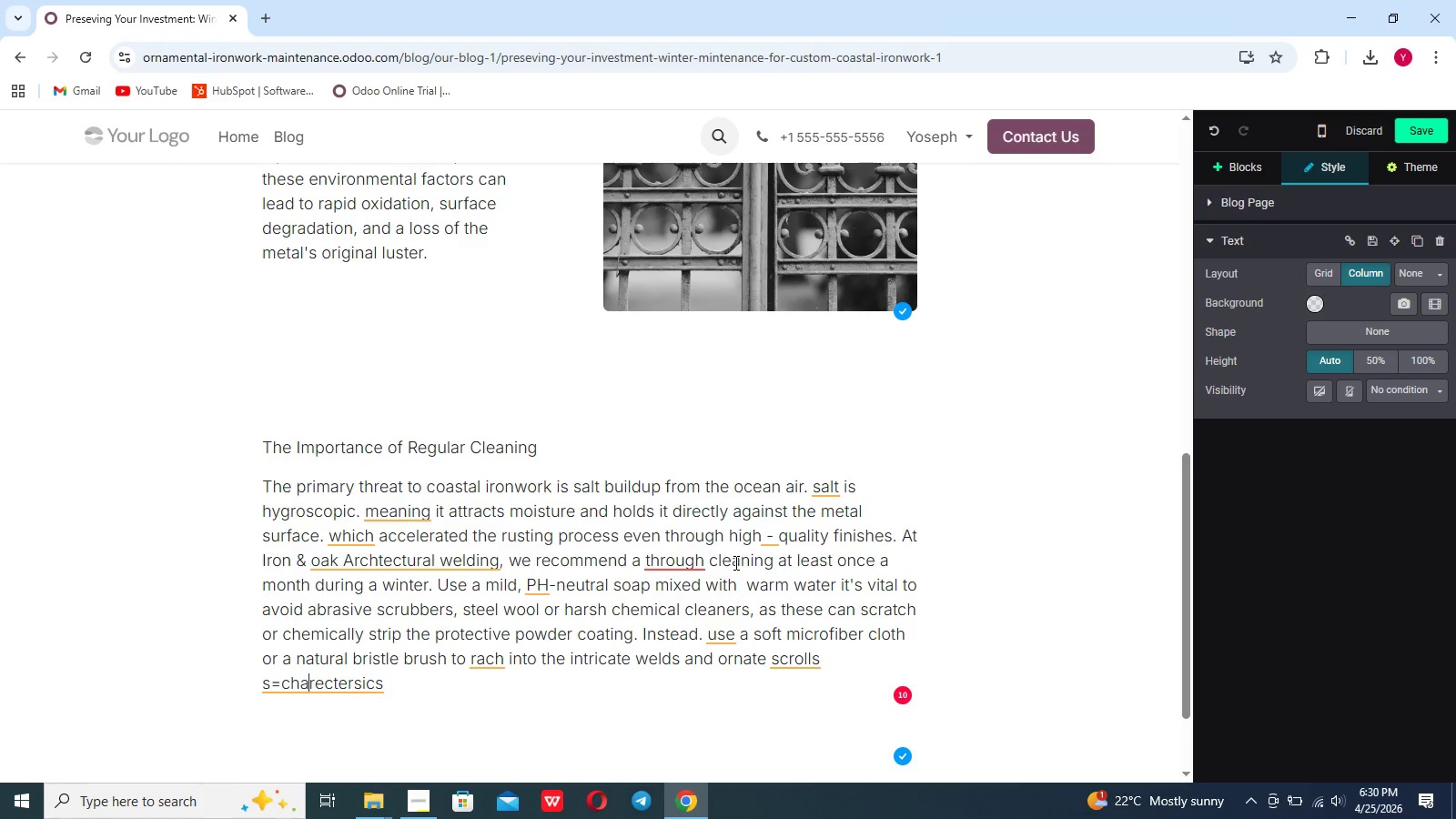 
key(ArrowLeft)
 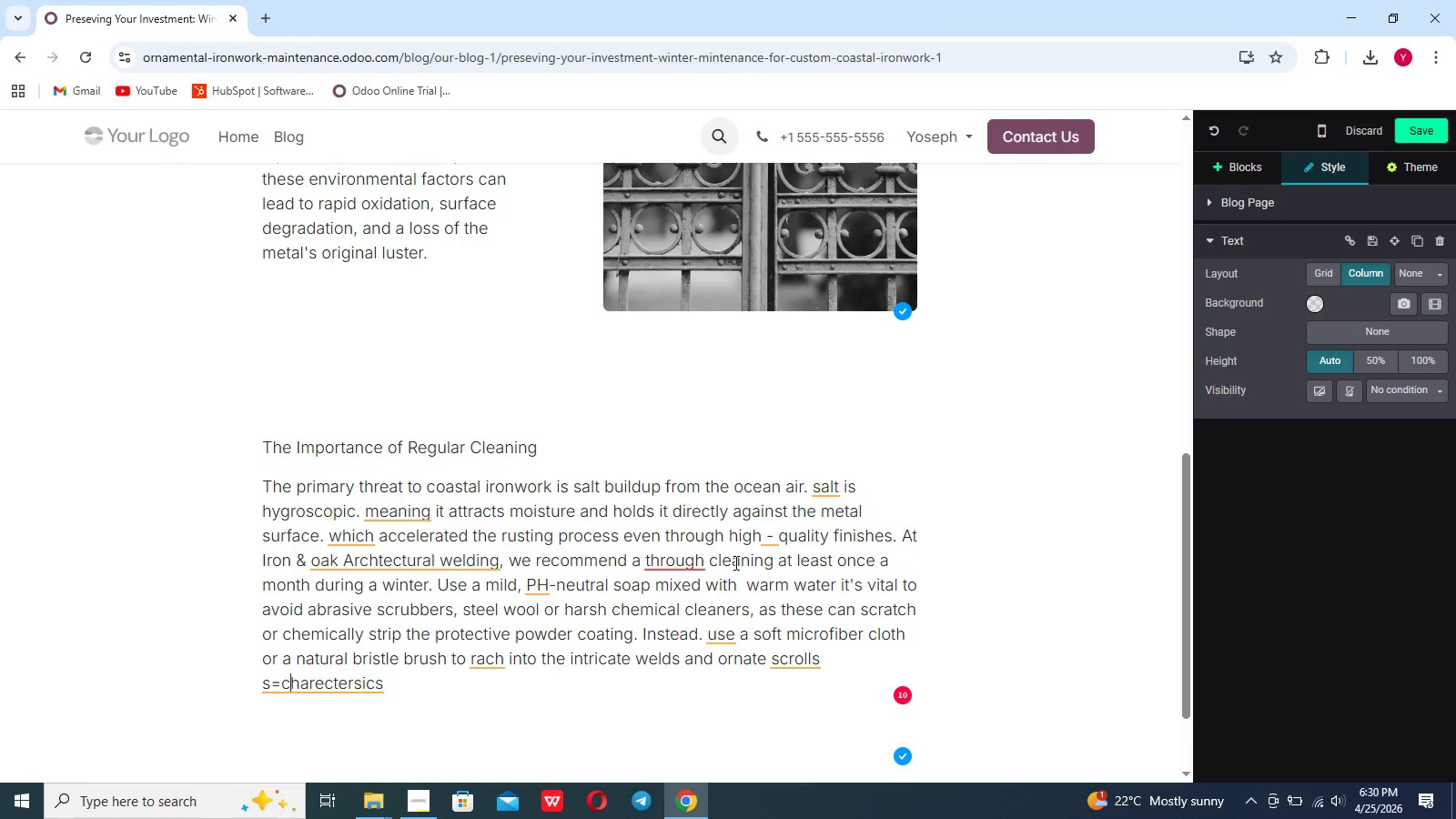 
key(ArrowLeft)
 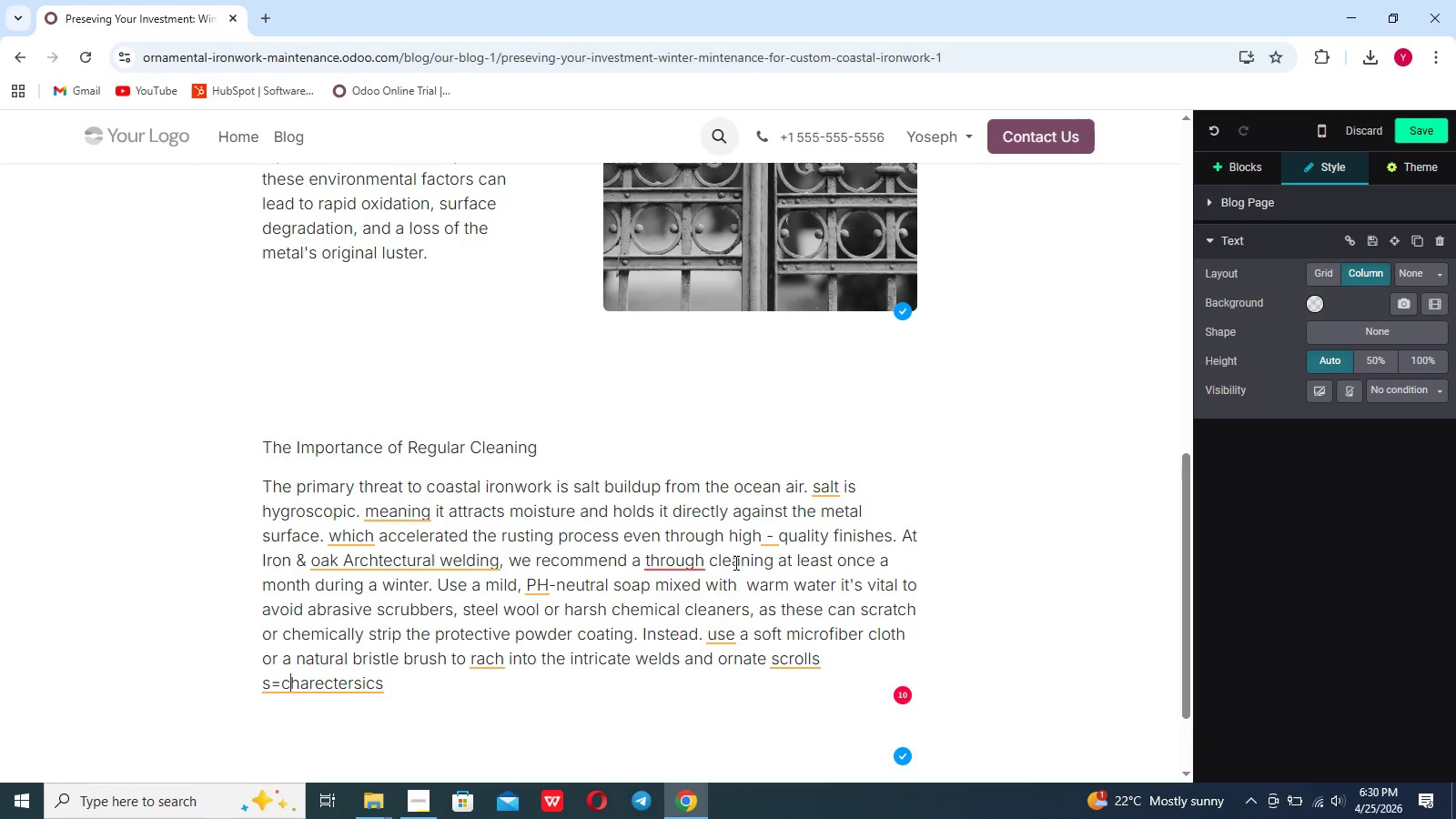 
key(ArrowLeft)
 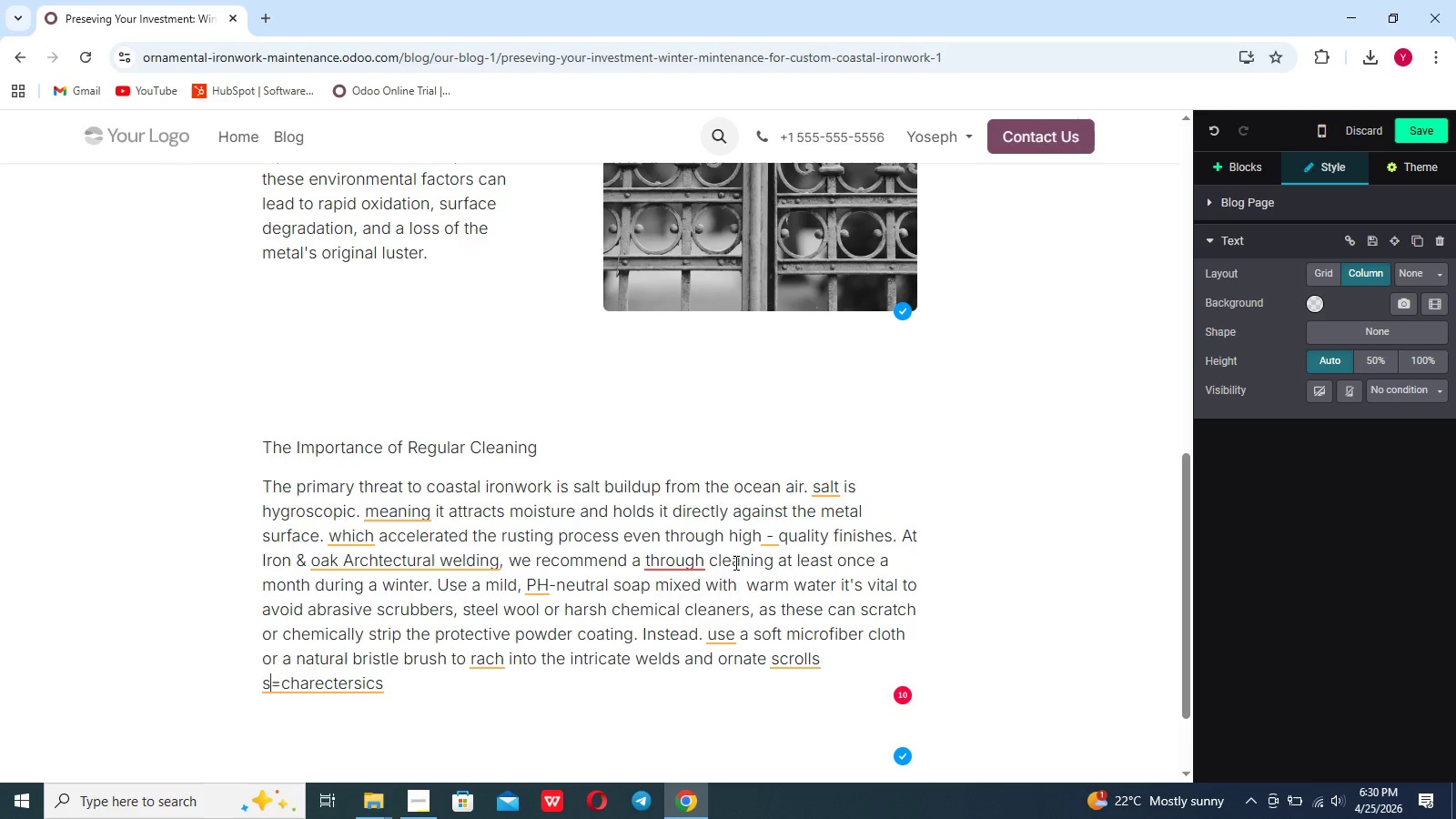 
key(ArrowLeft)
 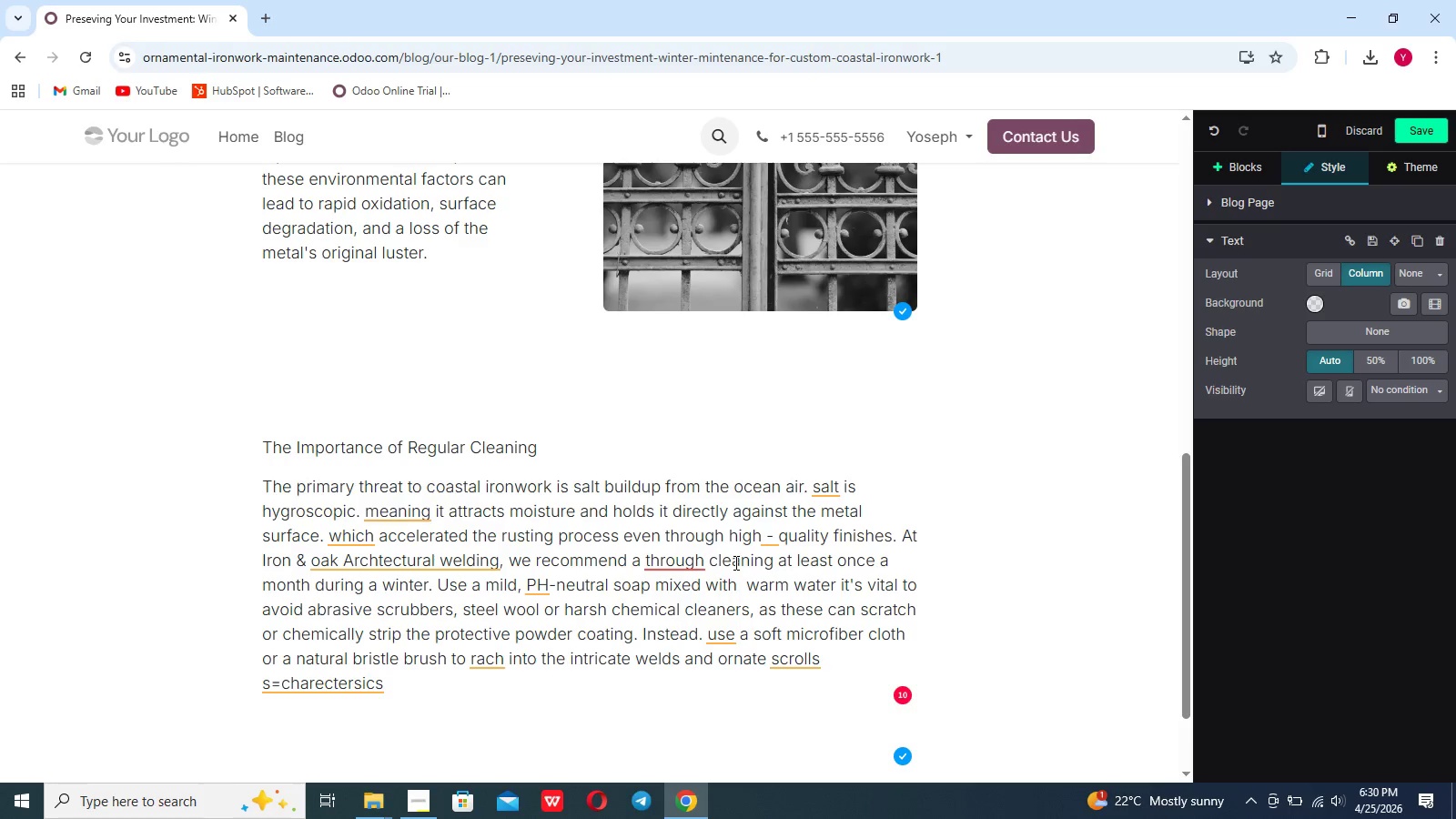 
key(ArrowRight)
 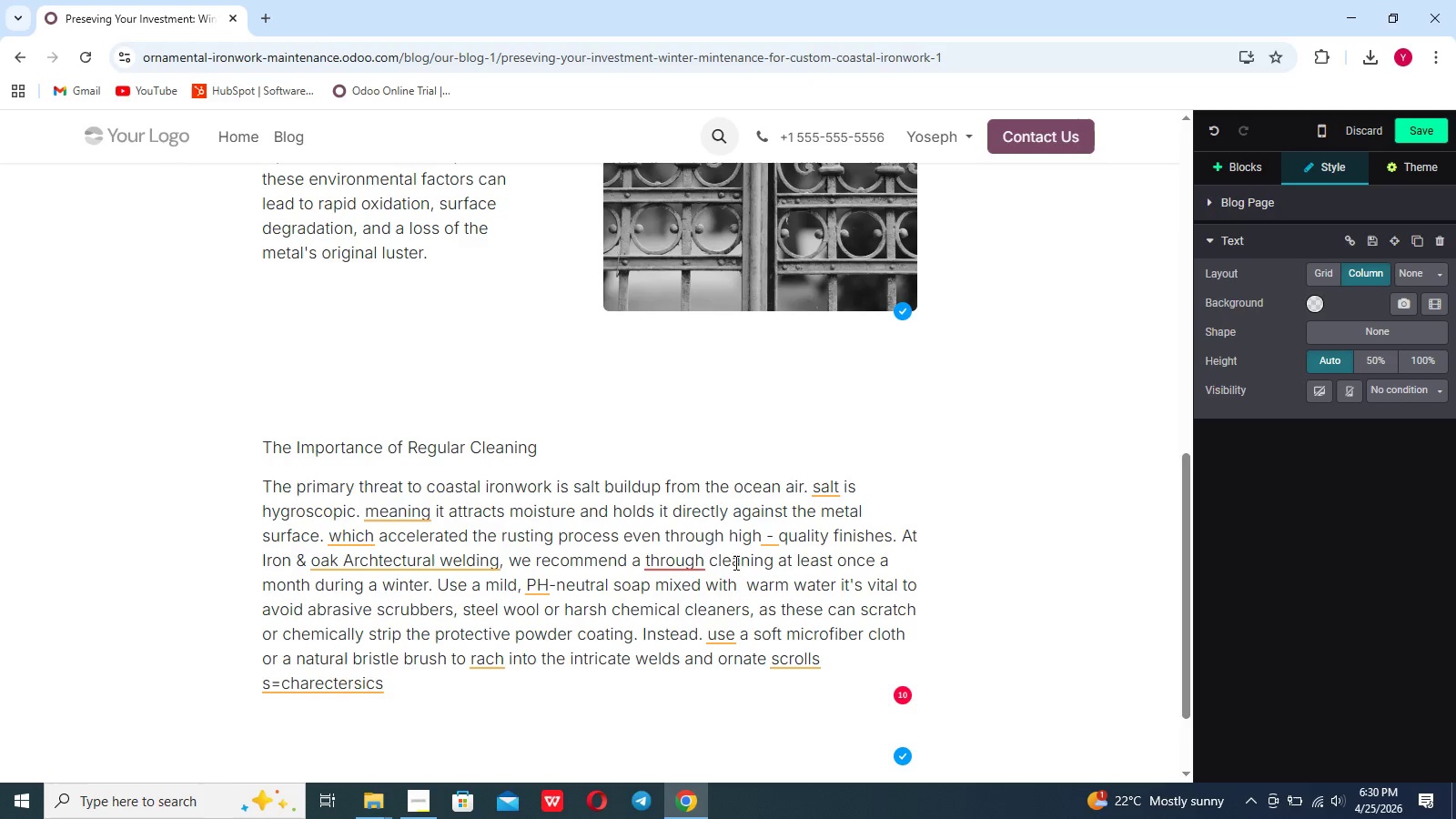 
key(Backspace)
 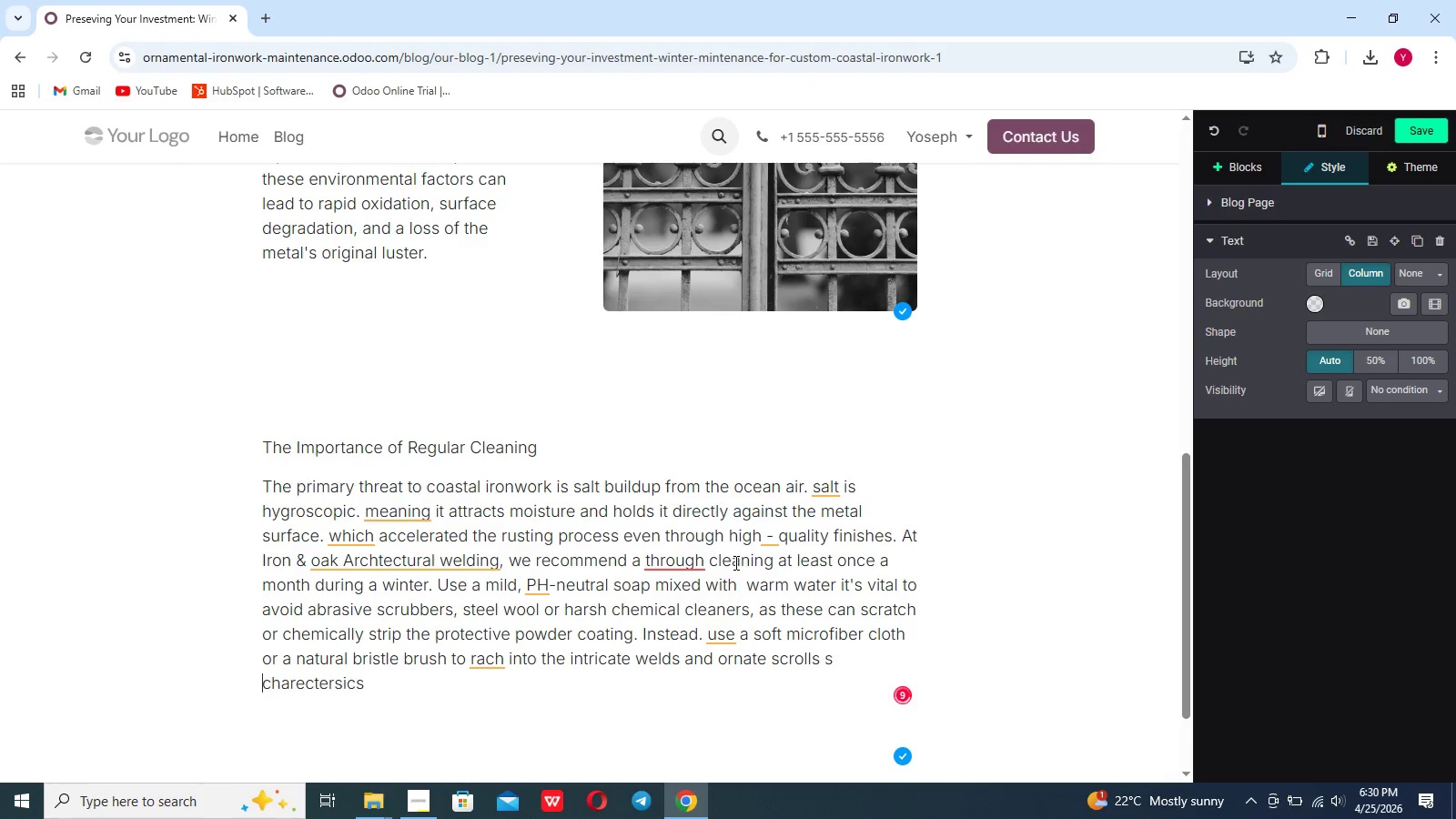 
key(Space)
 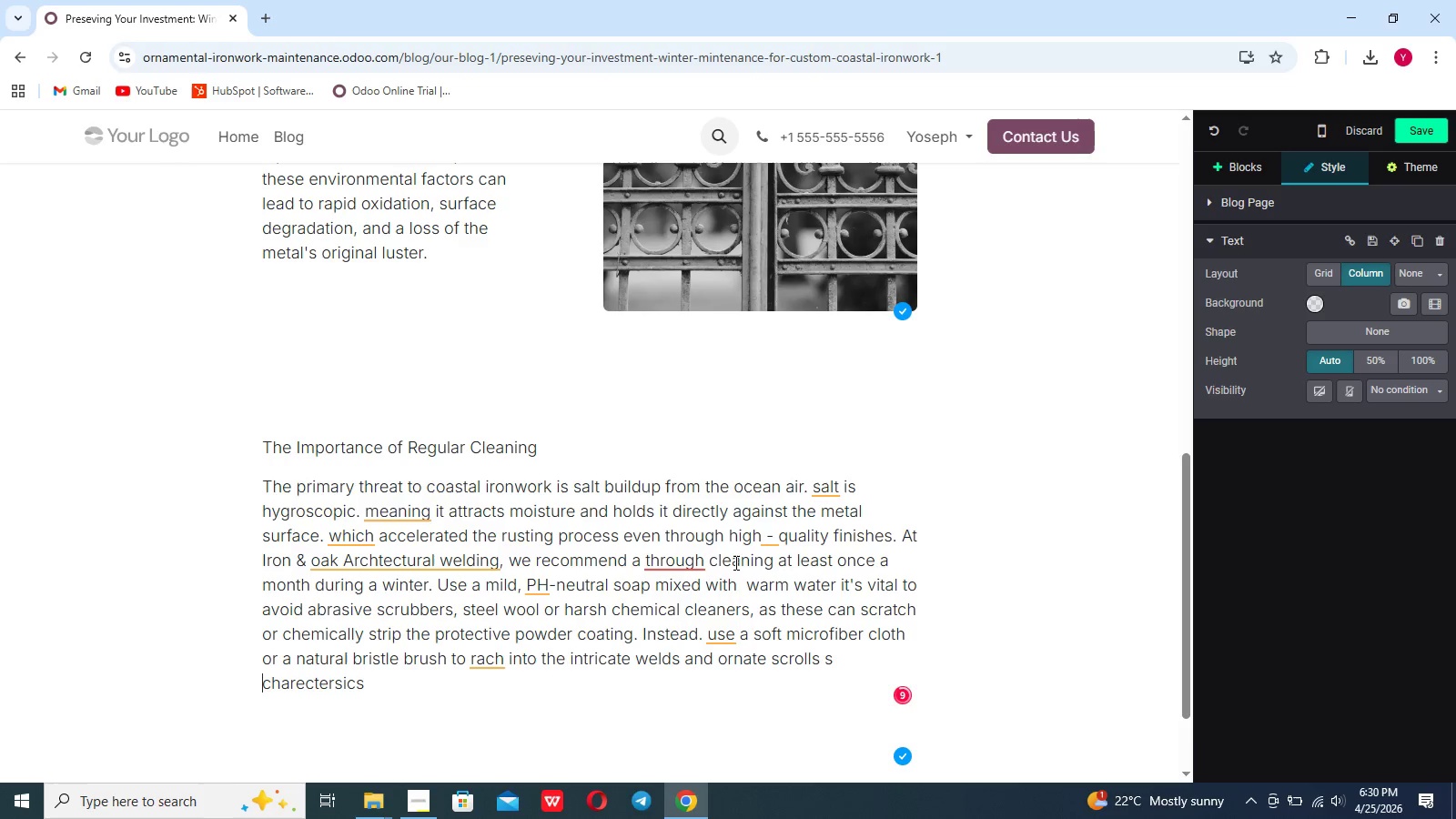 
key(ArrowUp)
 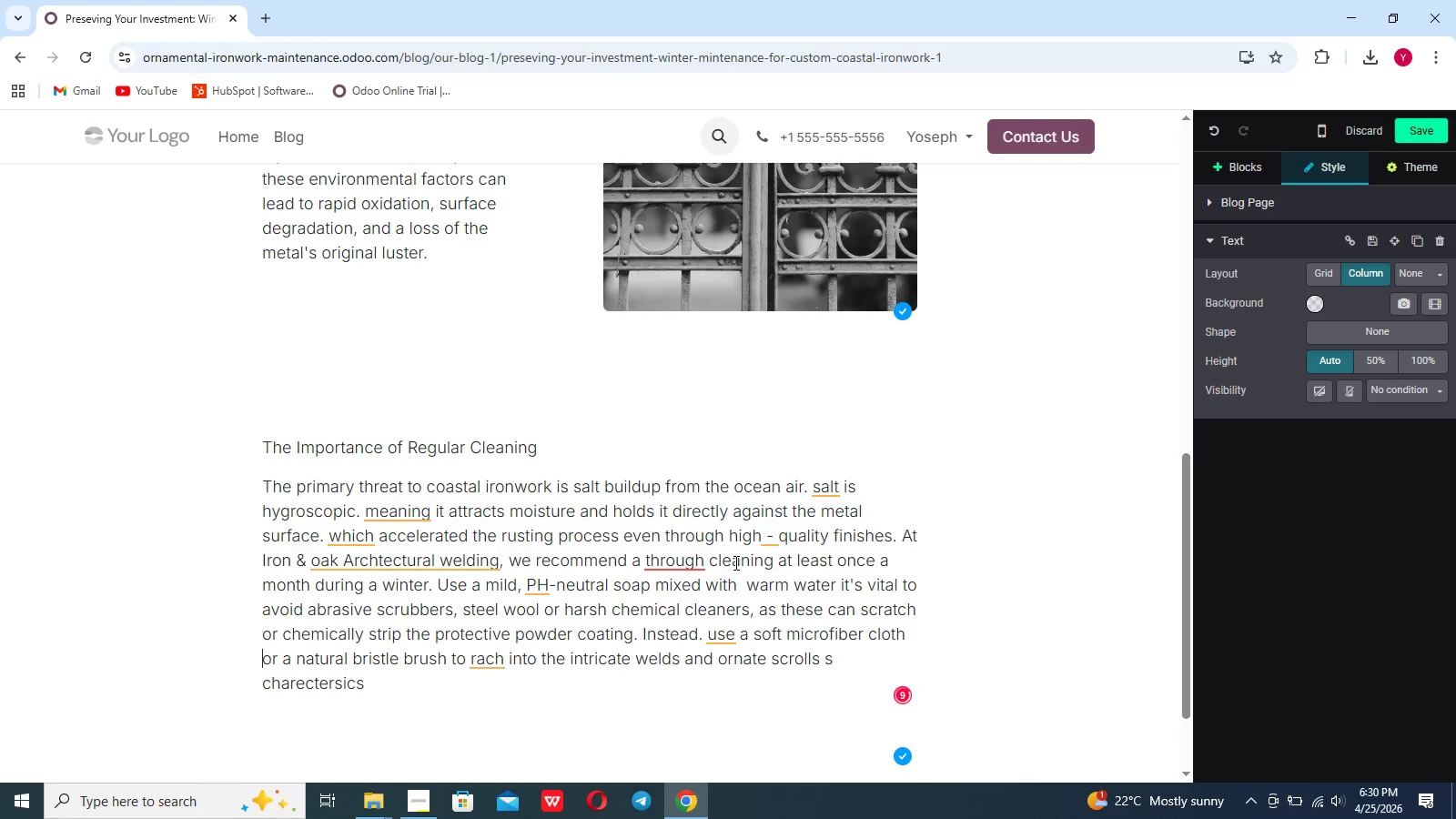 
key(ArrowRight)
 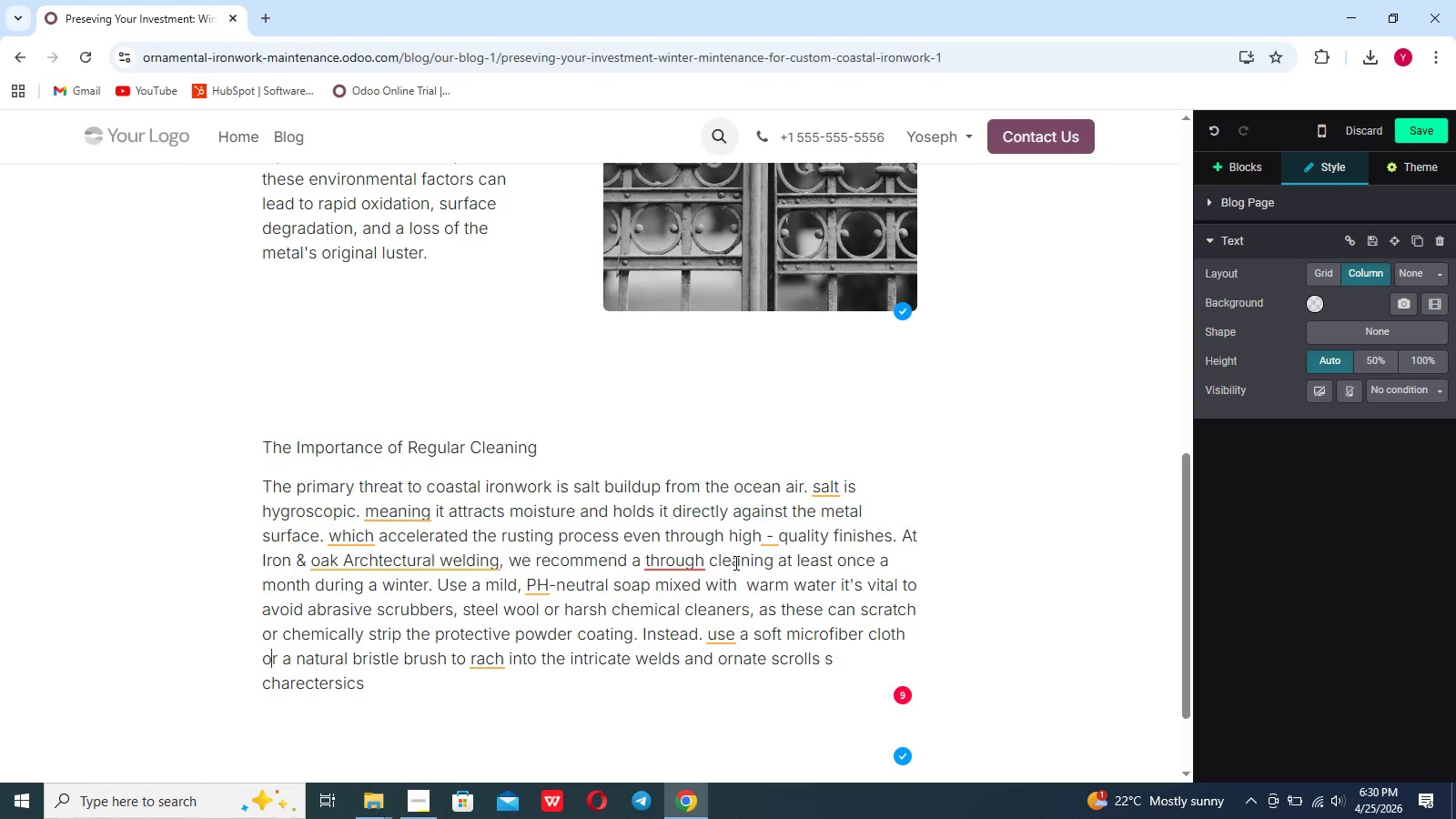 
key(ArrowLeft)
 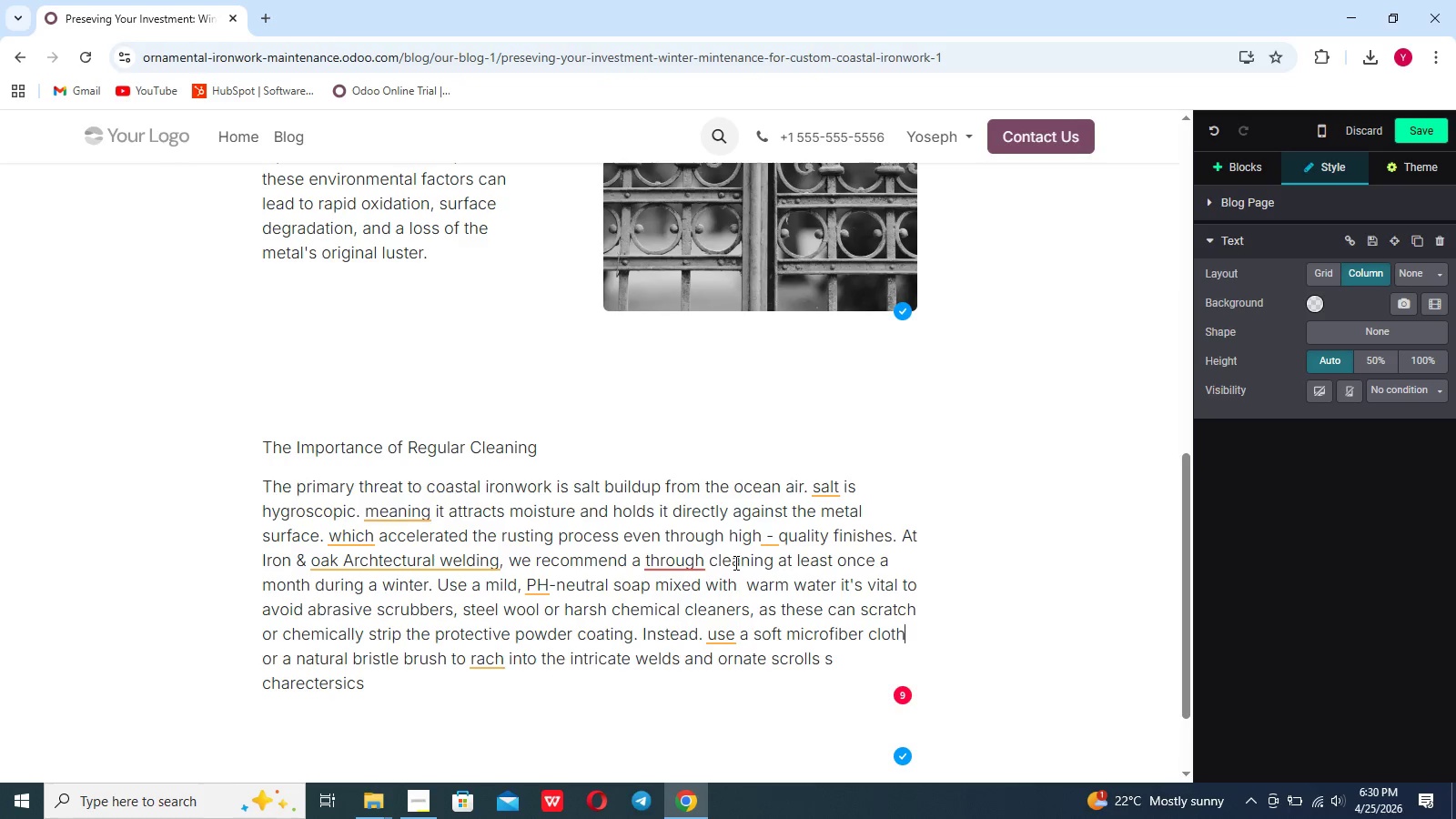 
key(ArrowLeft)
 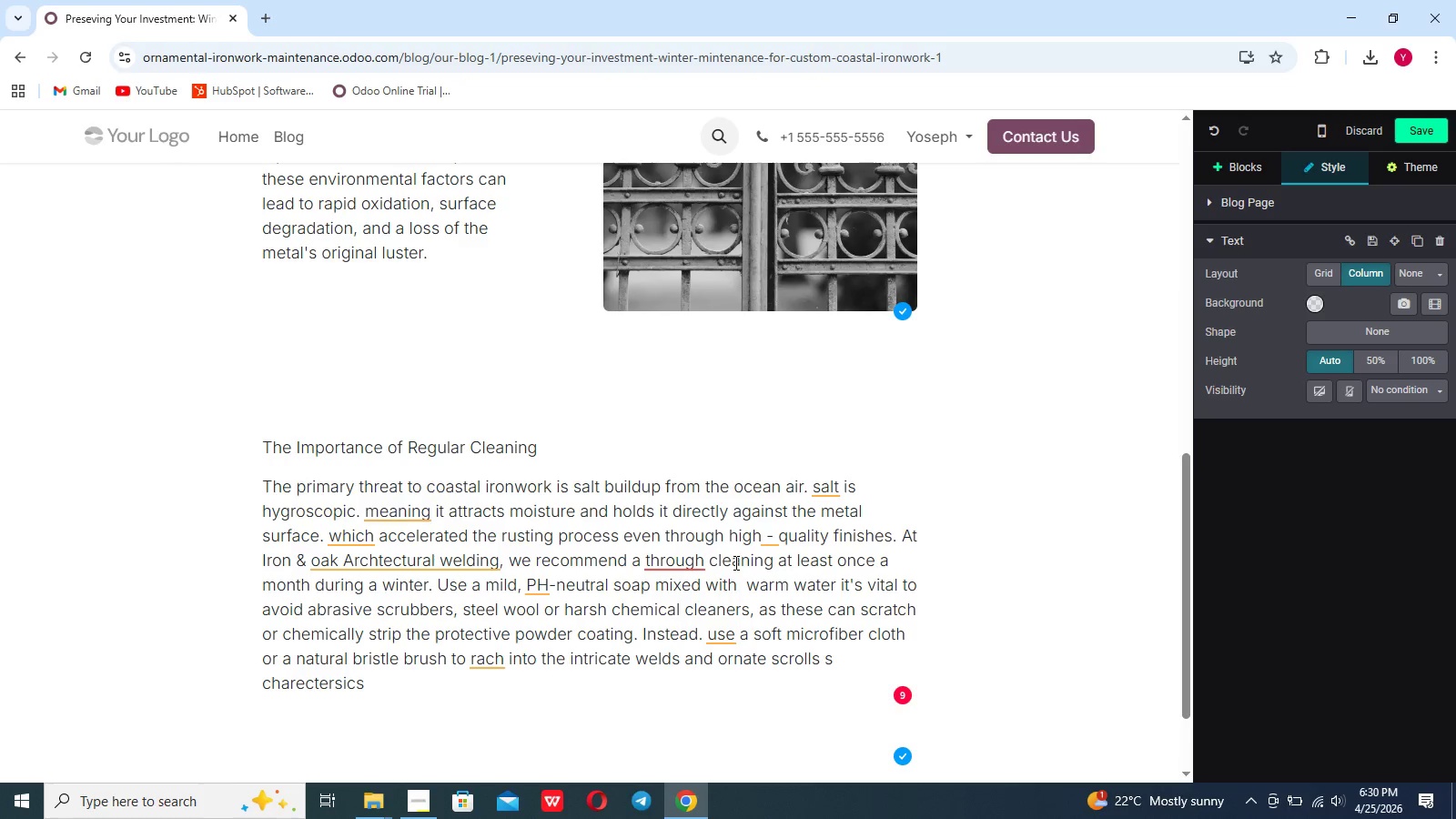 
key(ArrowDown)
 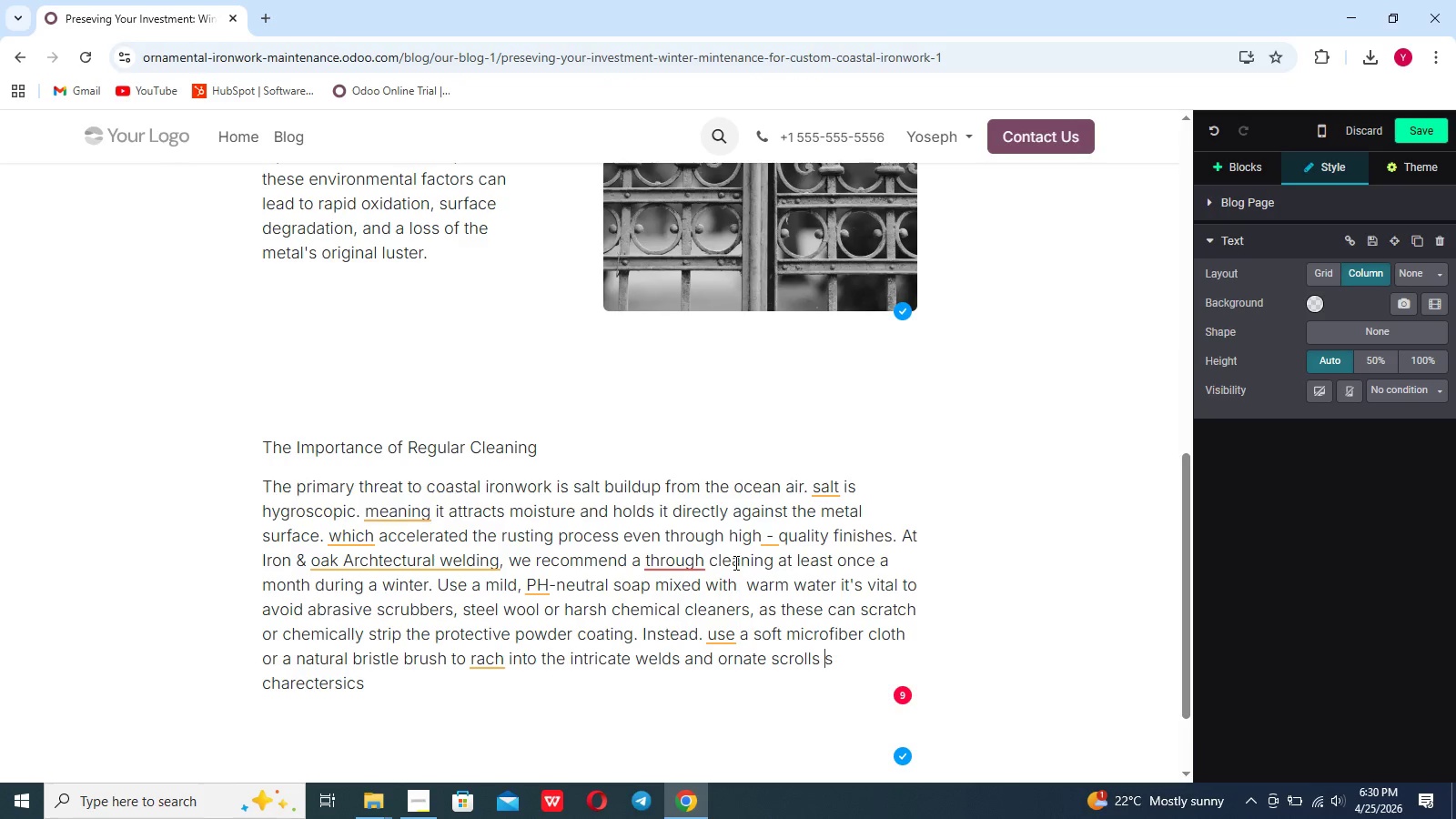 
key(ArrowLeft)
 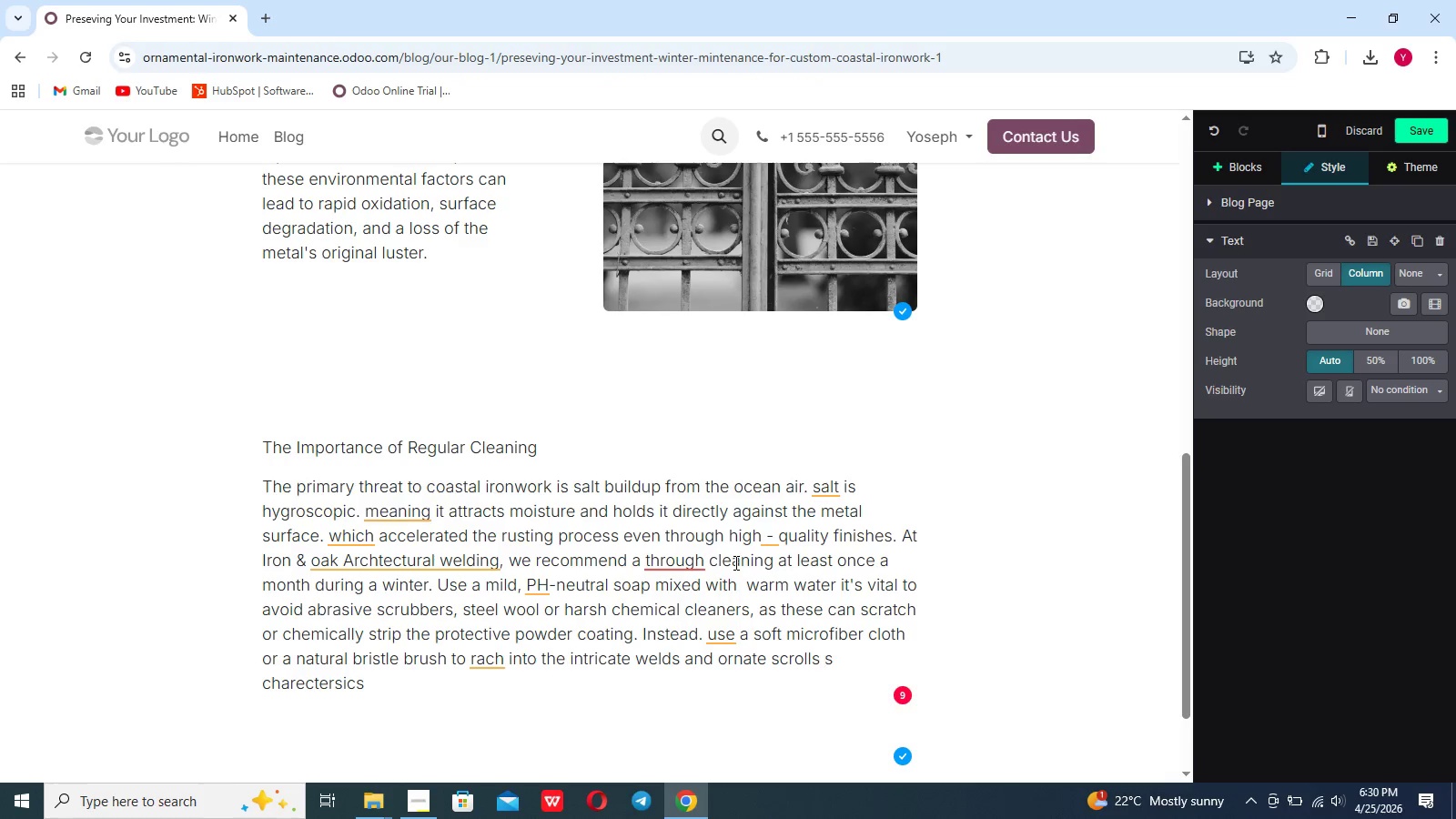 
key(Backspace)
 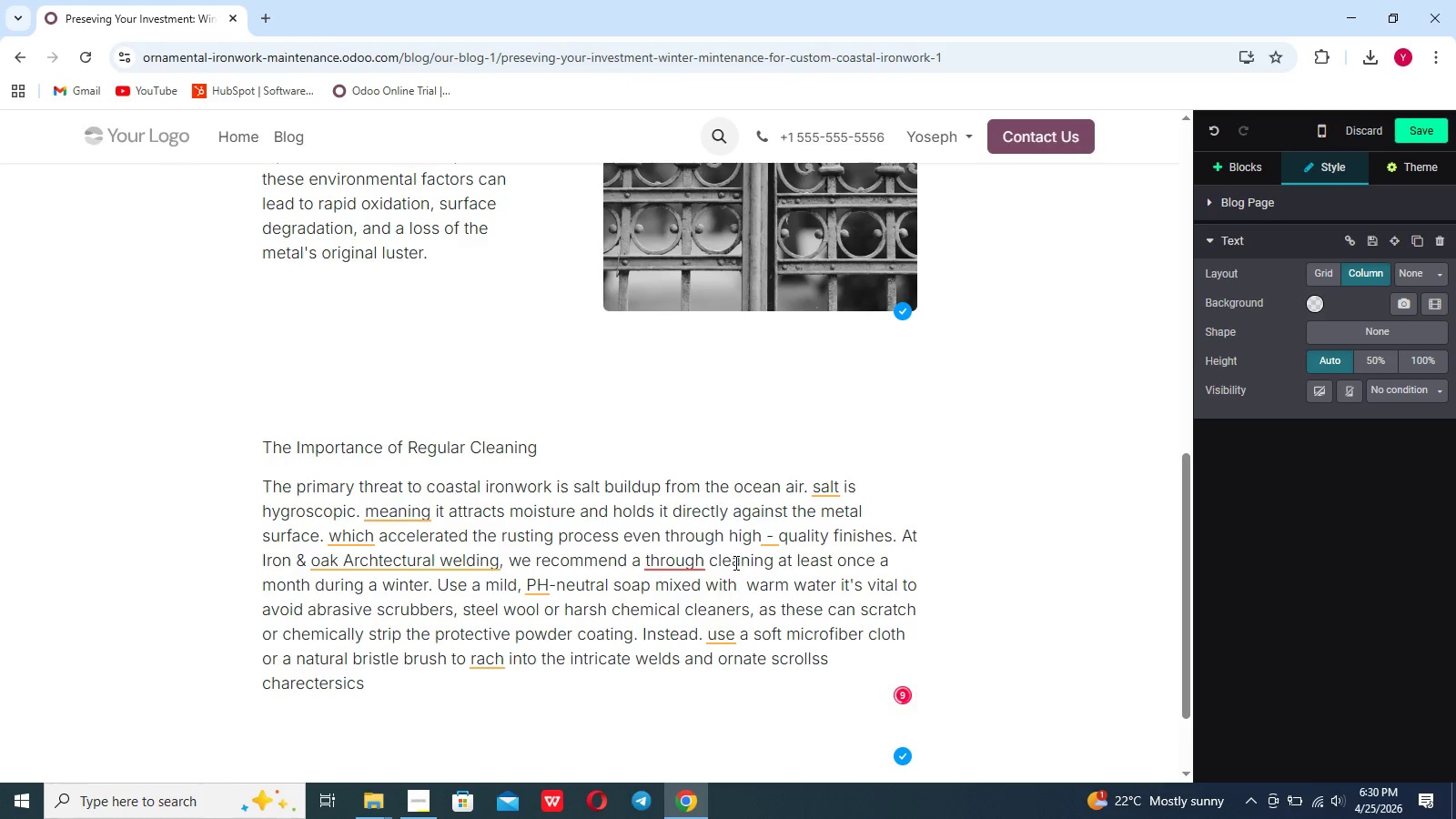 
key(ArrowRight)
 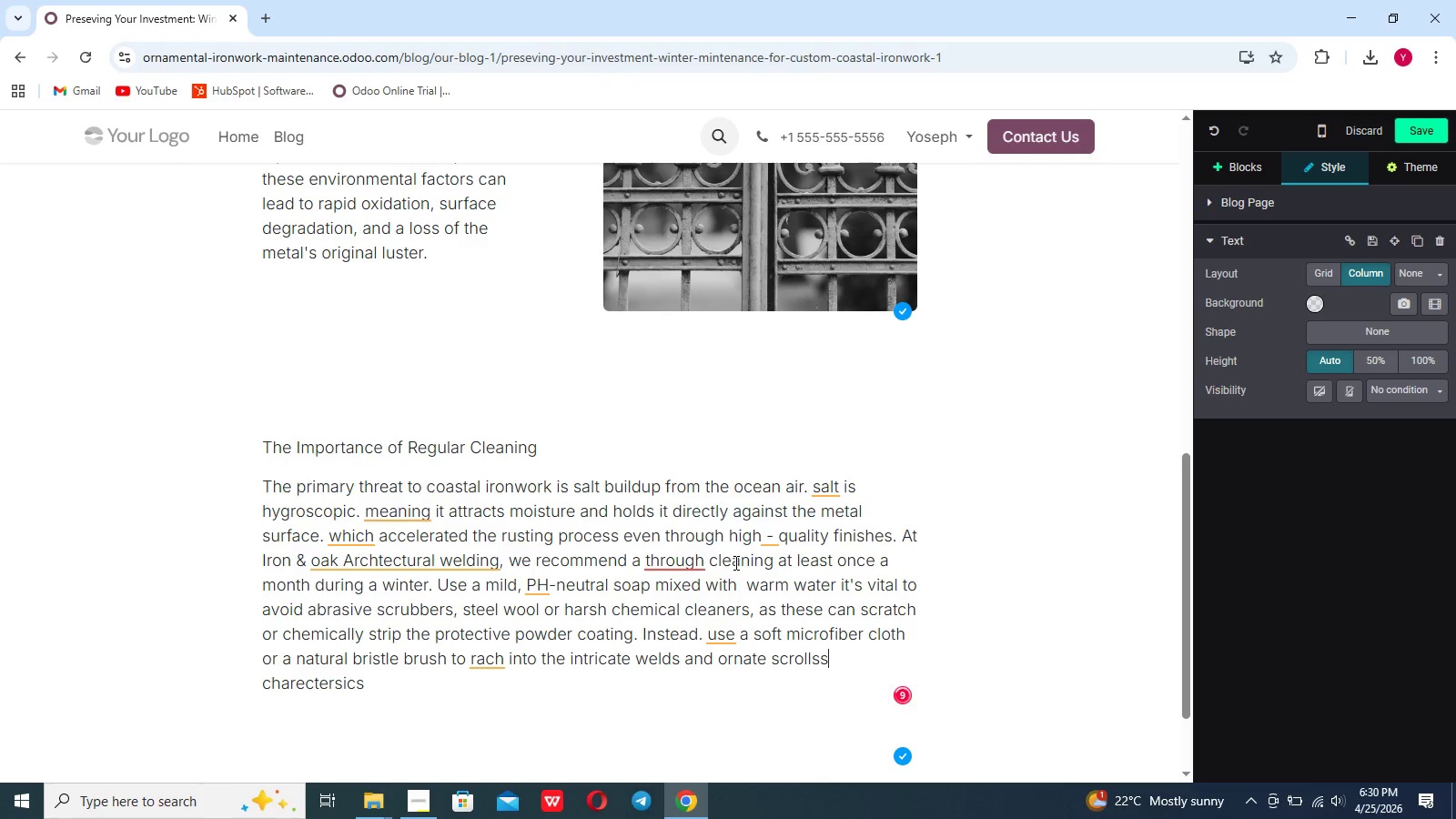 
key(Backspace)
 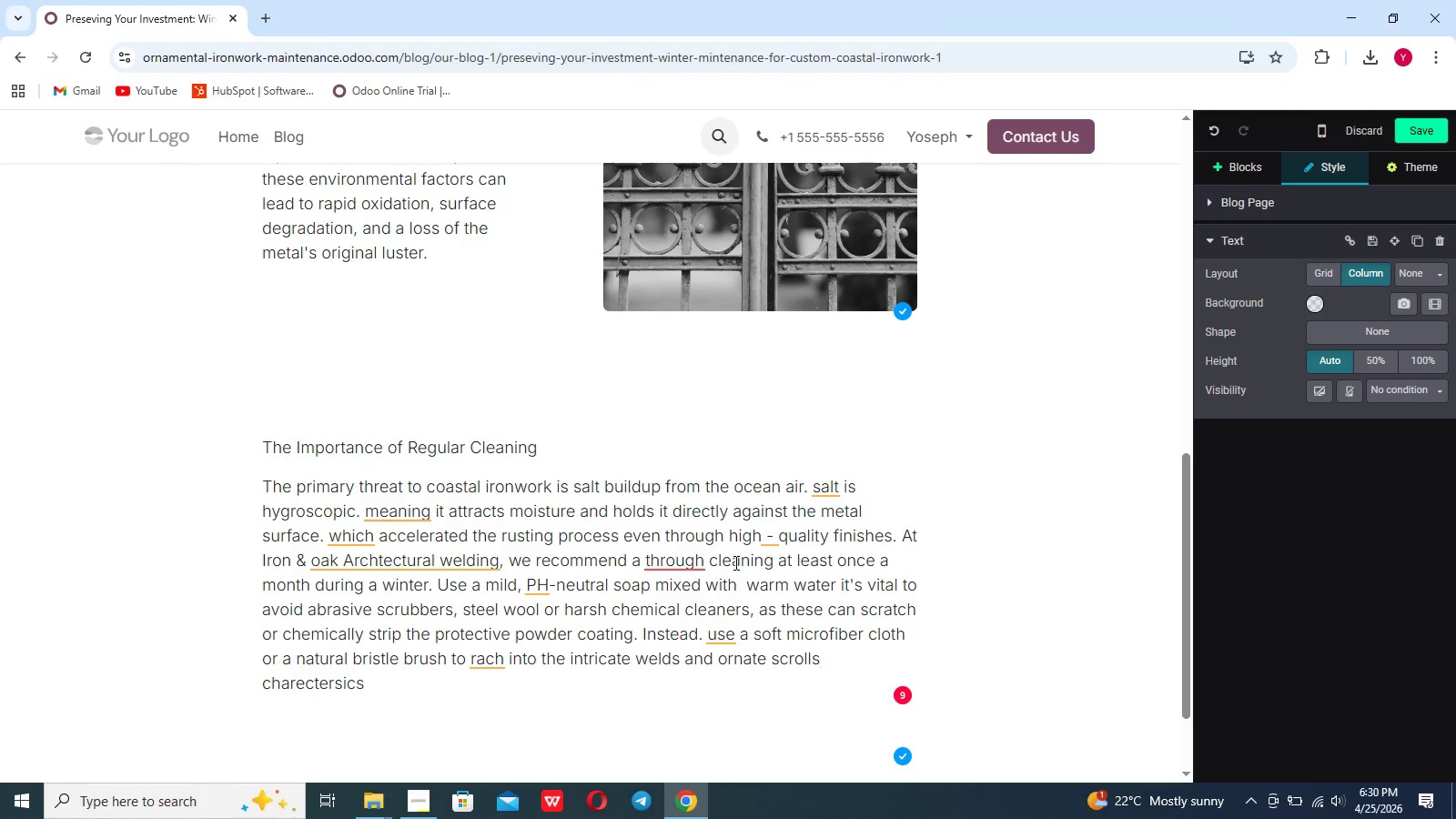 
key(ArrowDown)
 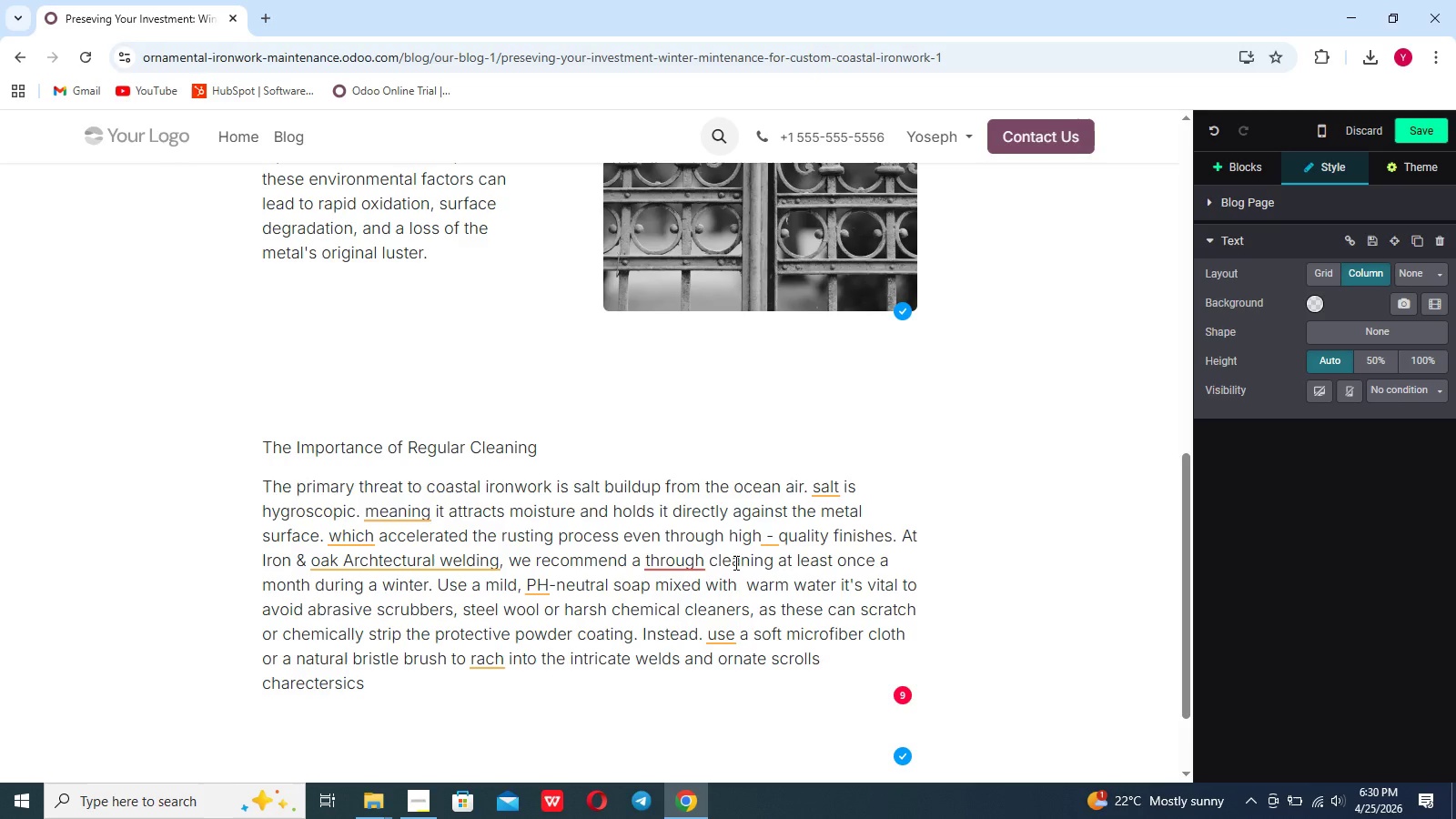 
type( of custom design)
 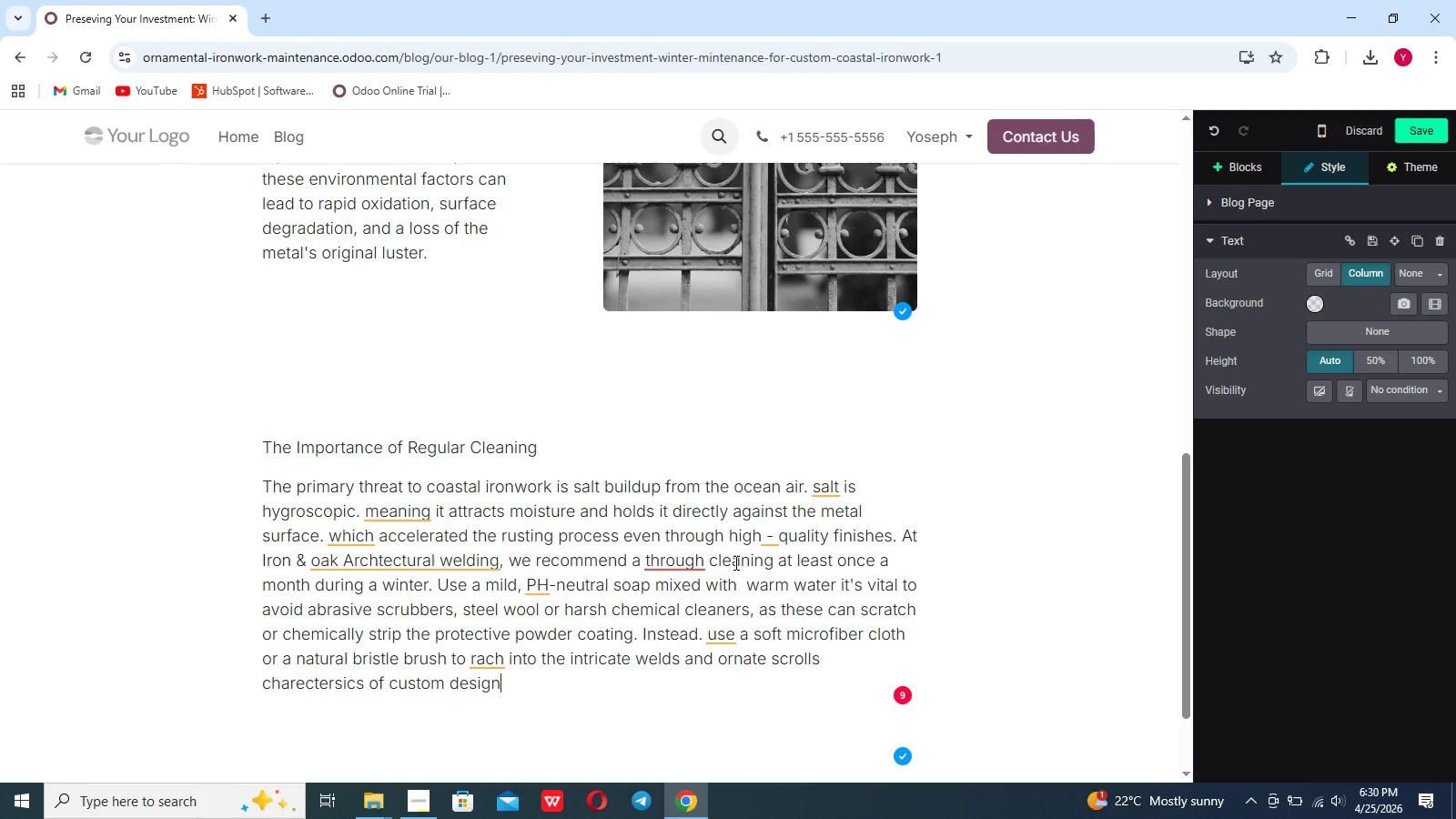 
key(S)
 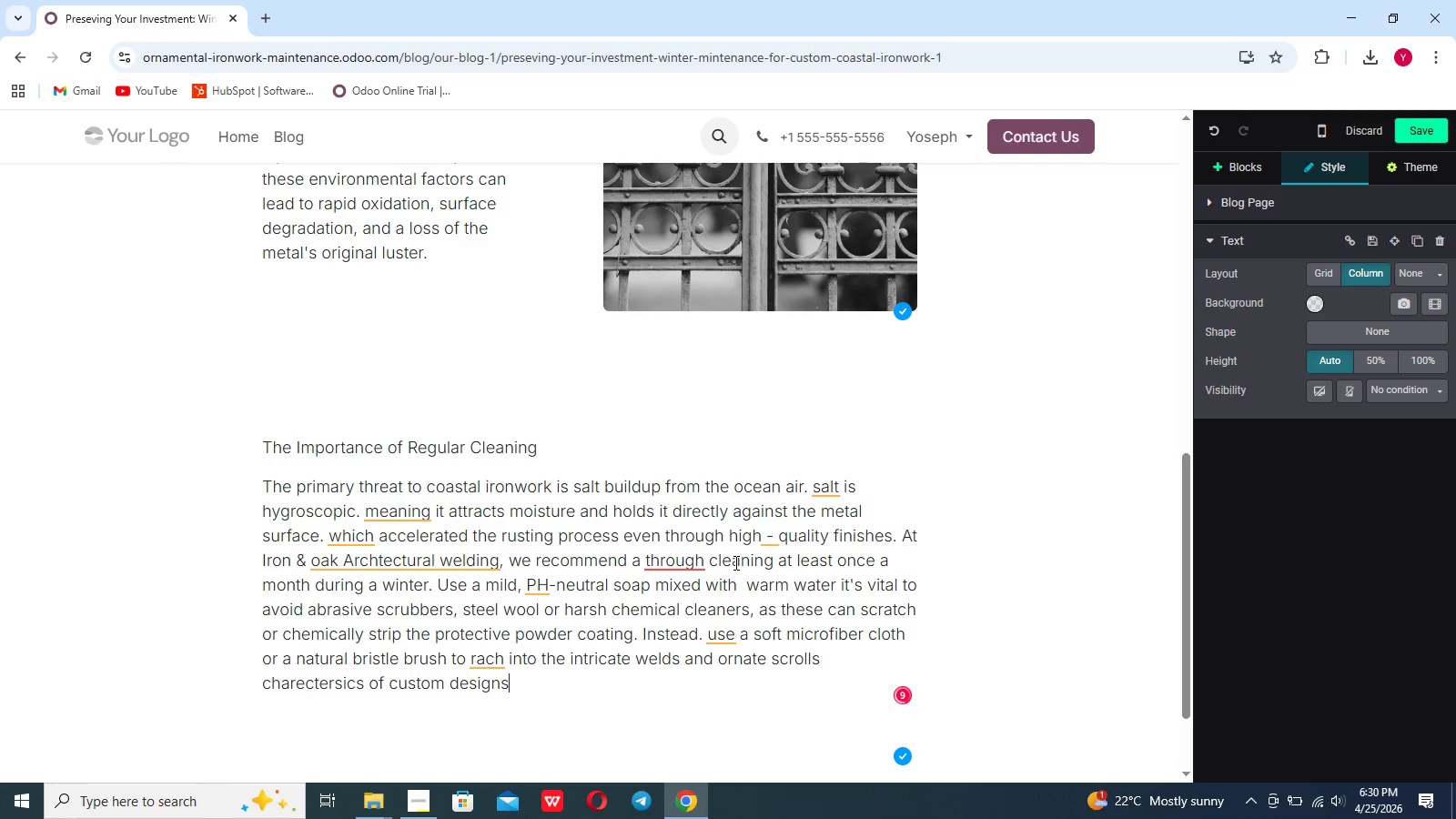 
key(Comma)
 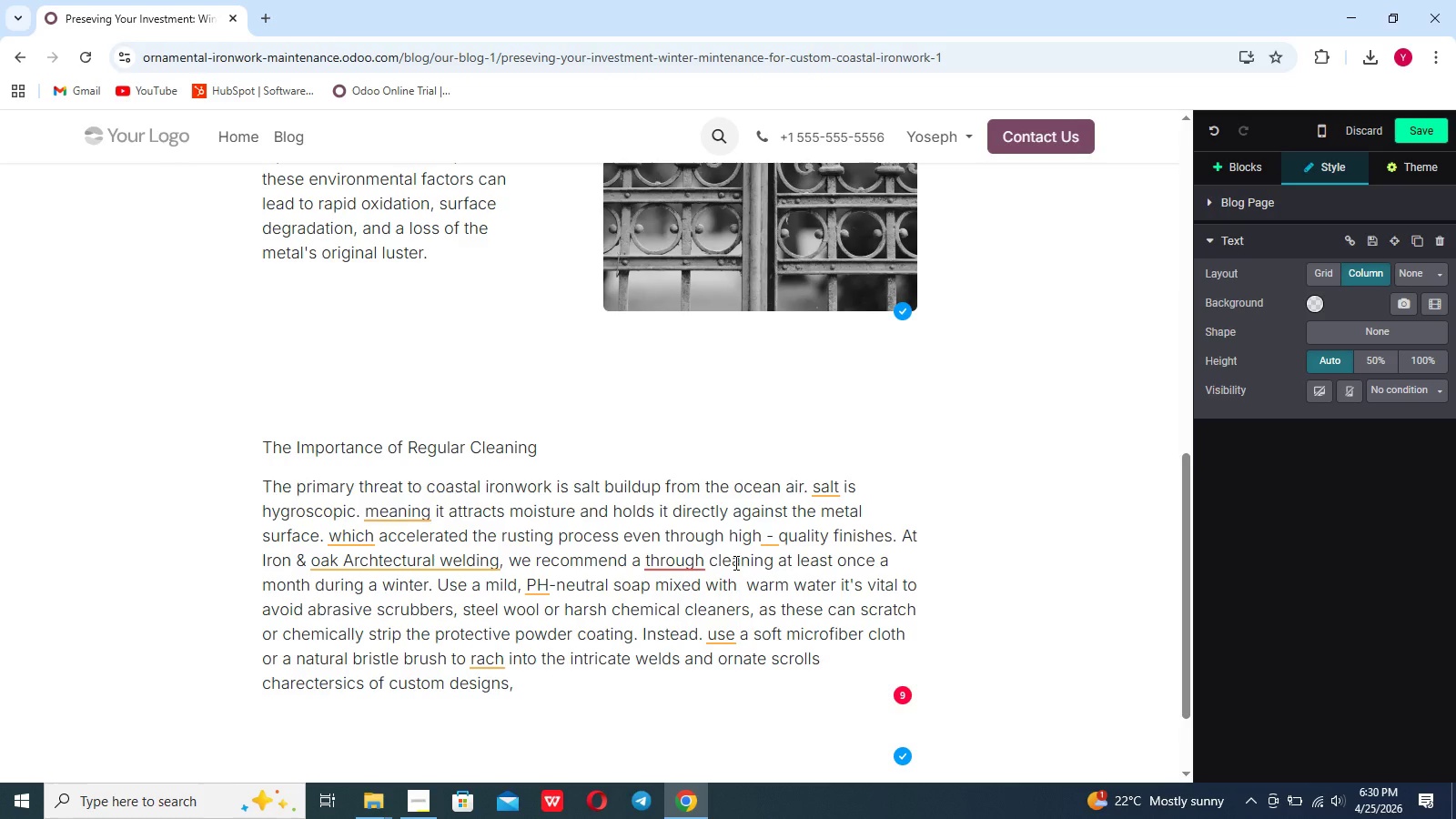 
key(Backspace)
 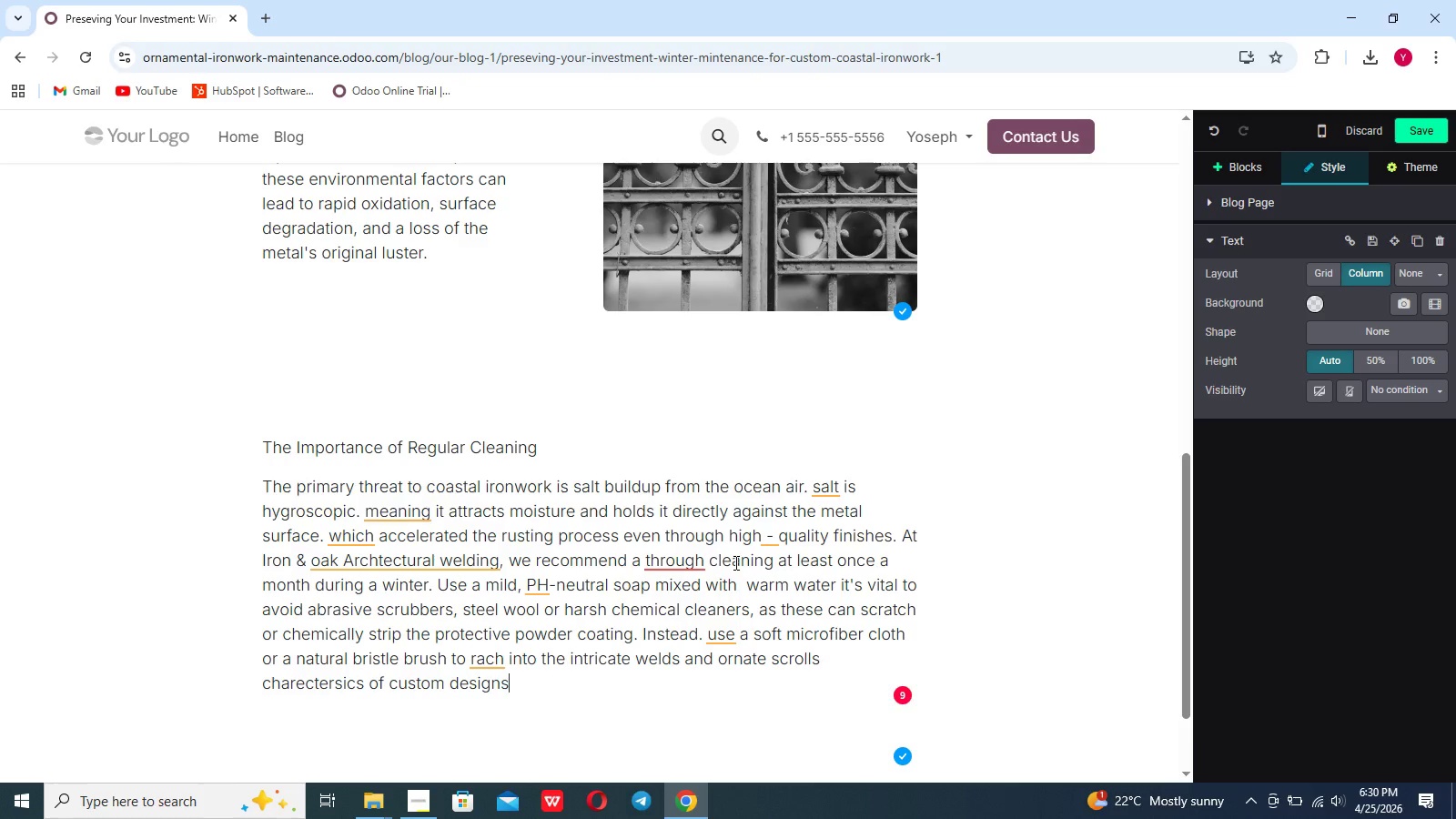 
key(Period)
 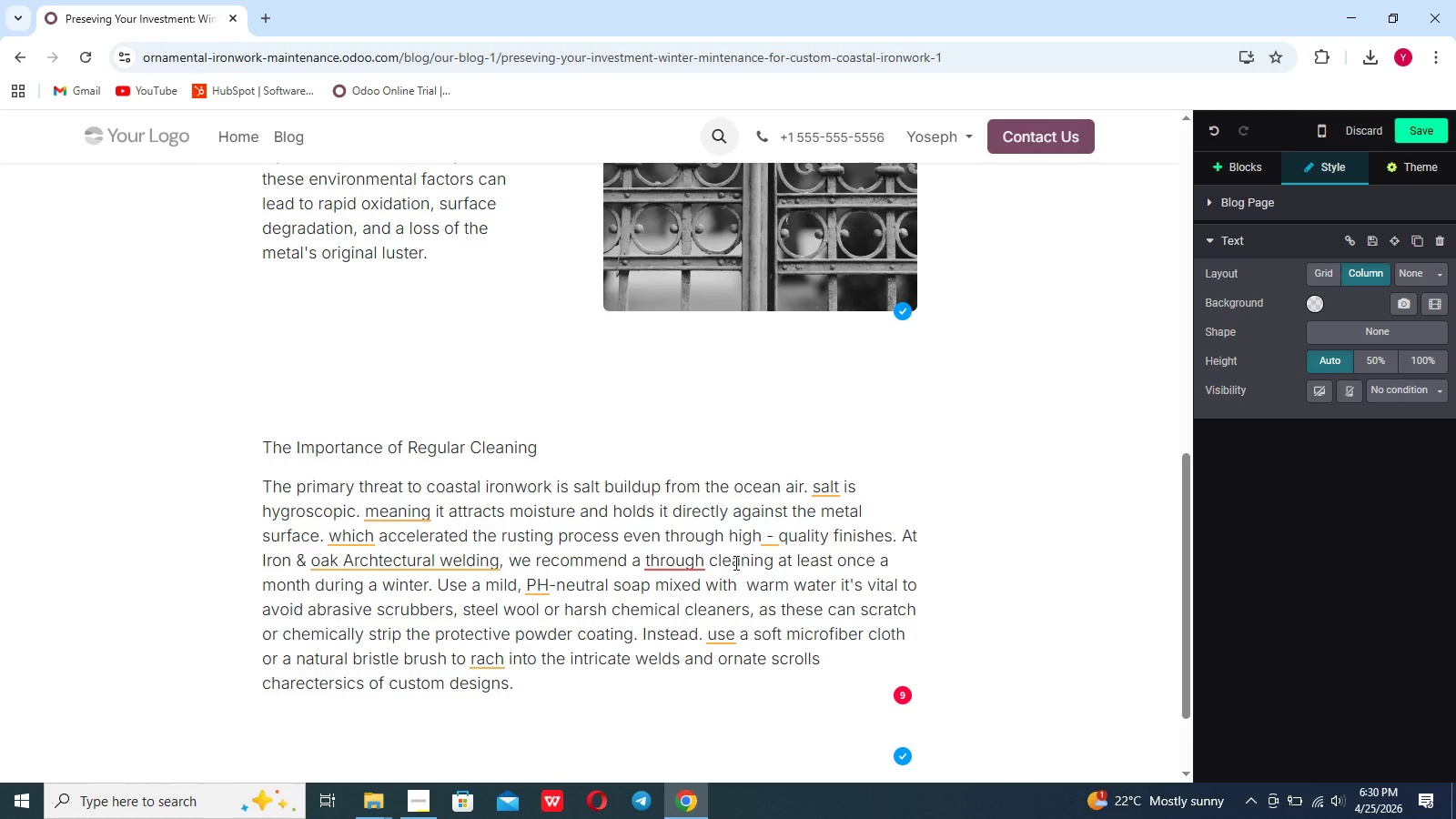 
wait(11.72)
 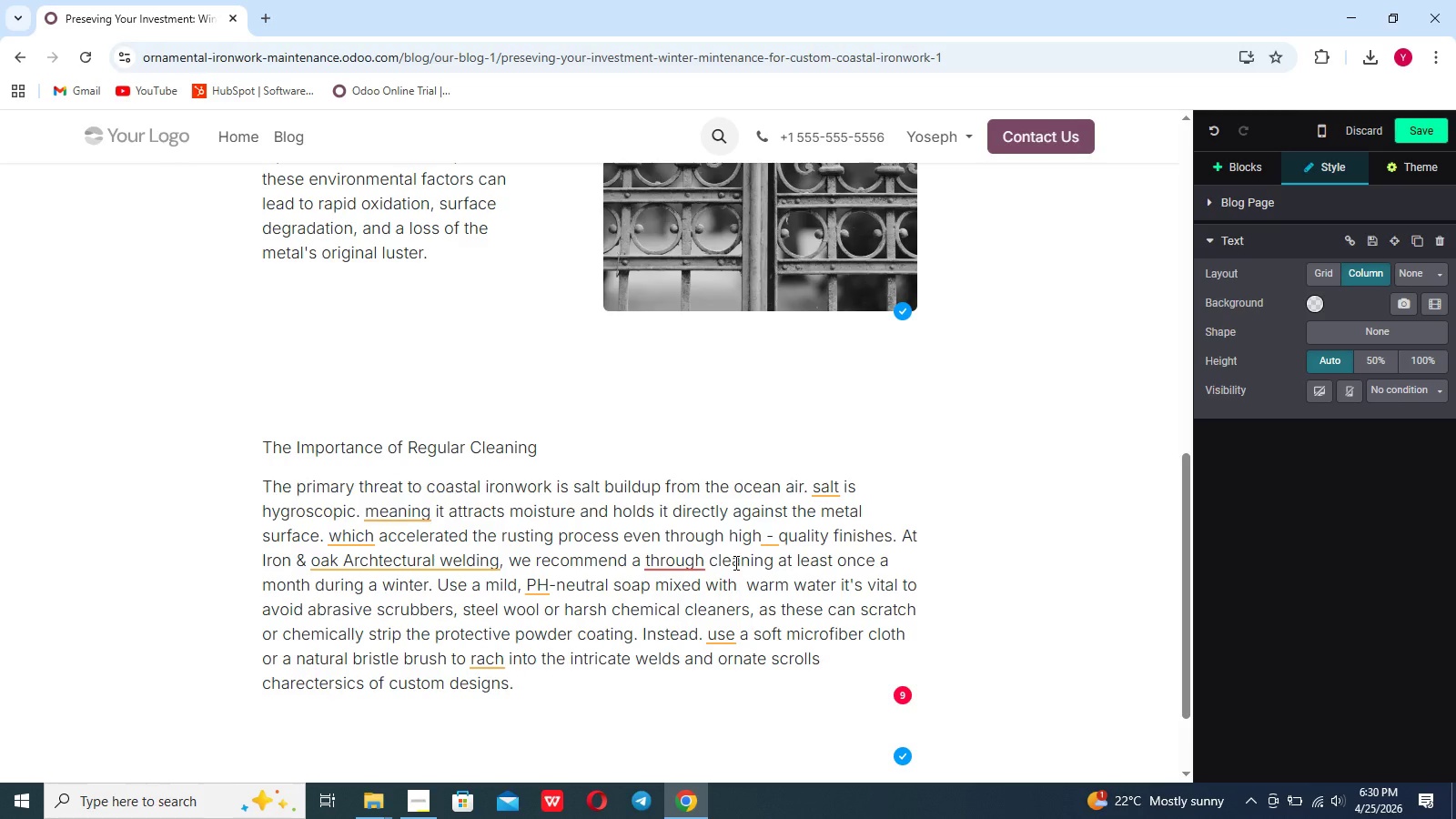 
type( This prevents the ')
key(Backspace)
type("salt crust" from etching ino)
key(Backspace)
type(to the if)
key(Backspace)
key(Backspace)
type(finish.)
 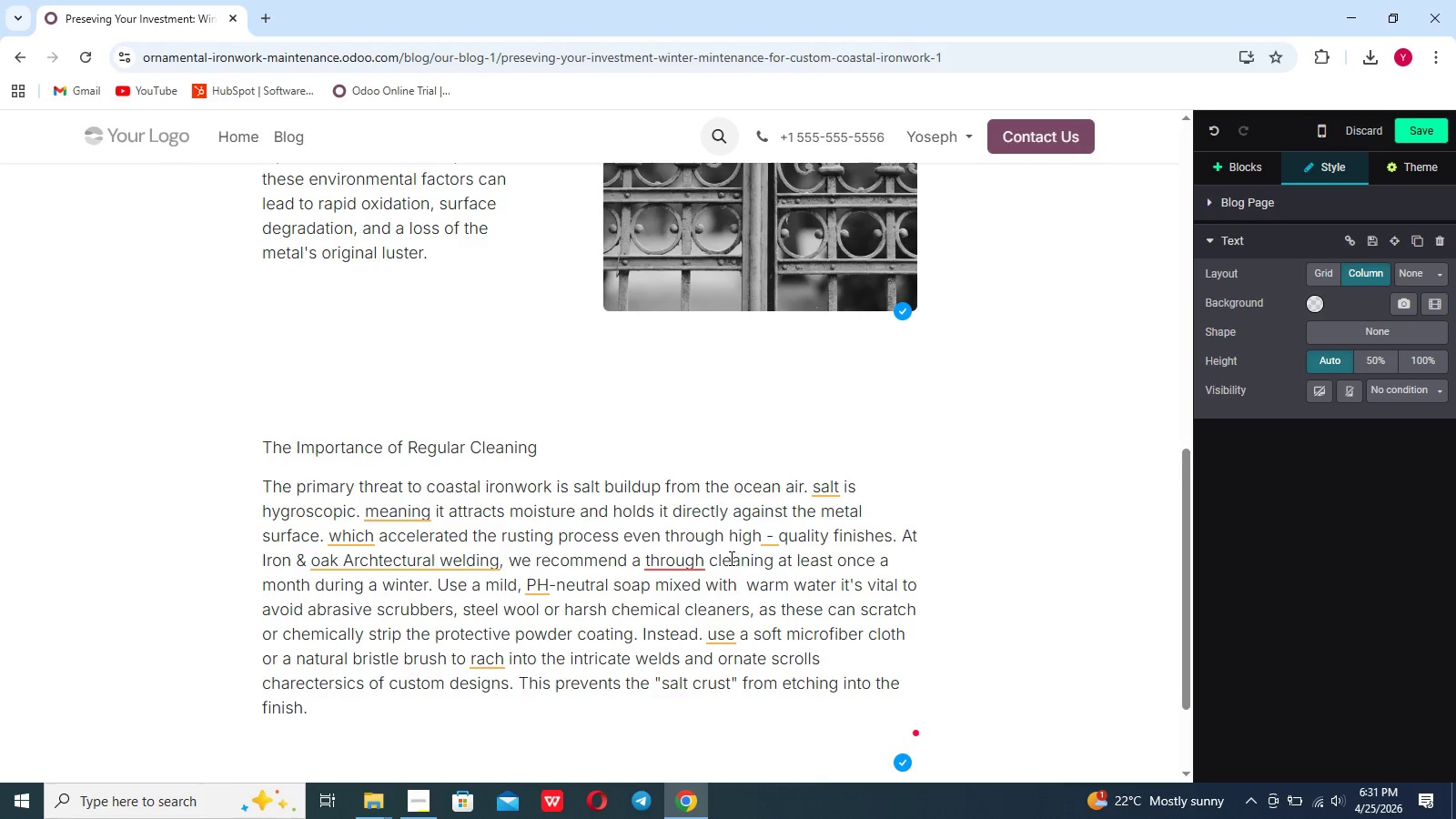 
wait(11.75)
 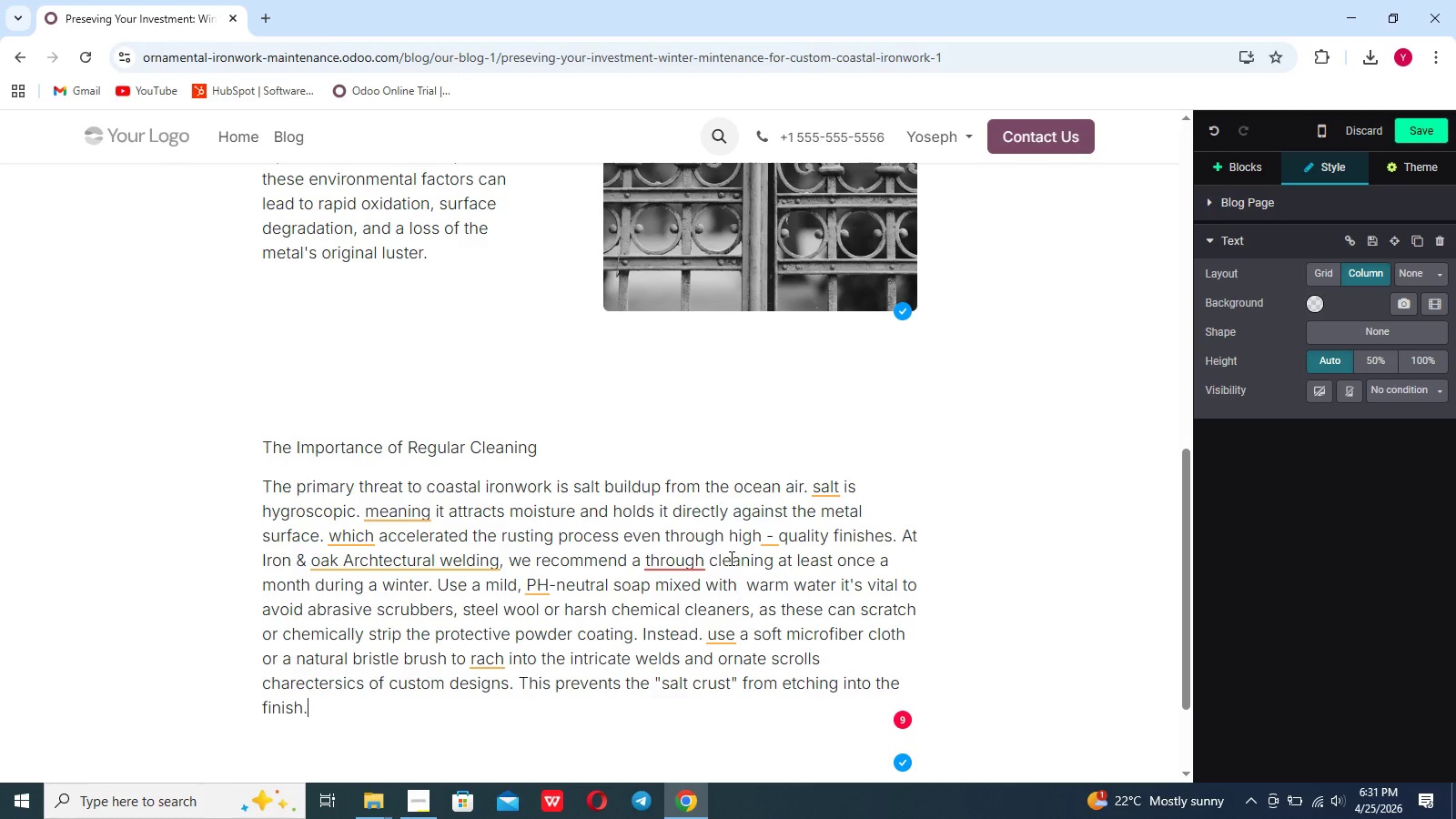 
left_click([207, 646])
 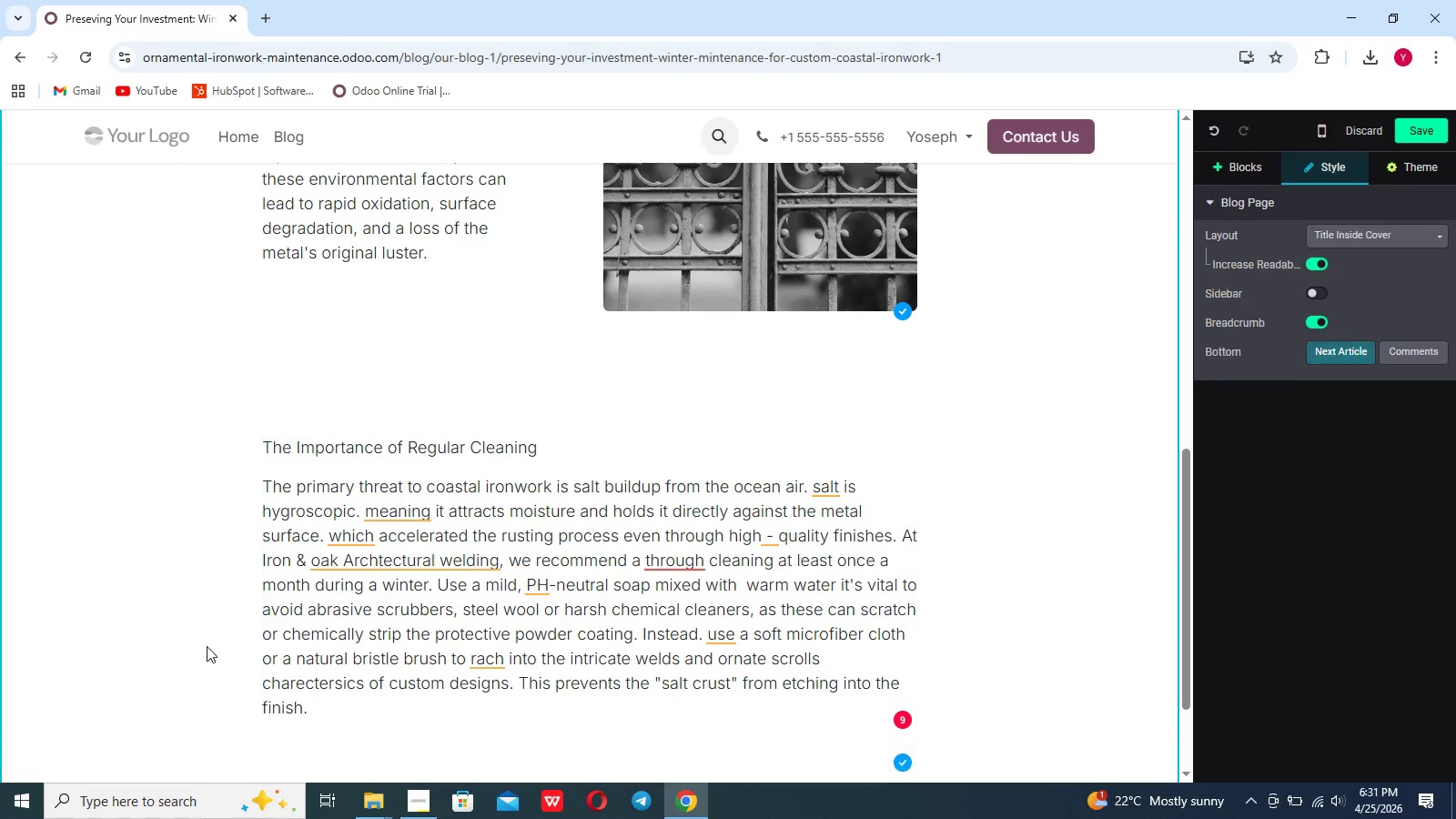 
scroll: coordinate [207, 646], scroll_direction: down, amount: 3.0
 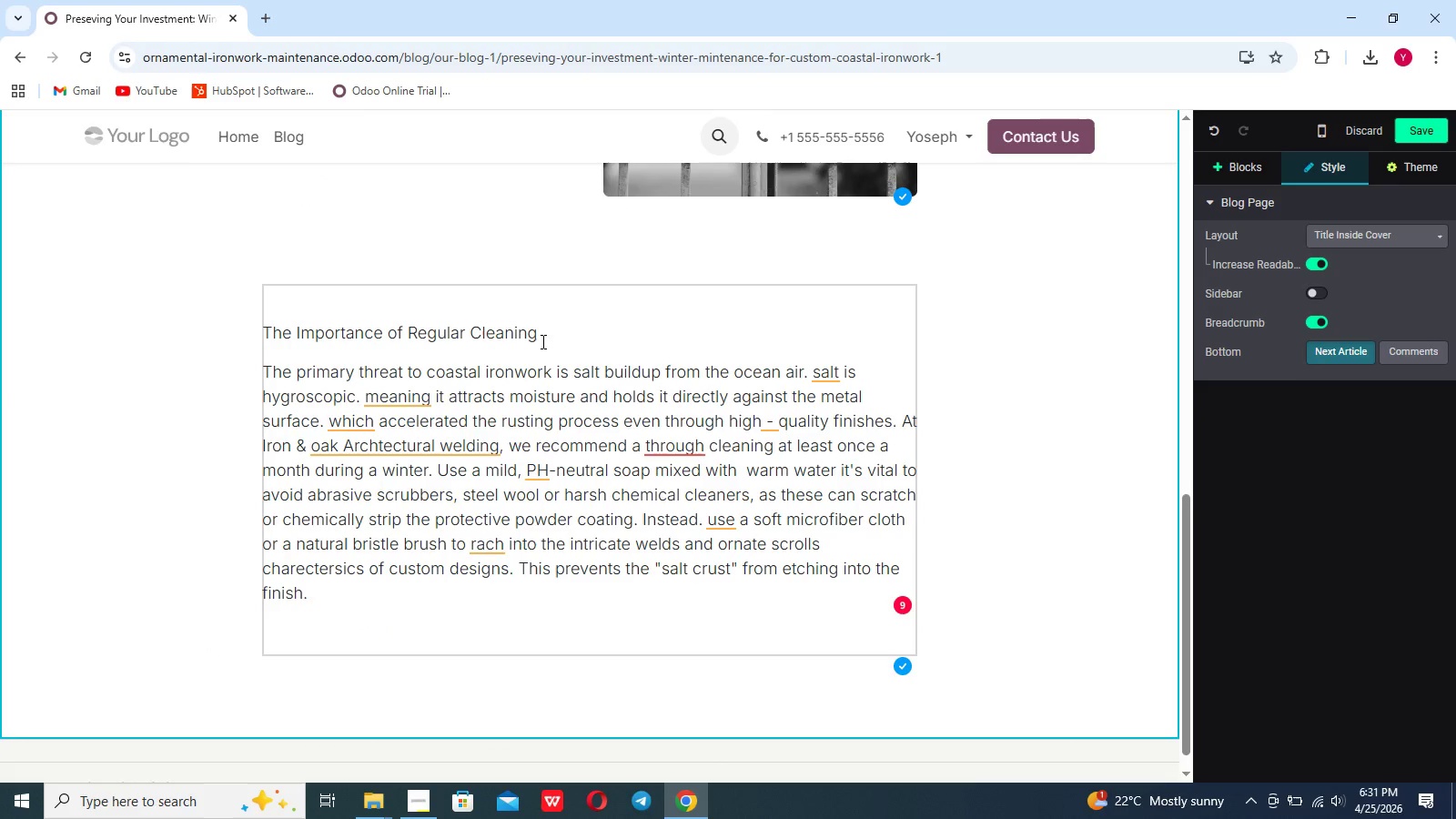 
left_click_drag(start_coordinate=[541, 339], to_coordinate=[201, 329])
 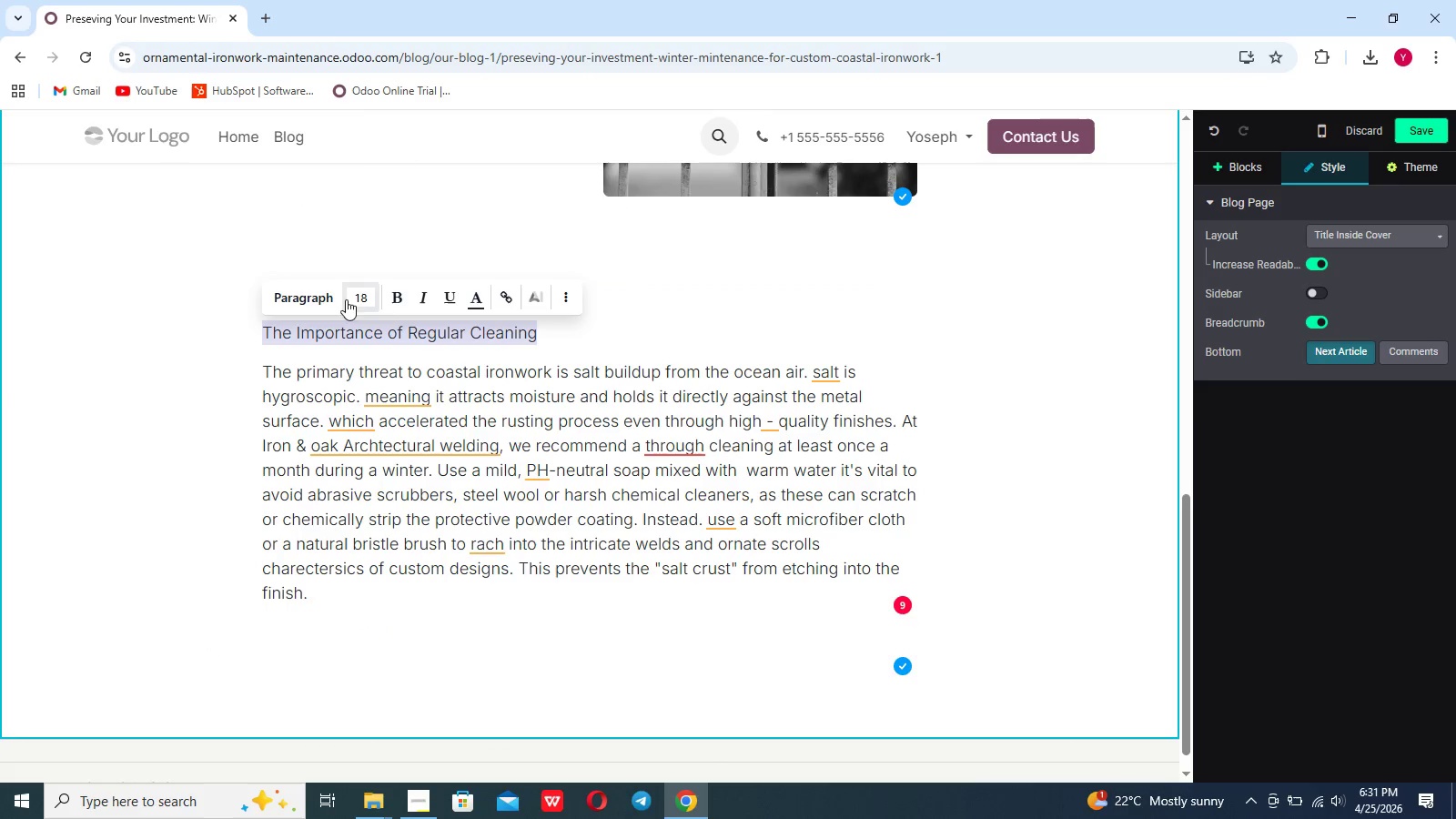 
left_click([317, 301])
 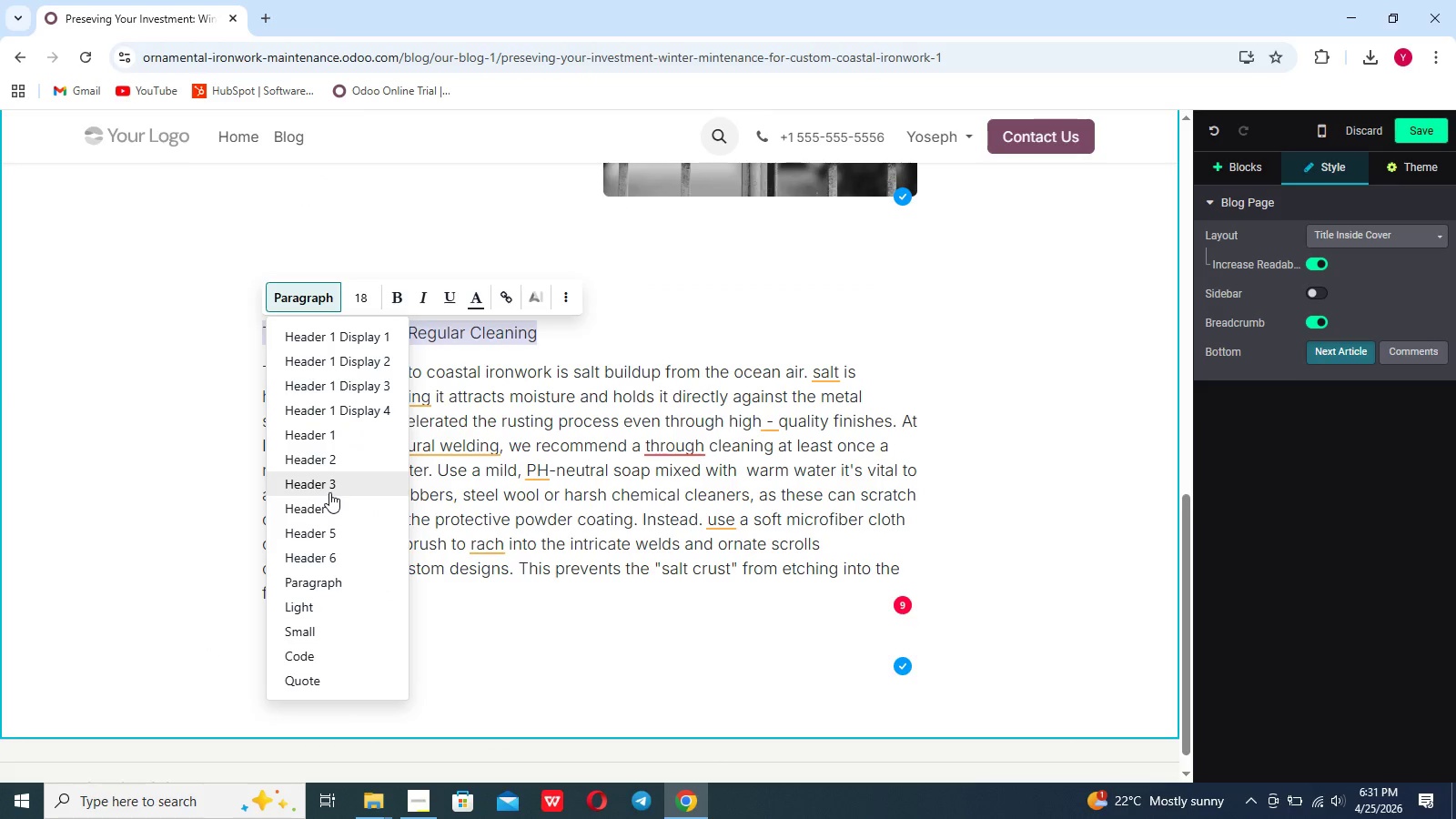 
left_click([329, 499])
 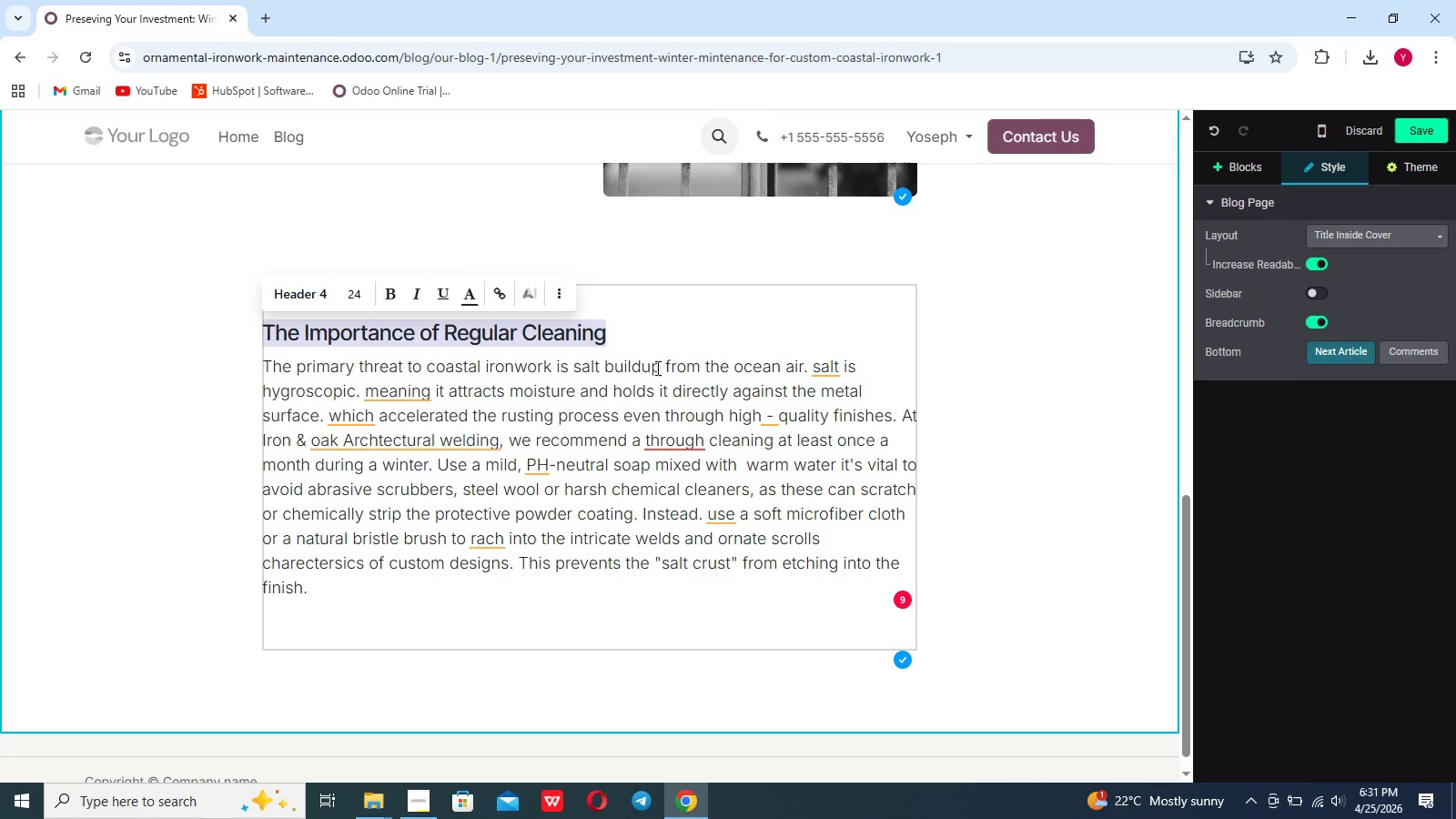 
left_click([637, 331])
 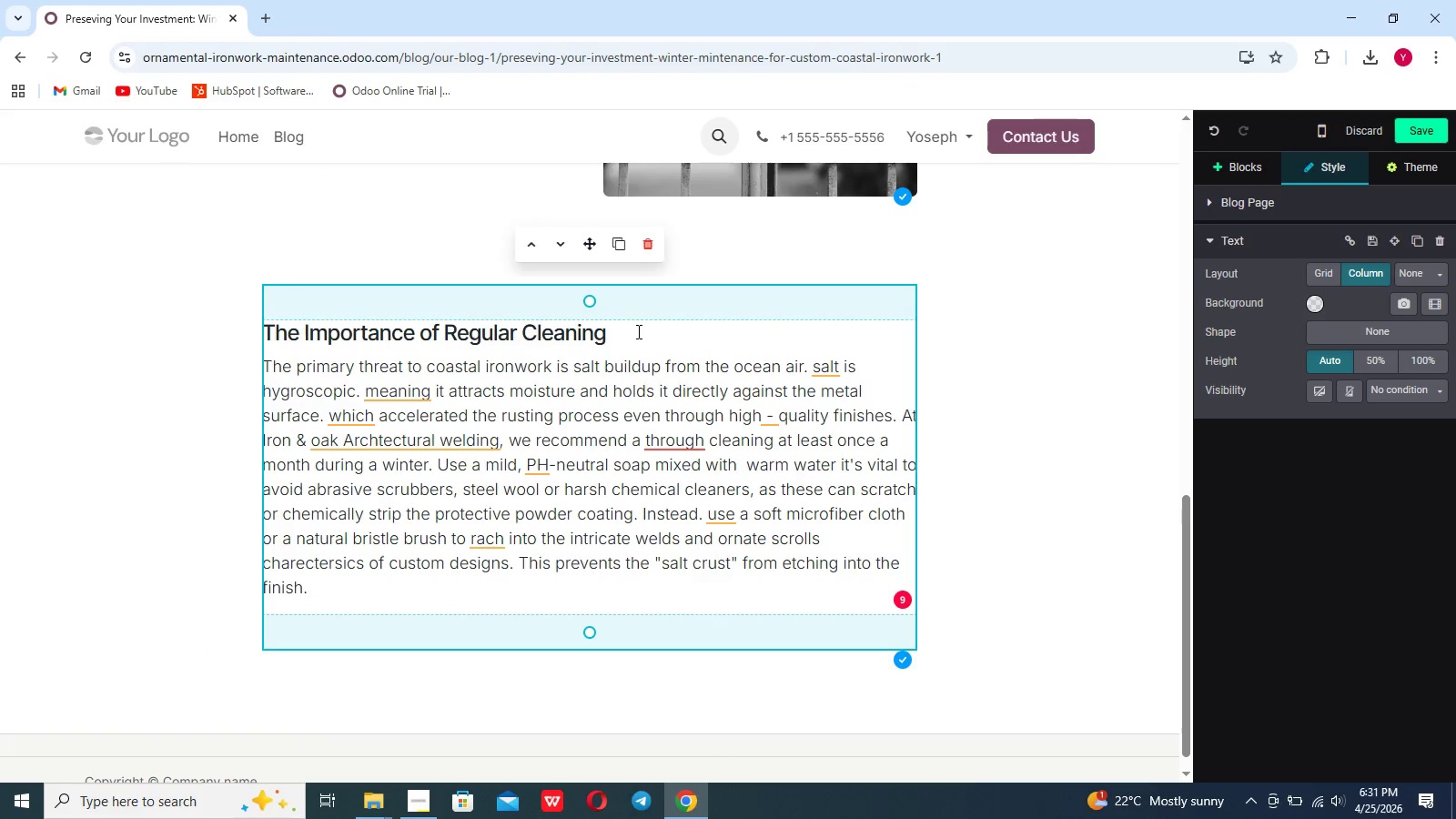 
key(Enter)
 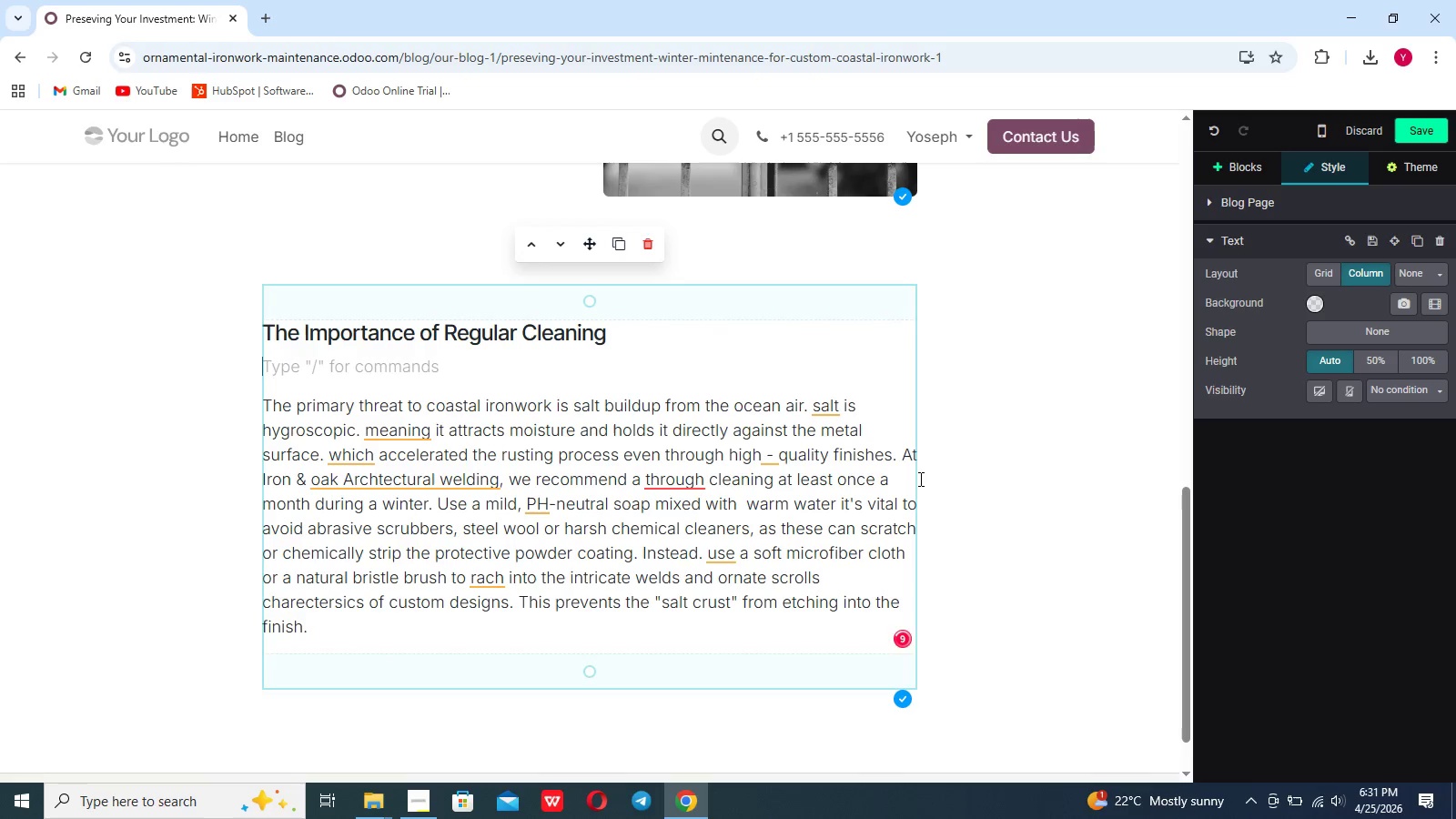 
left_click([956, 496])
 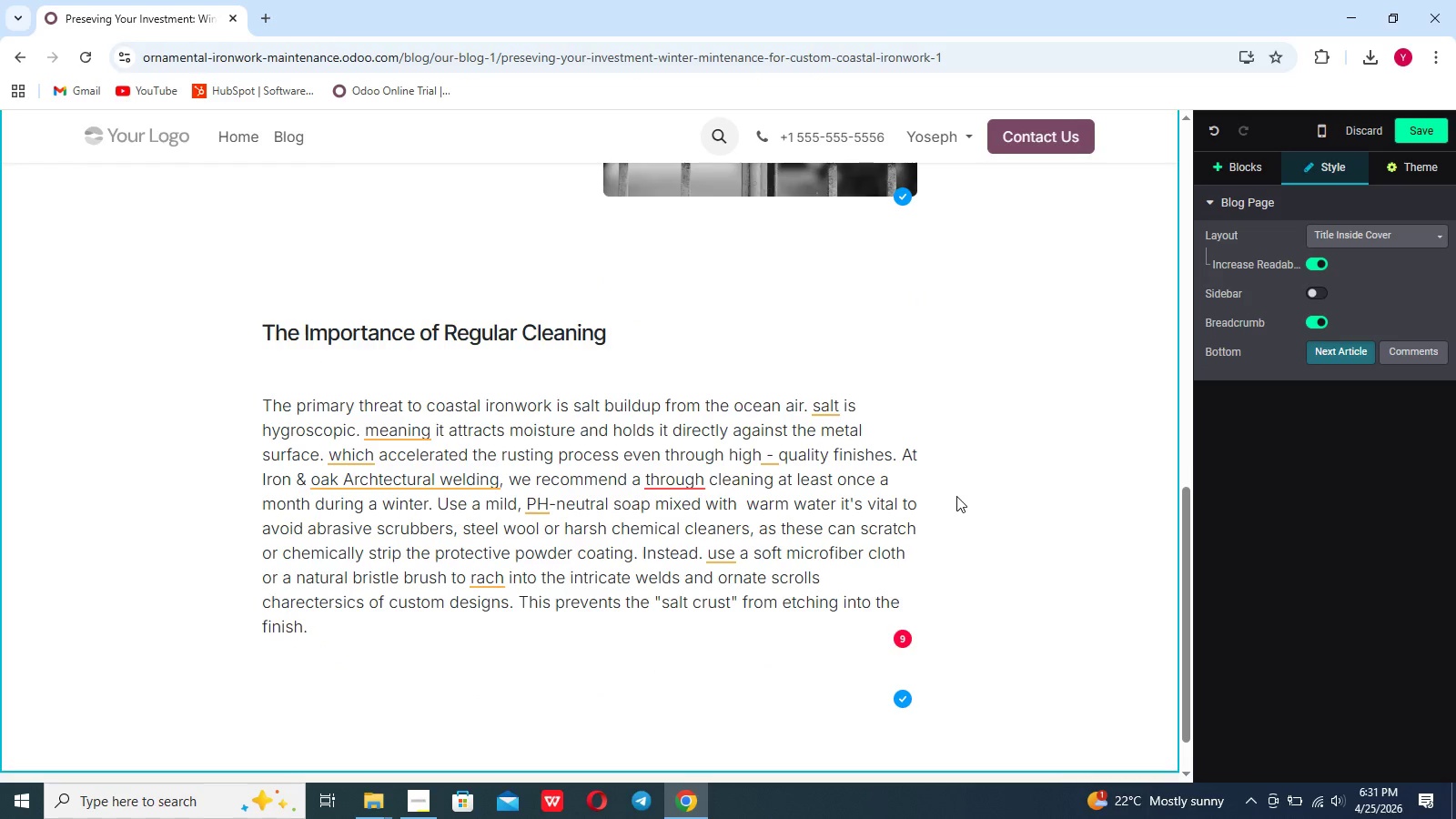 
scroll: coordinate [956, 496], scroll_direction: down, amount: 6.0
 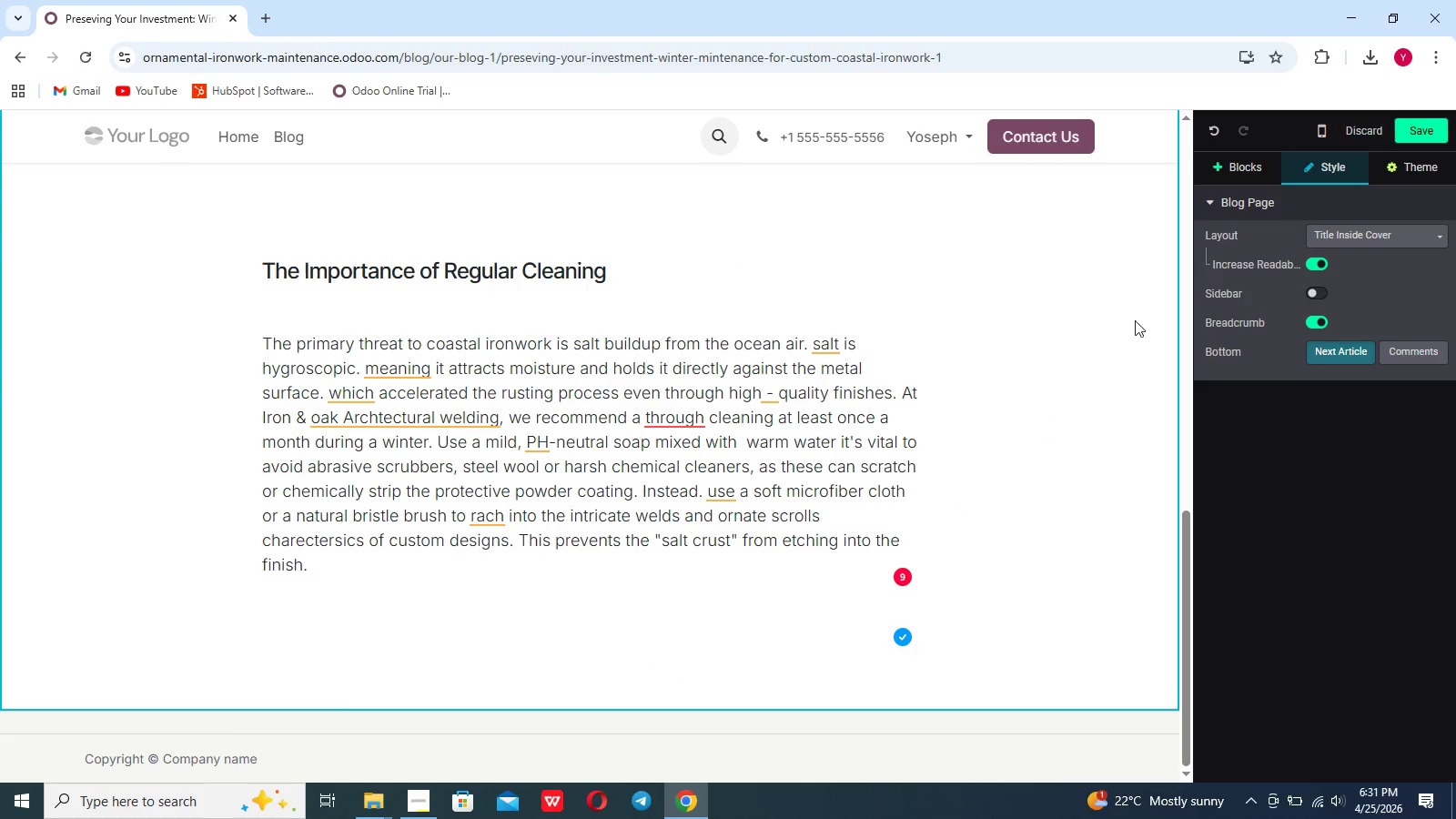 
mouse_move([1264, 174])
 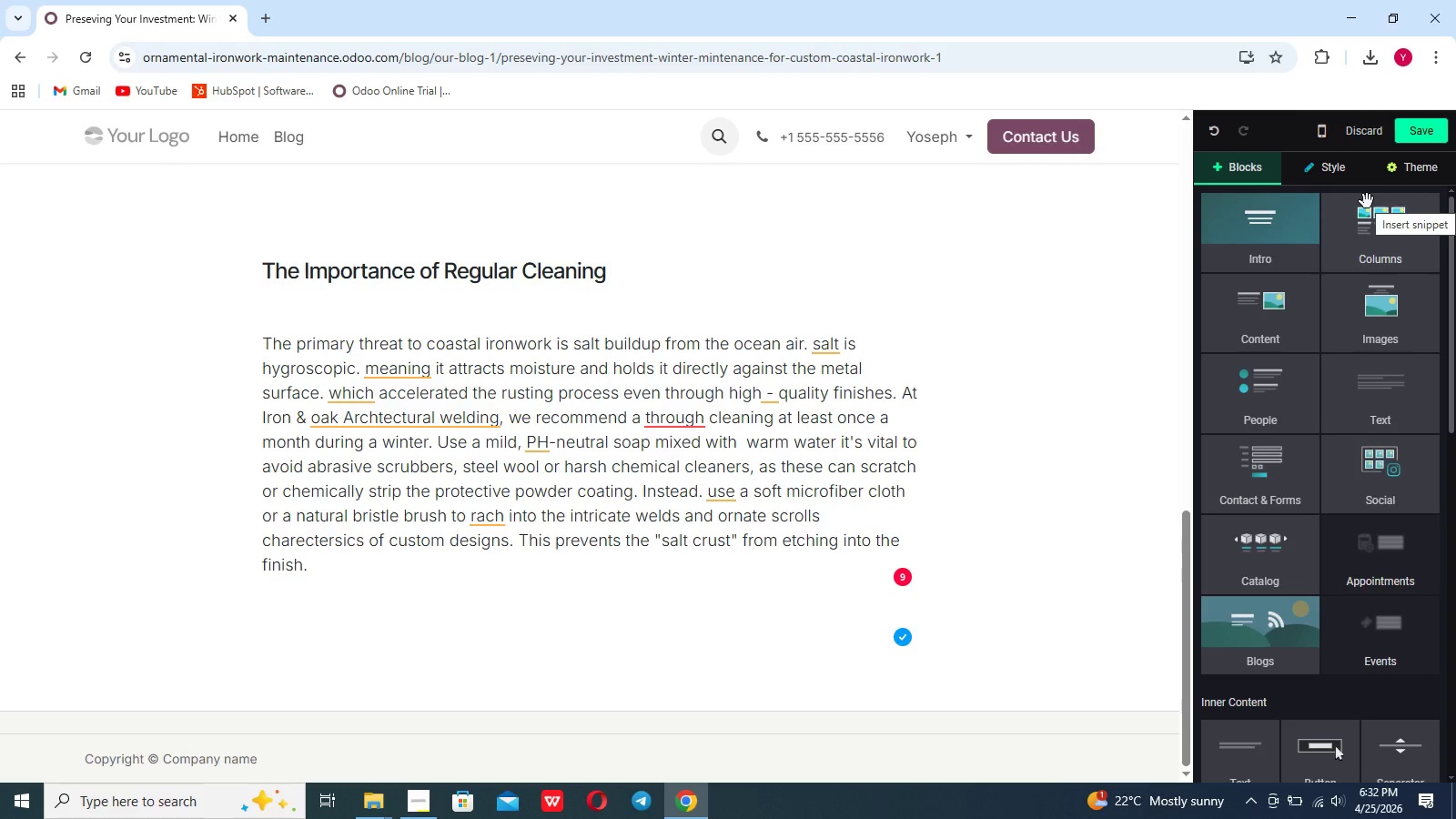 
wait(19.46)
 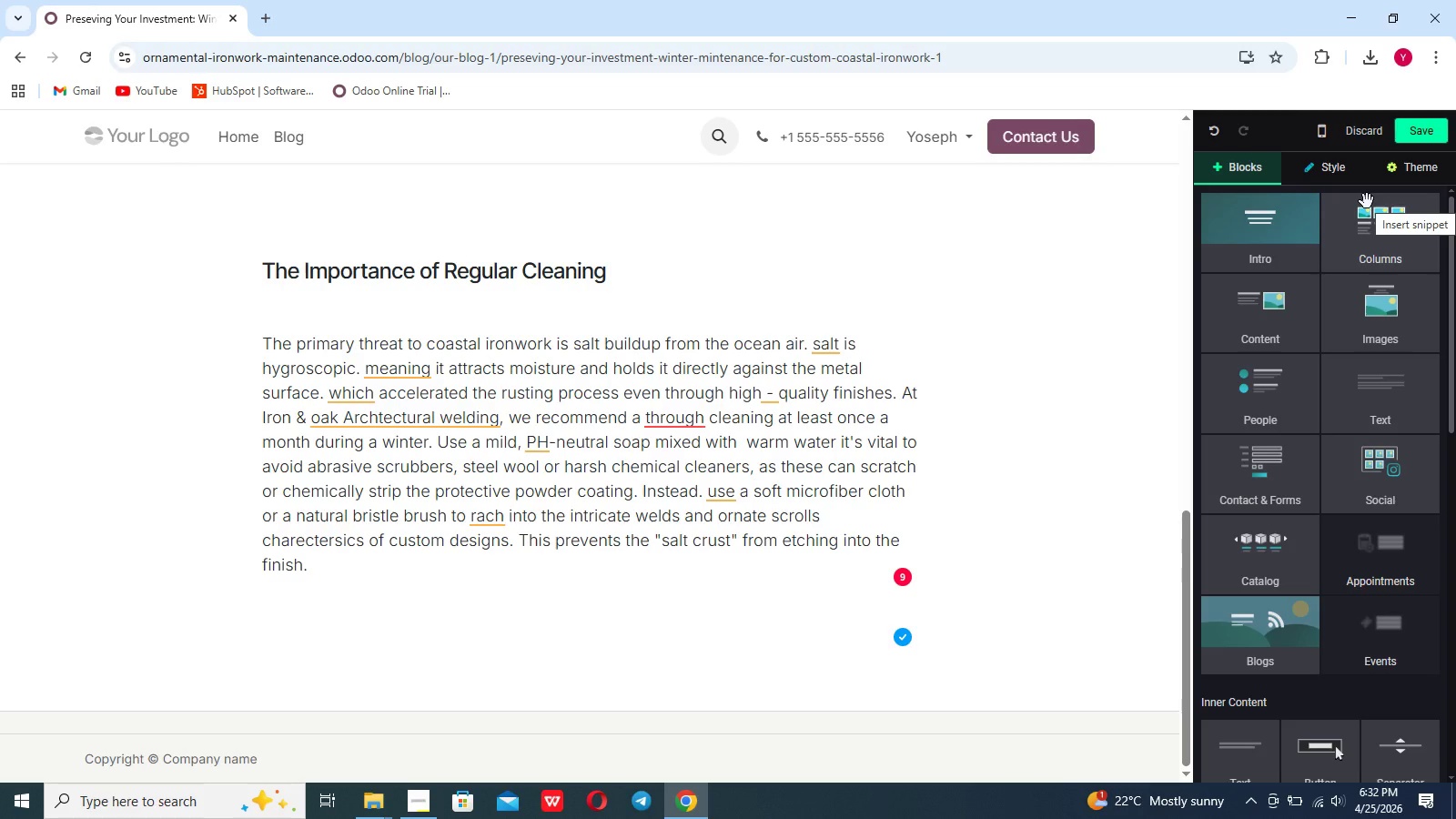 
scroll: coordinate [1257, 517], scroll_direction: down, amount: 6.0
 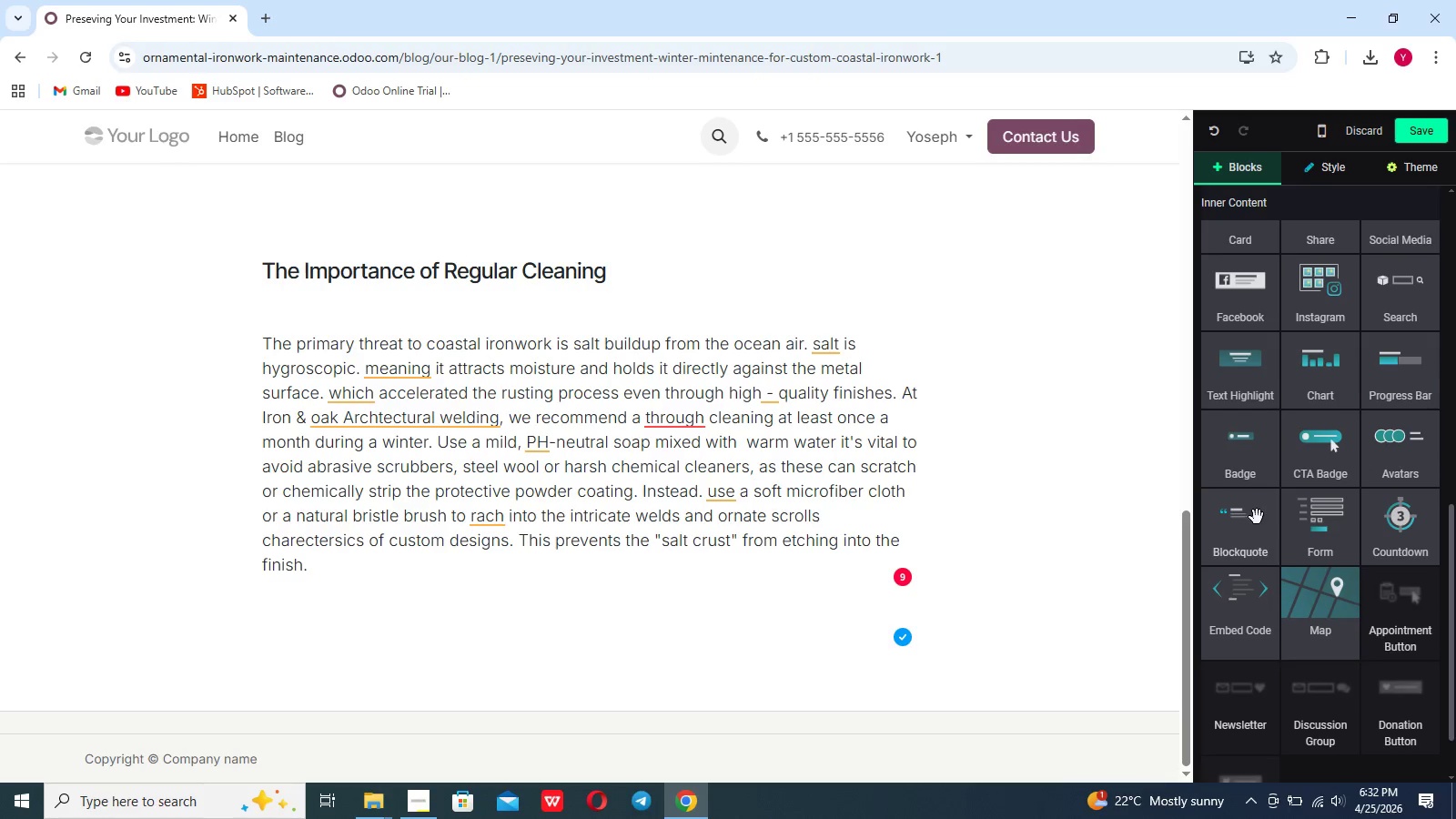 
mouse_move([1298, 460])
 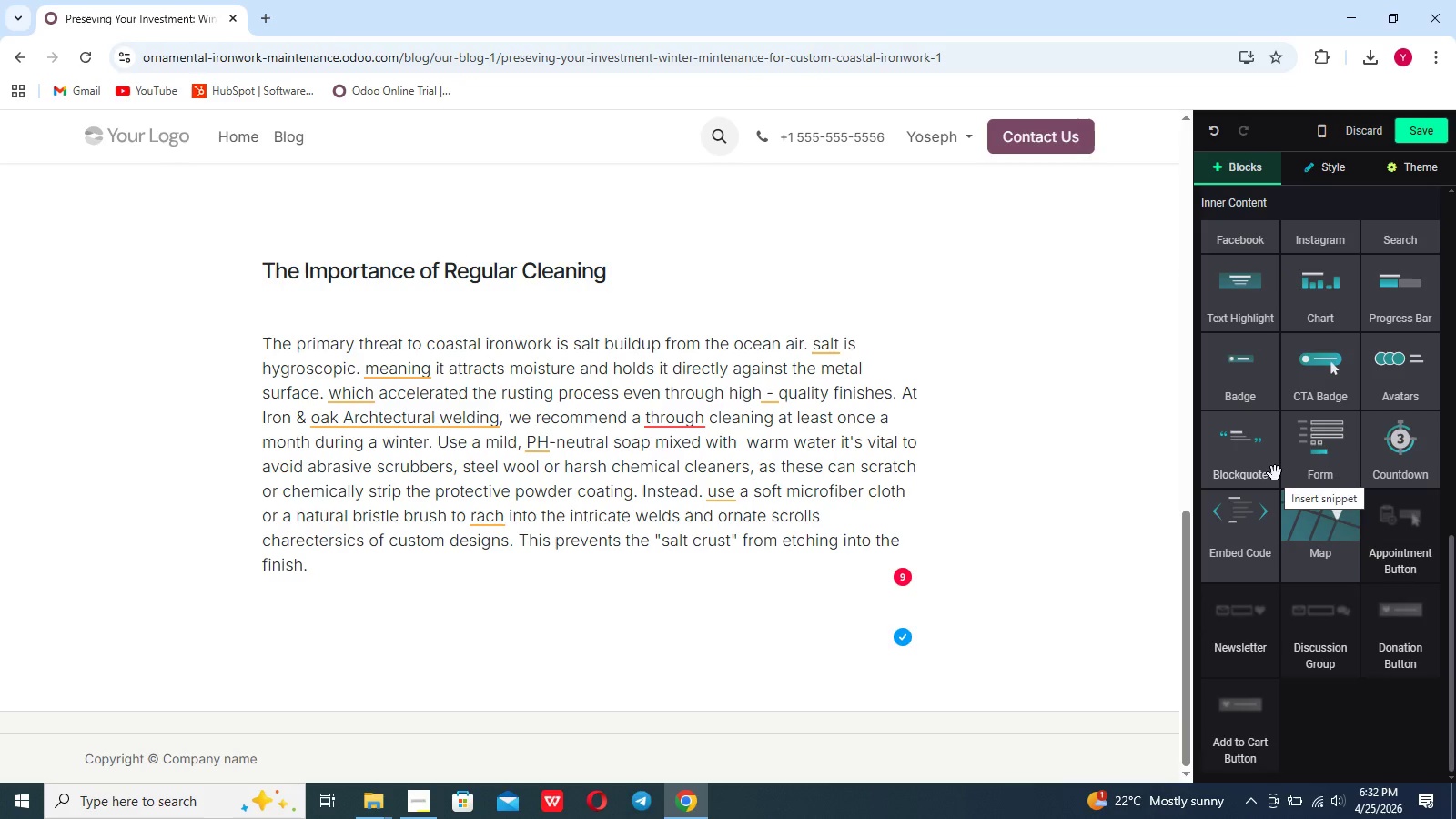 
scroll: coordinate [1275, 473], scroll_direction: up, amount: 11.0
 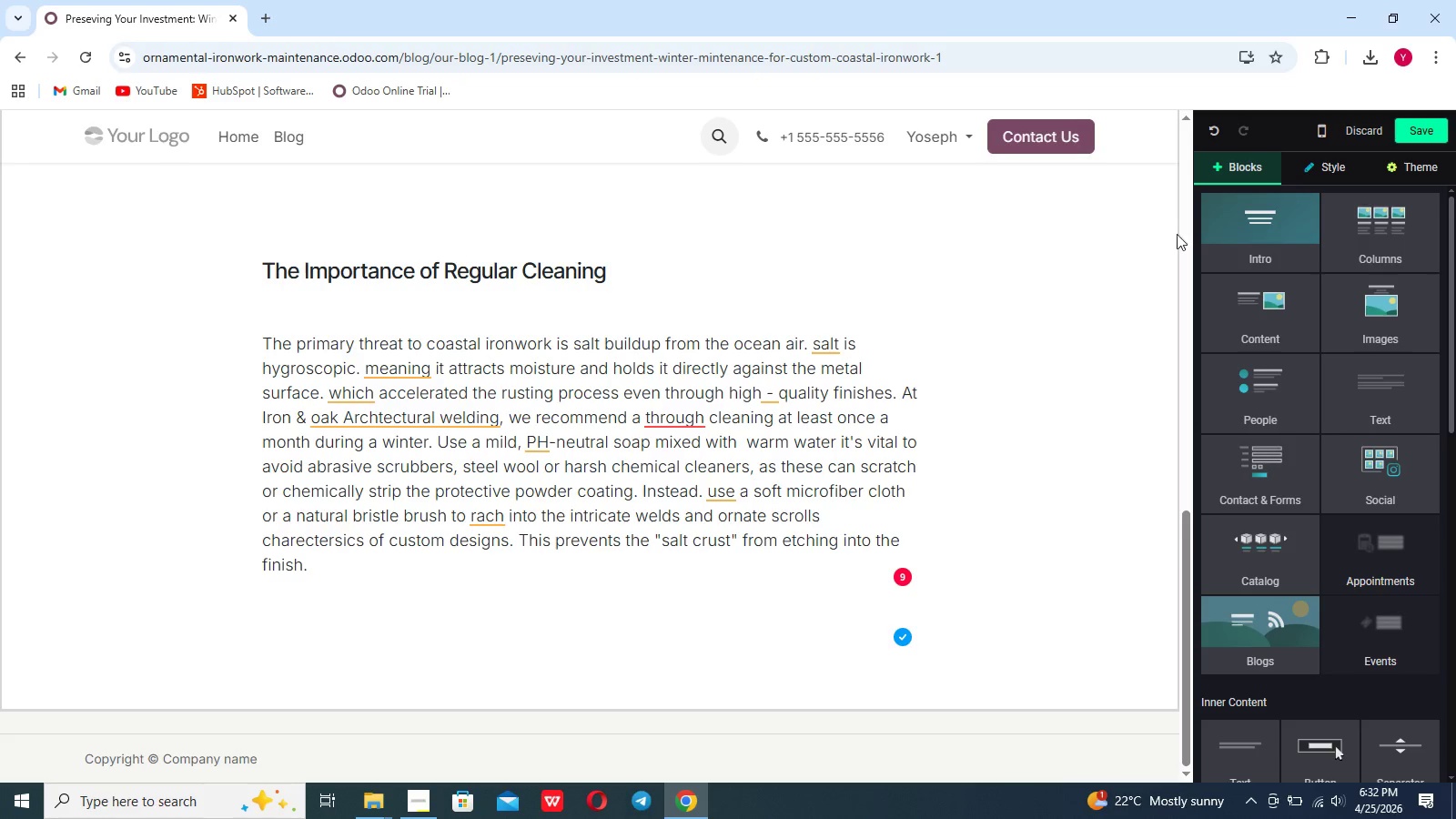 
left_click([1198, 250])
 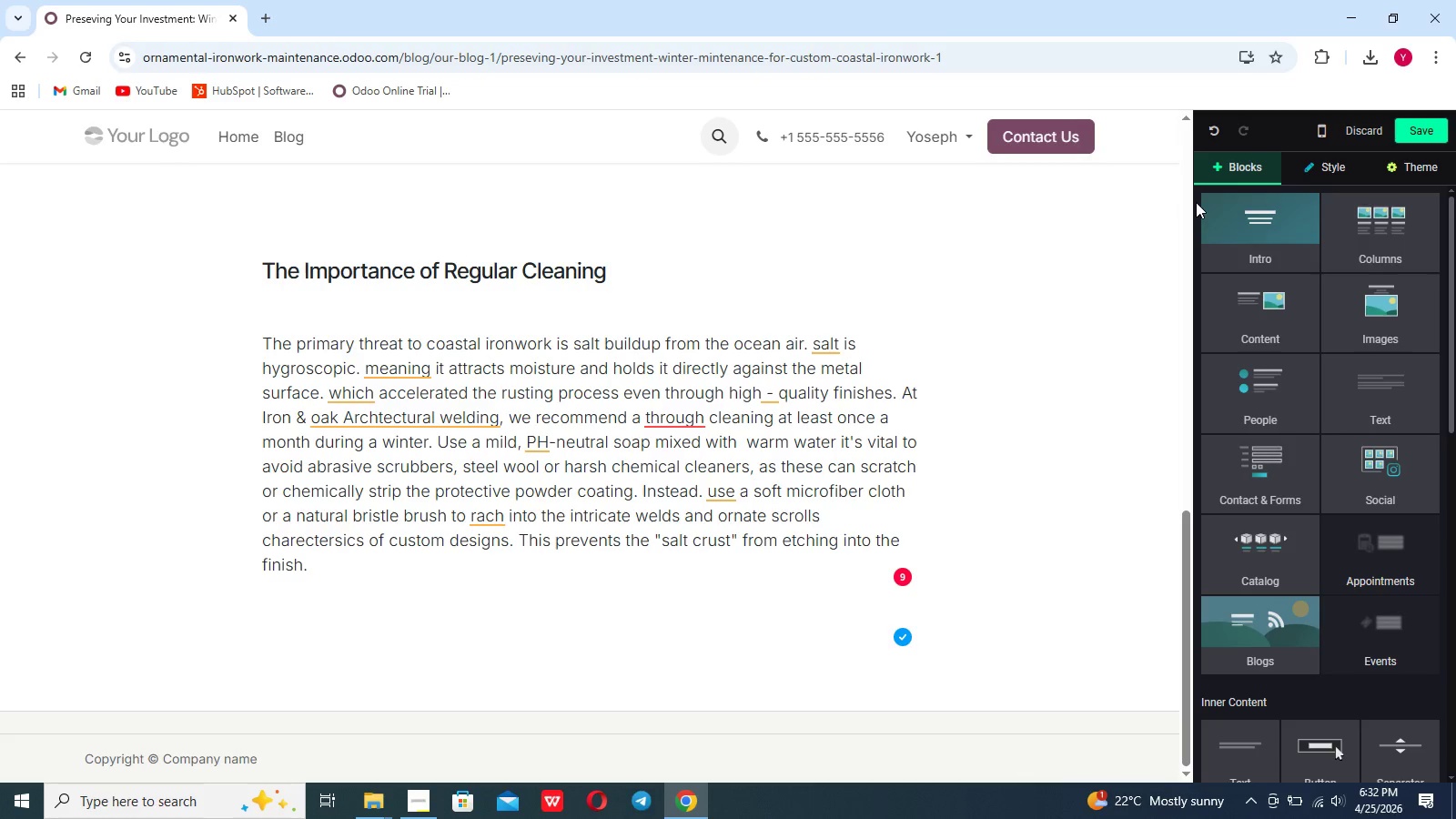 
left_click([1233, 170])
 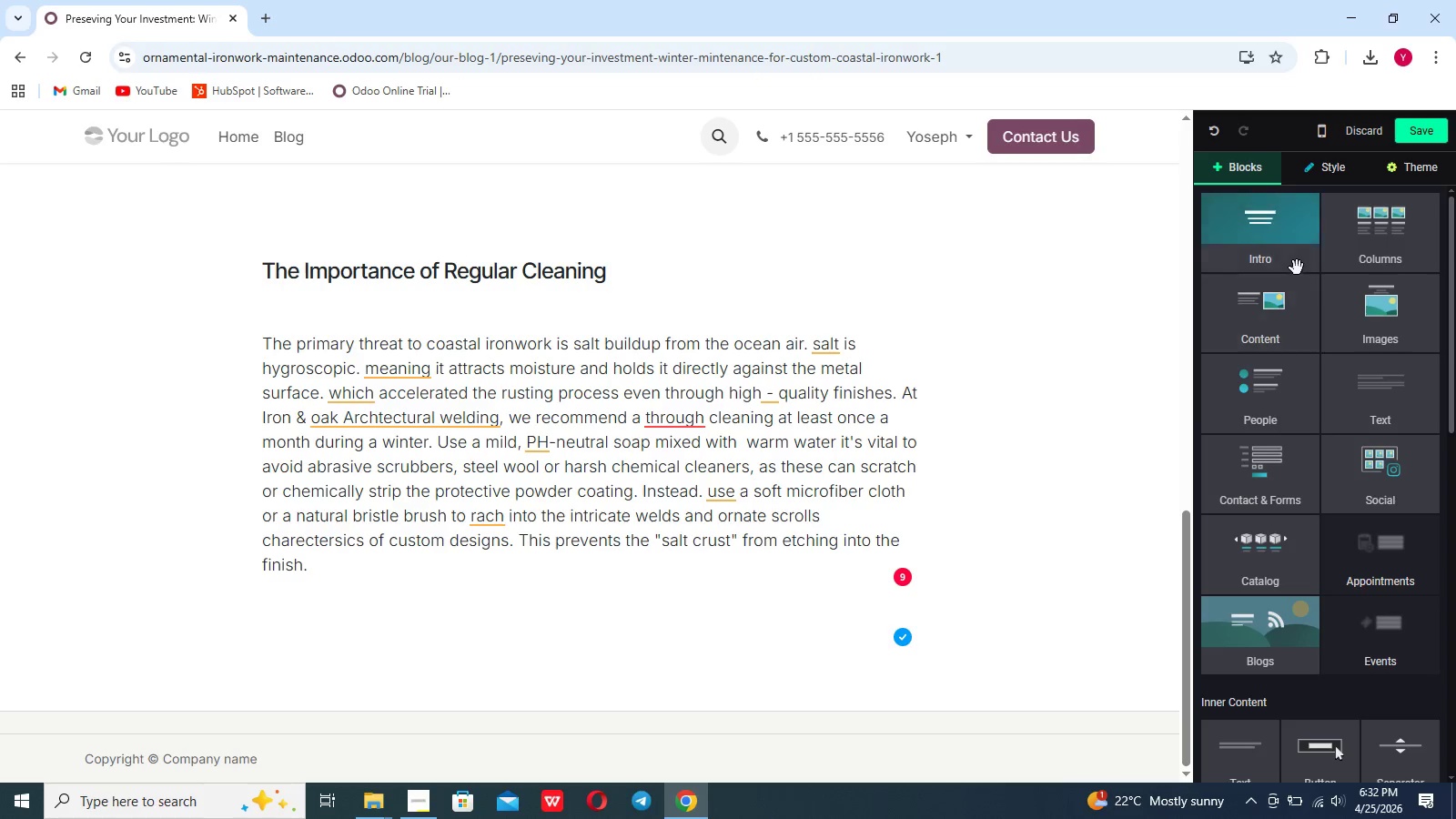 
left_click([1372, 423])
 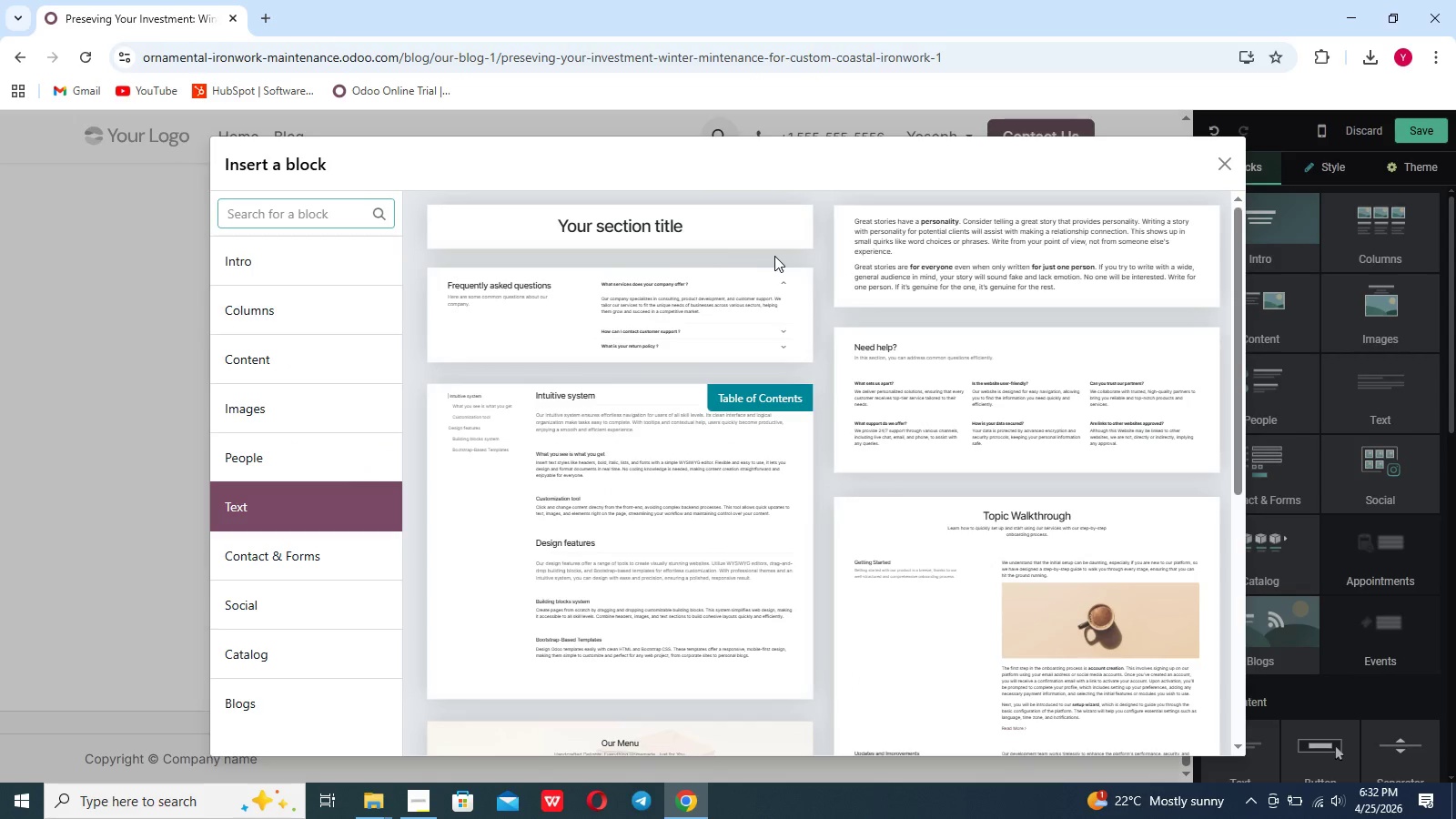 
scroll: coordinate [756, 253], scroll_direction: down, amount: 7.0
 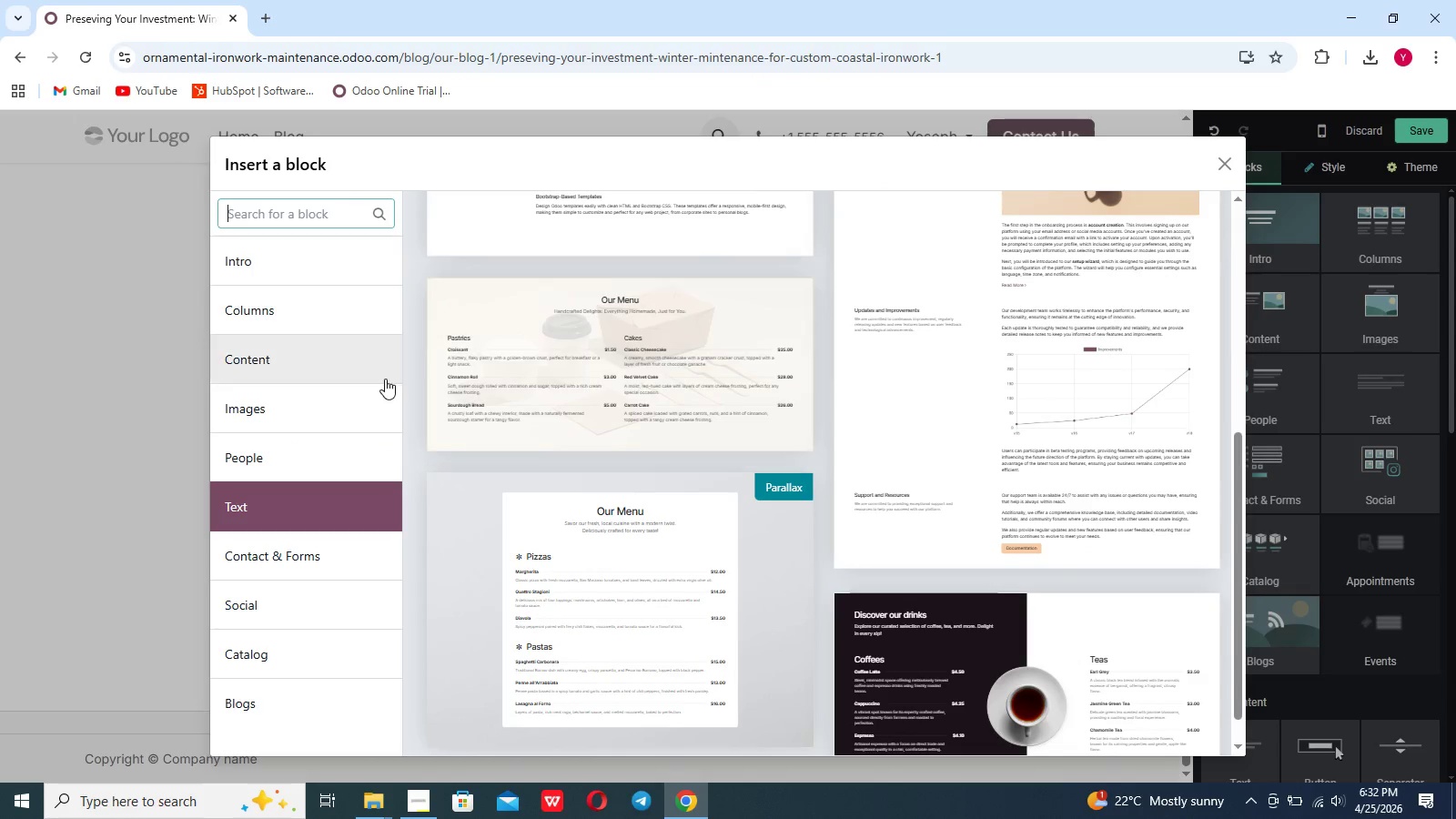 
left_click([357, 382])
 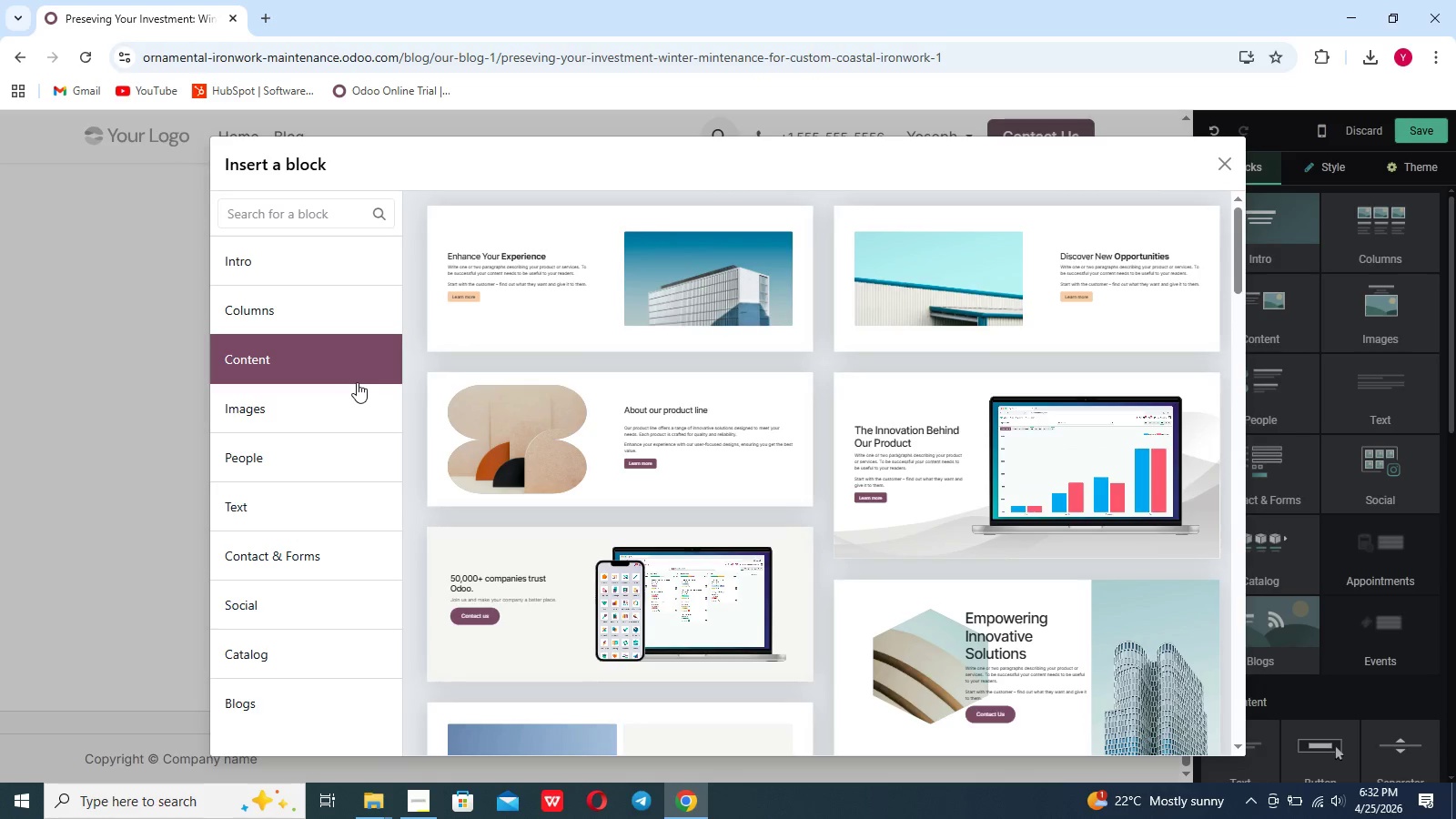 
scroll: coordinate [631, 560], scroll_direction: down, amount: 61.0
 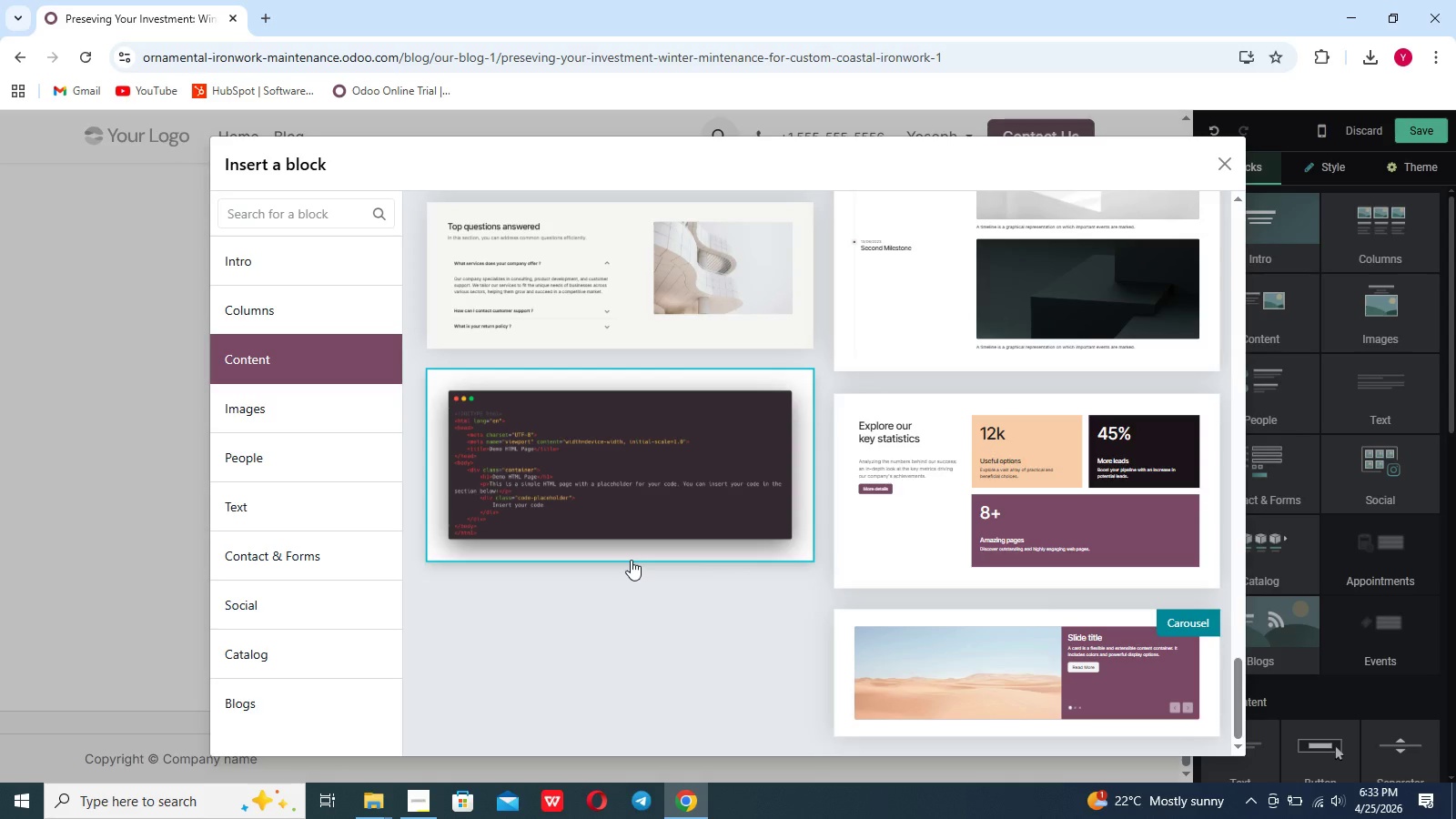 
wait(30.44)
 